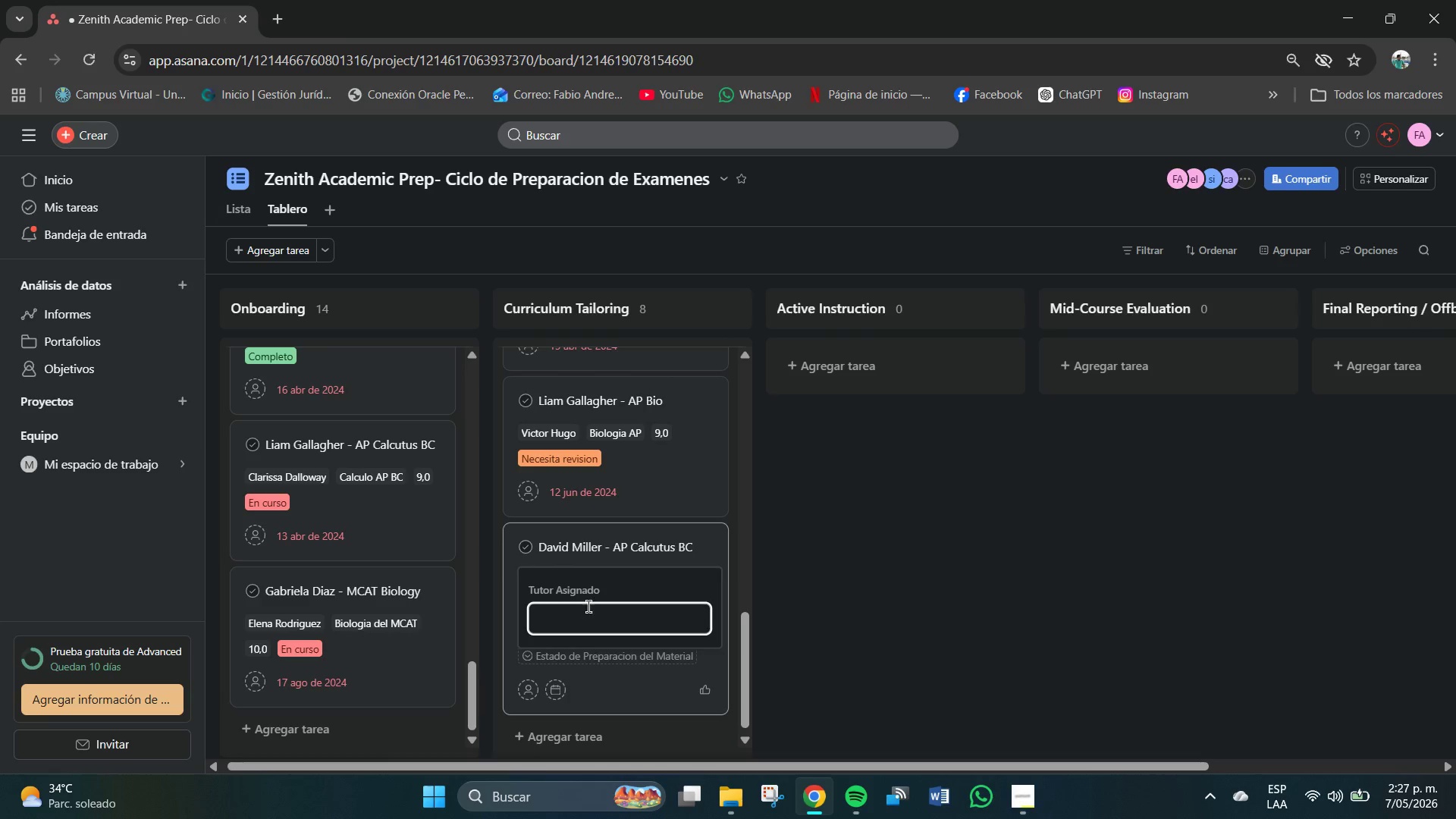 
left_click([595, 617])
 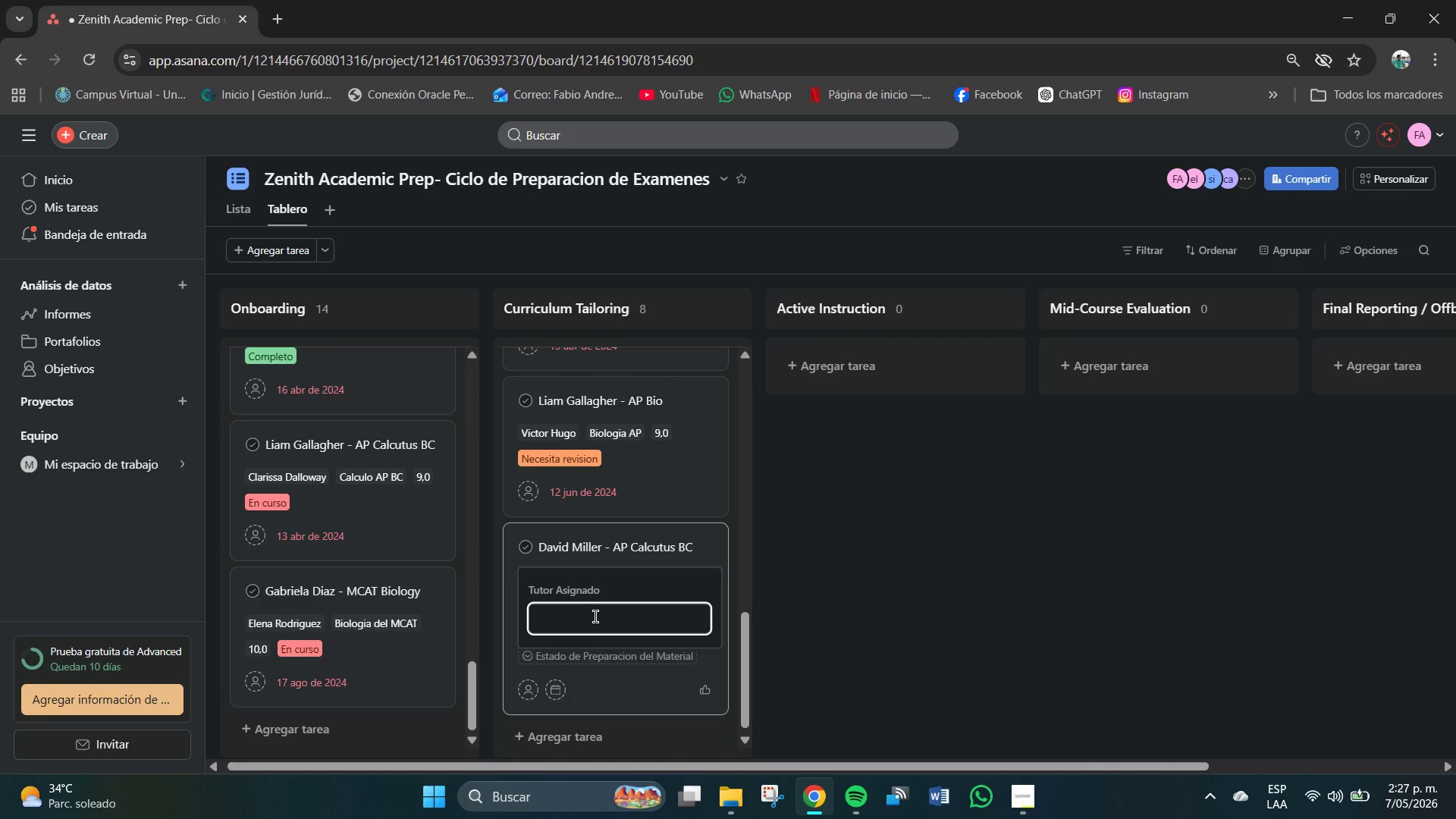 
type(Linda Za)
key(Backspace)
type(hao)
 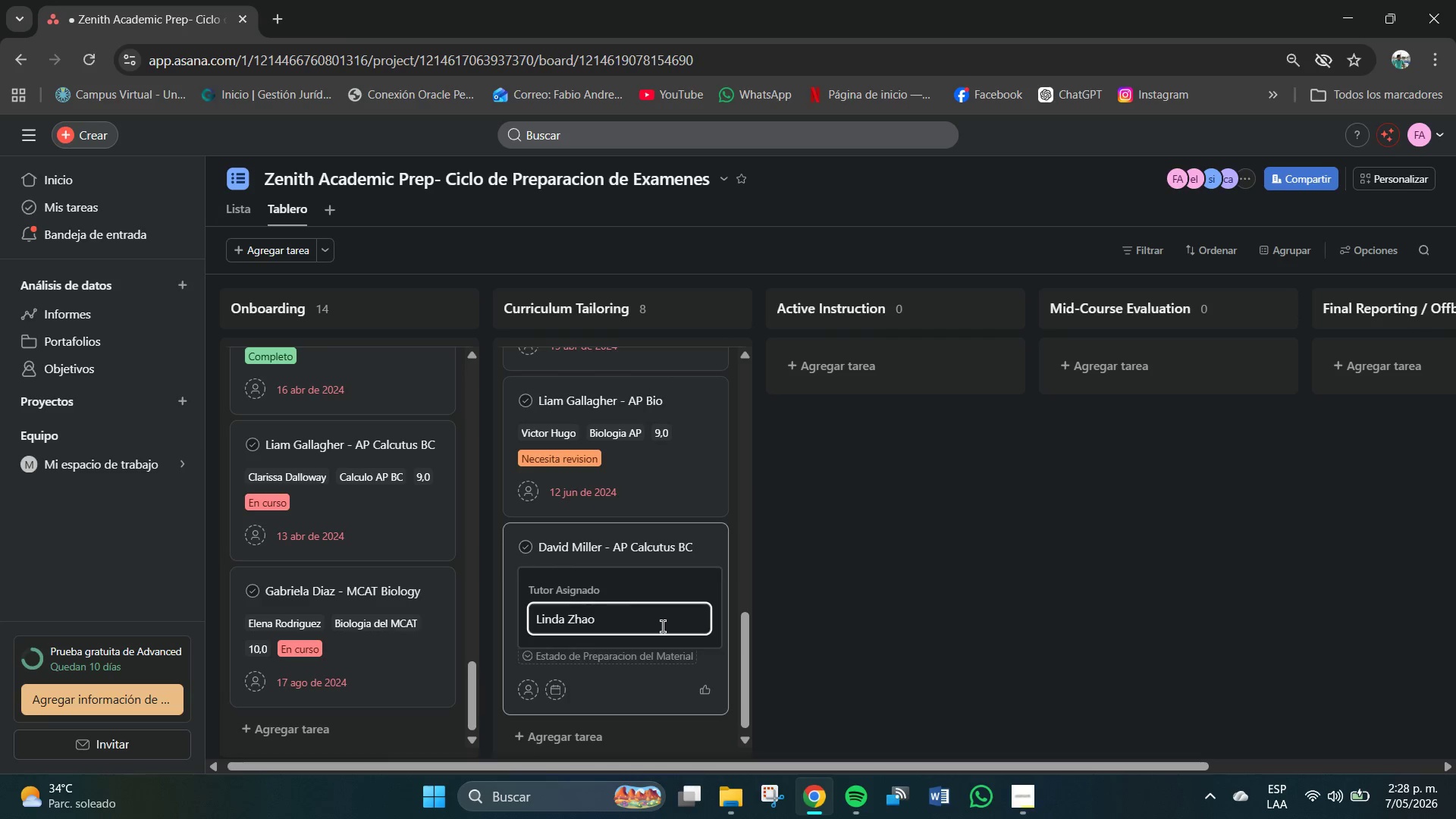 
key(Enter)
 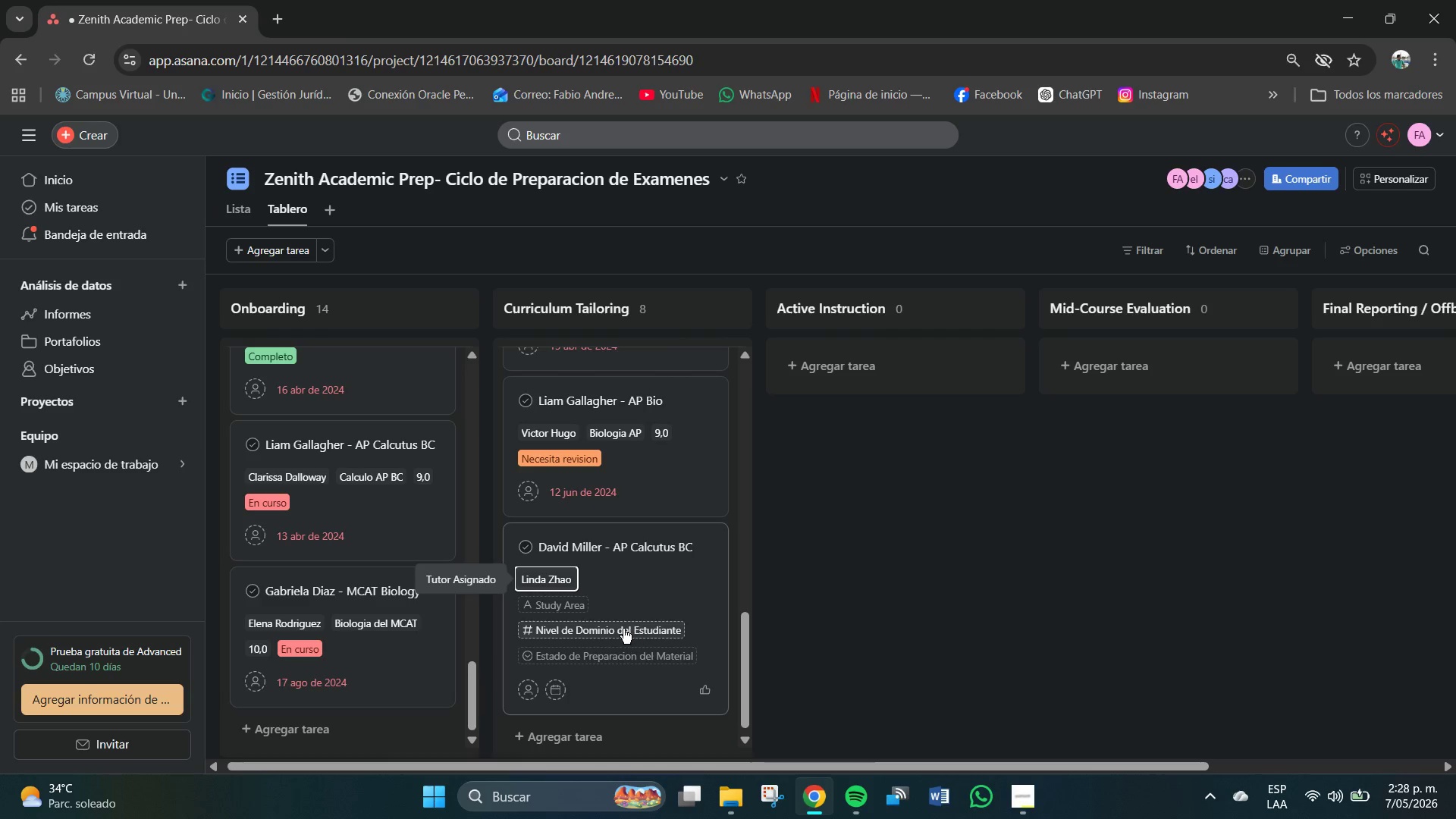 
left_click([561, 603])
 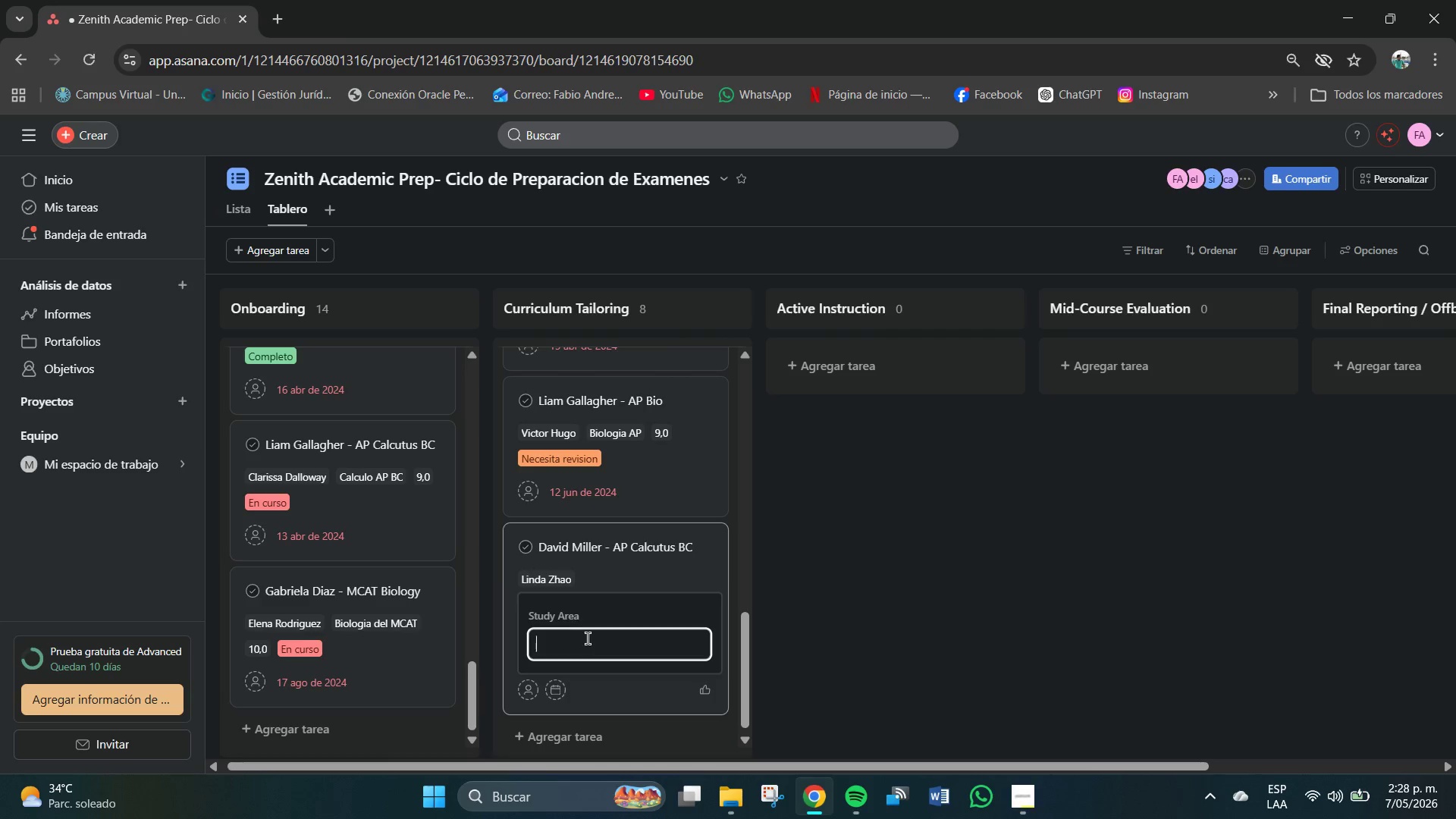 
left_click([588, 639])
 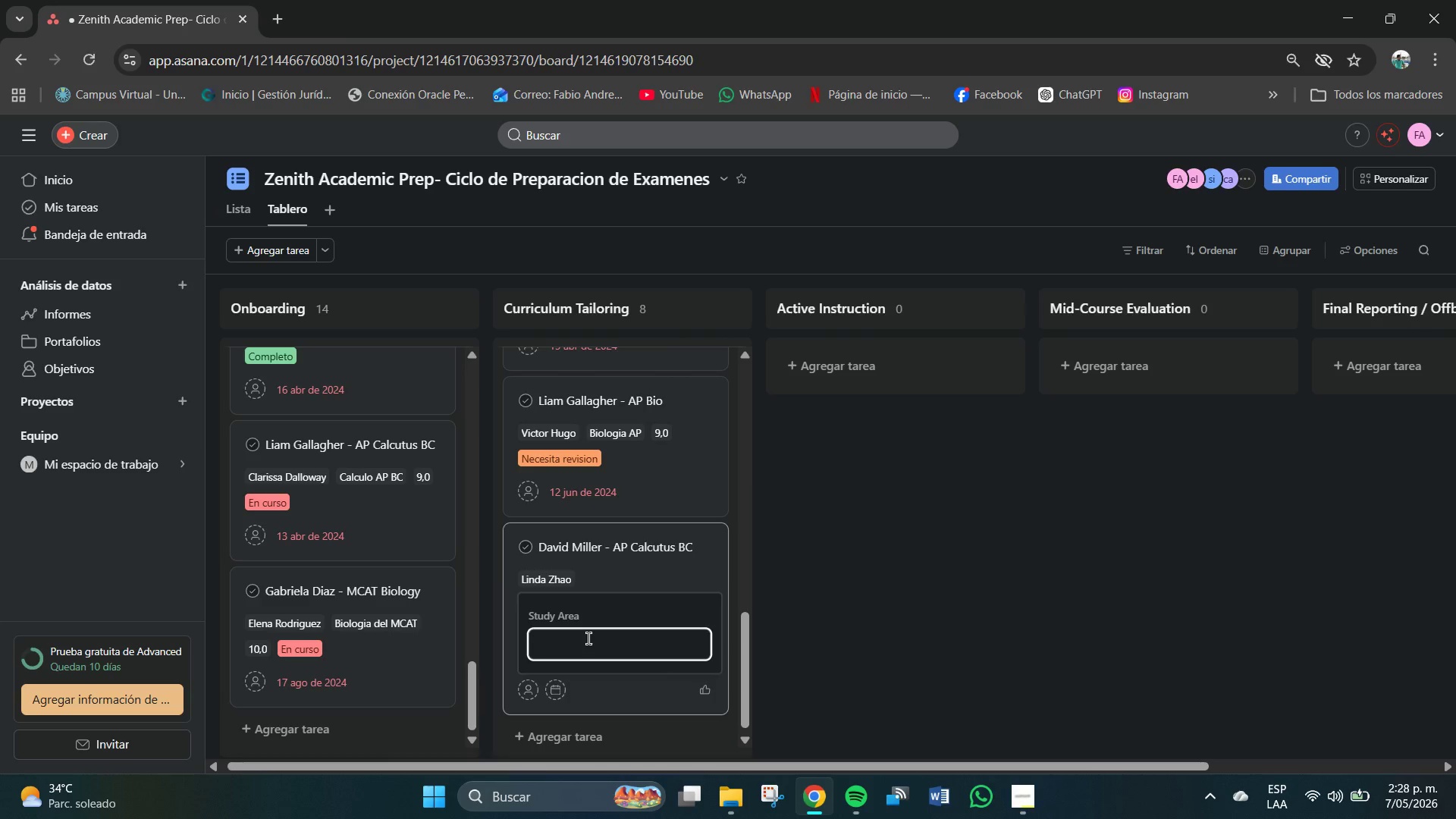 
type(Calci)
key(Backspace)
type(ulo AP BC)
 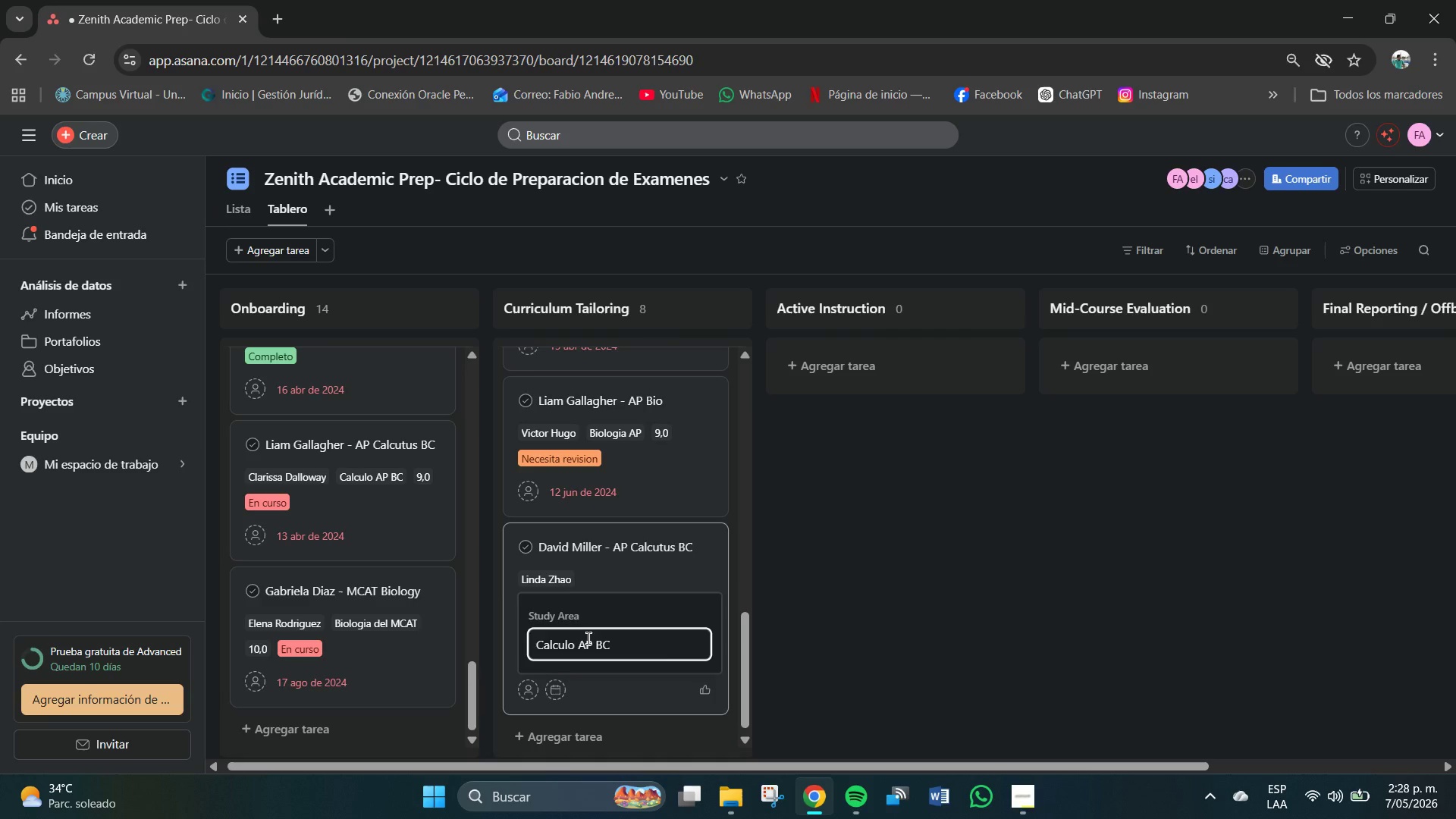 
key(Enter)
 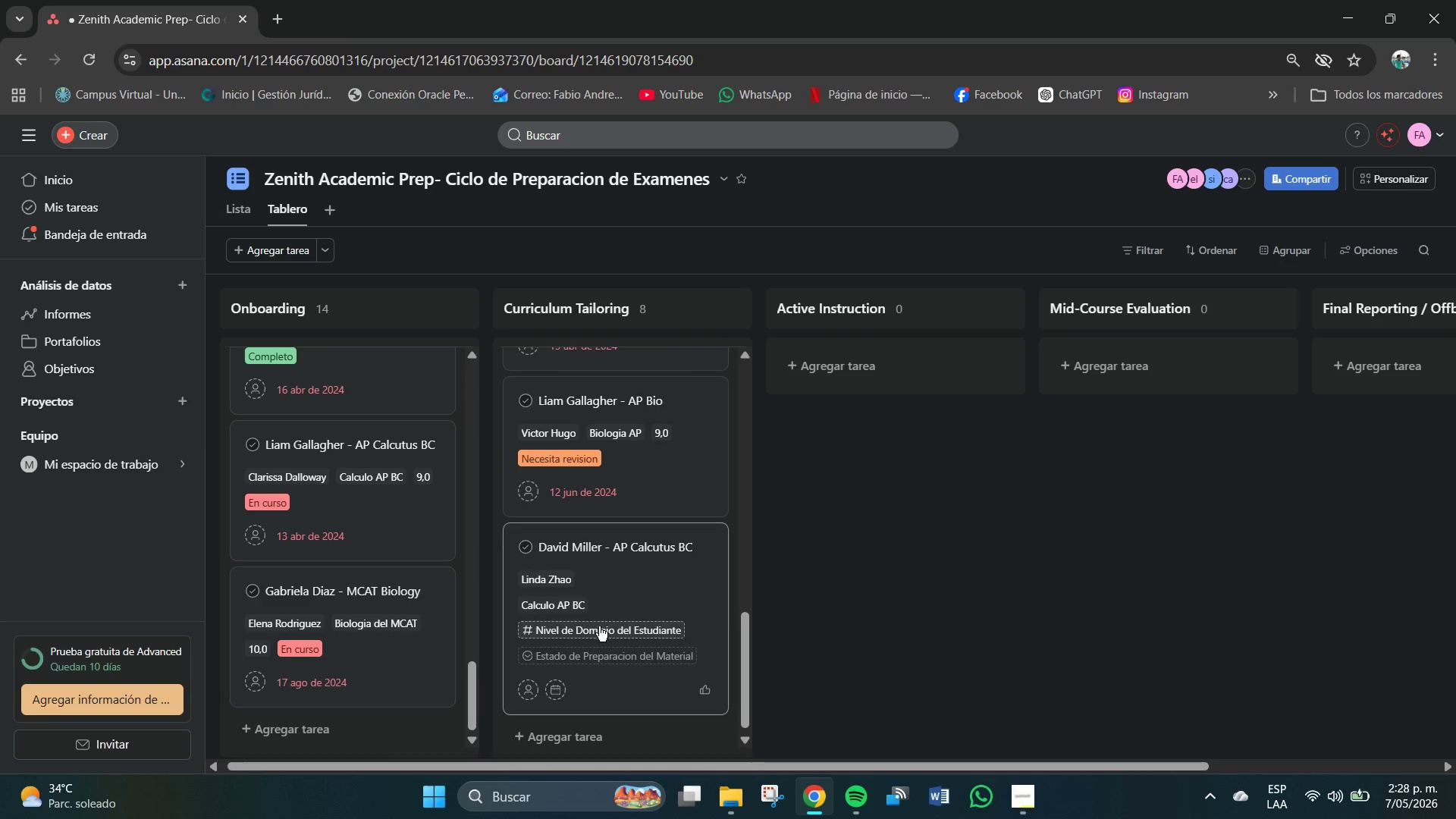 
left_click([601, 673])
 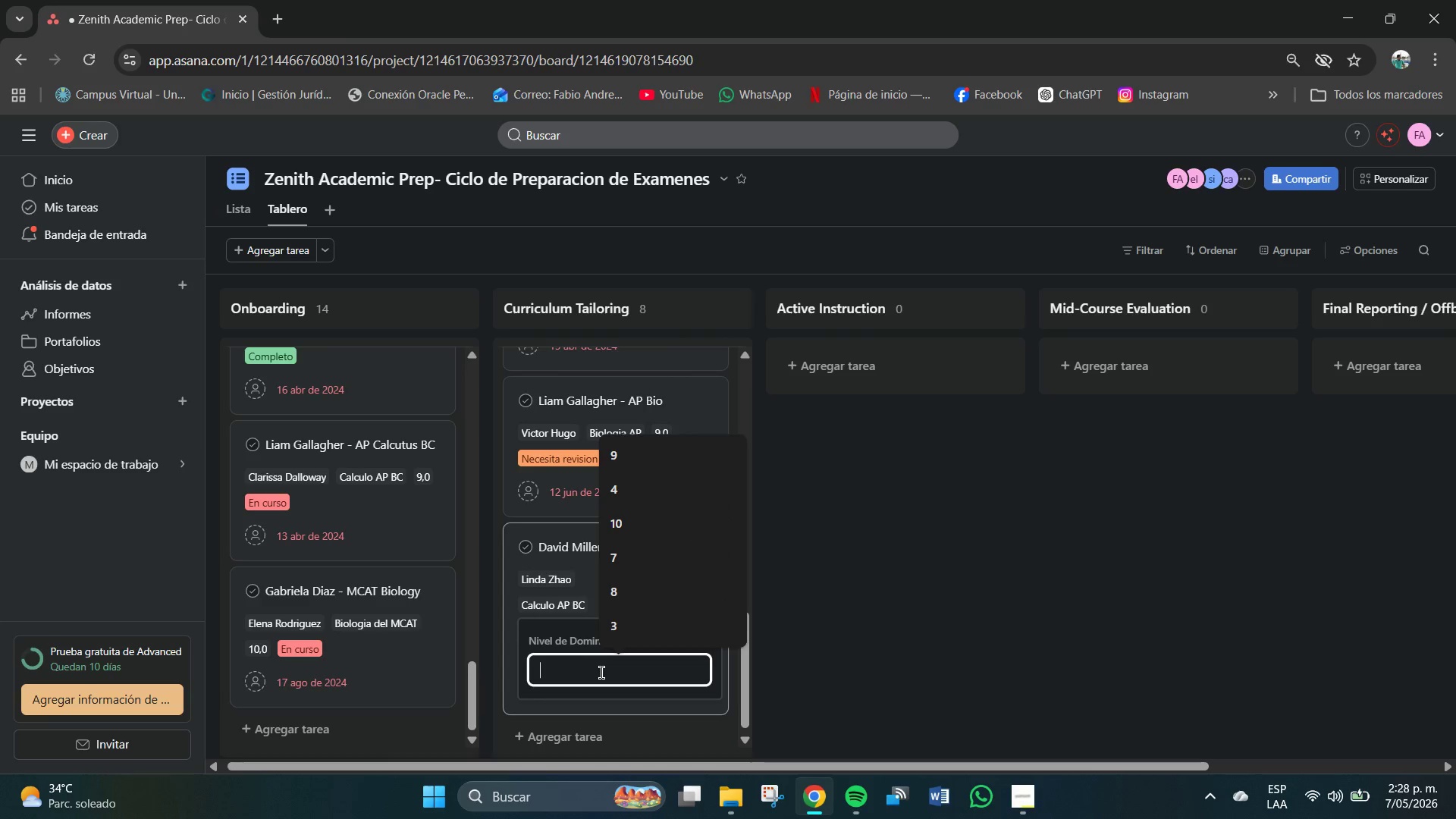 
key(Numpad2)
 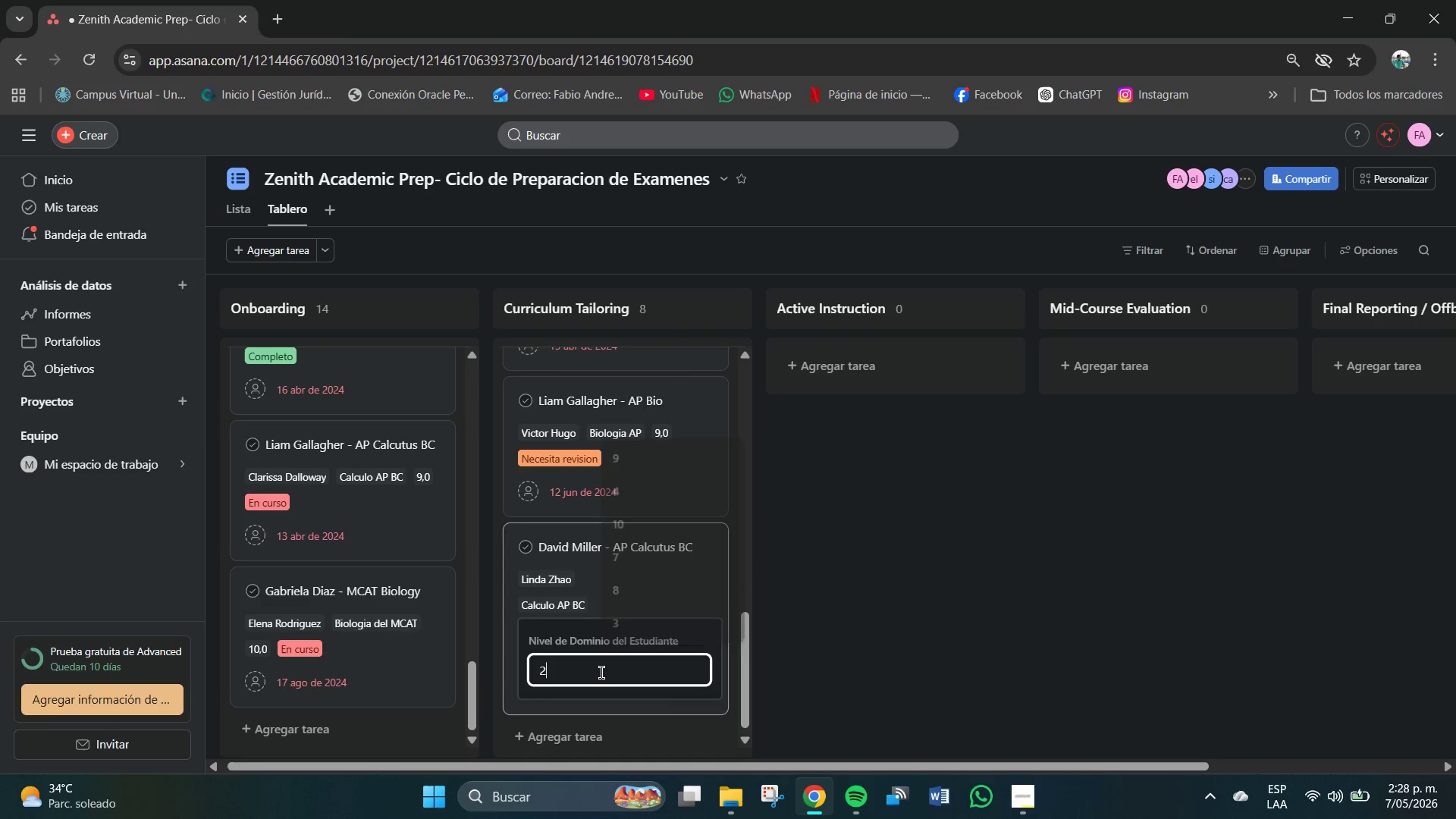 
key(NumpadEnter)
 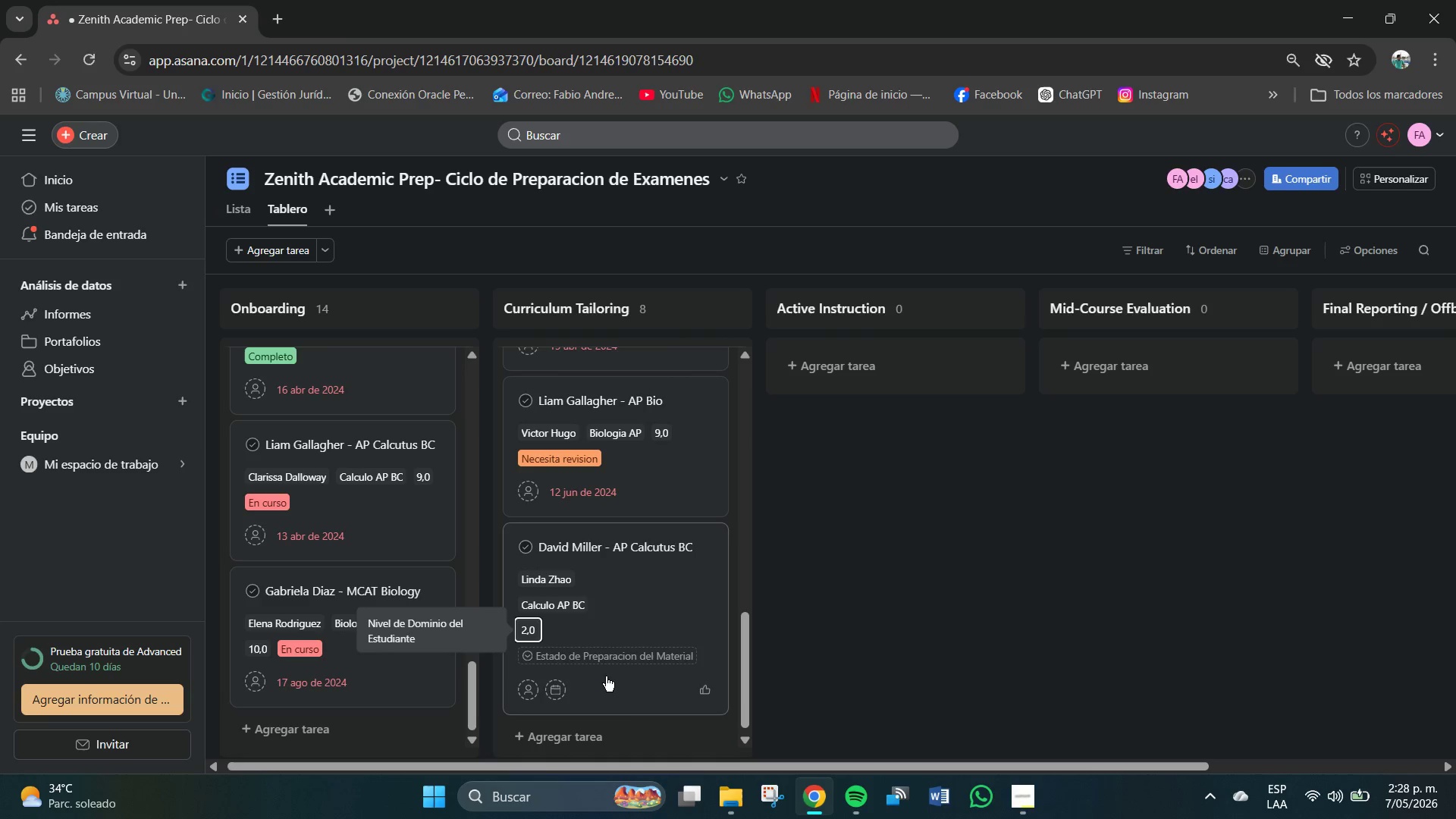 
left_click([613, 649])
 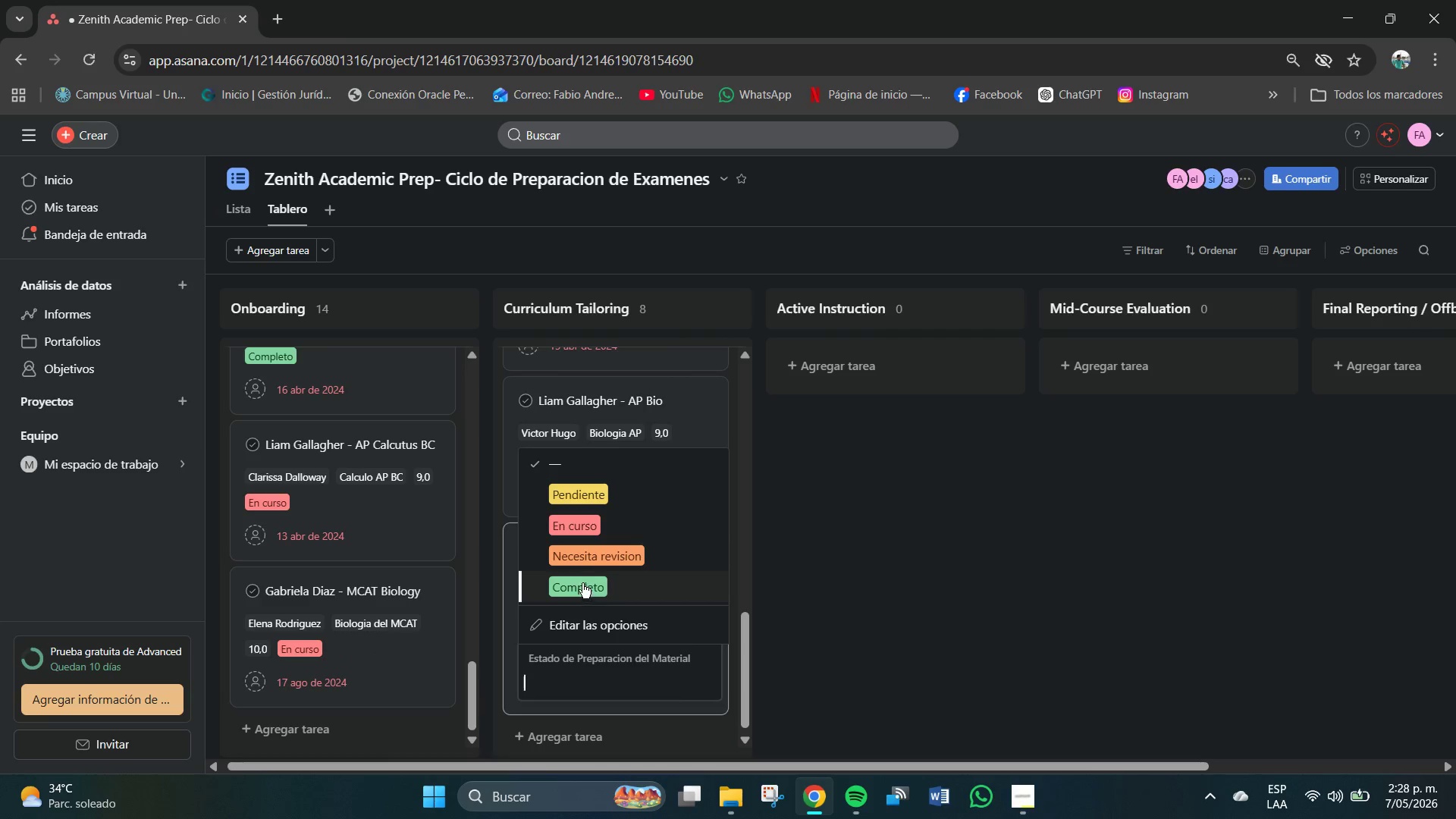 
left_click([584, 584])
 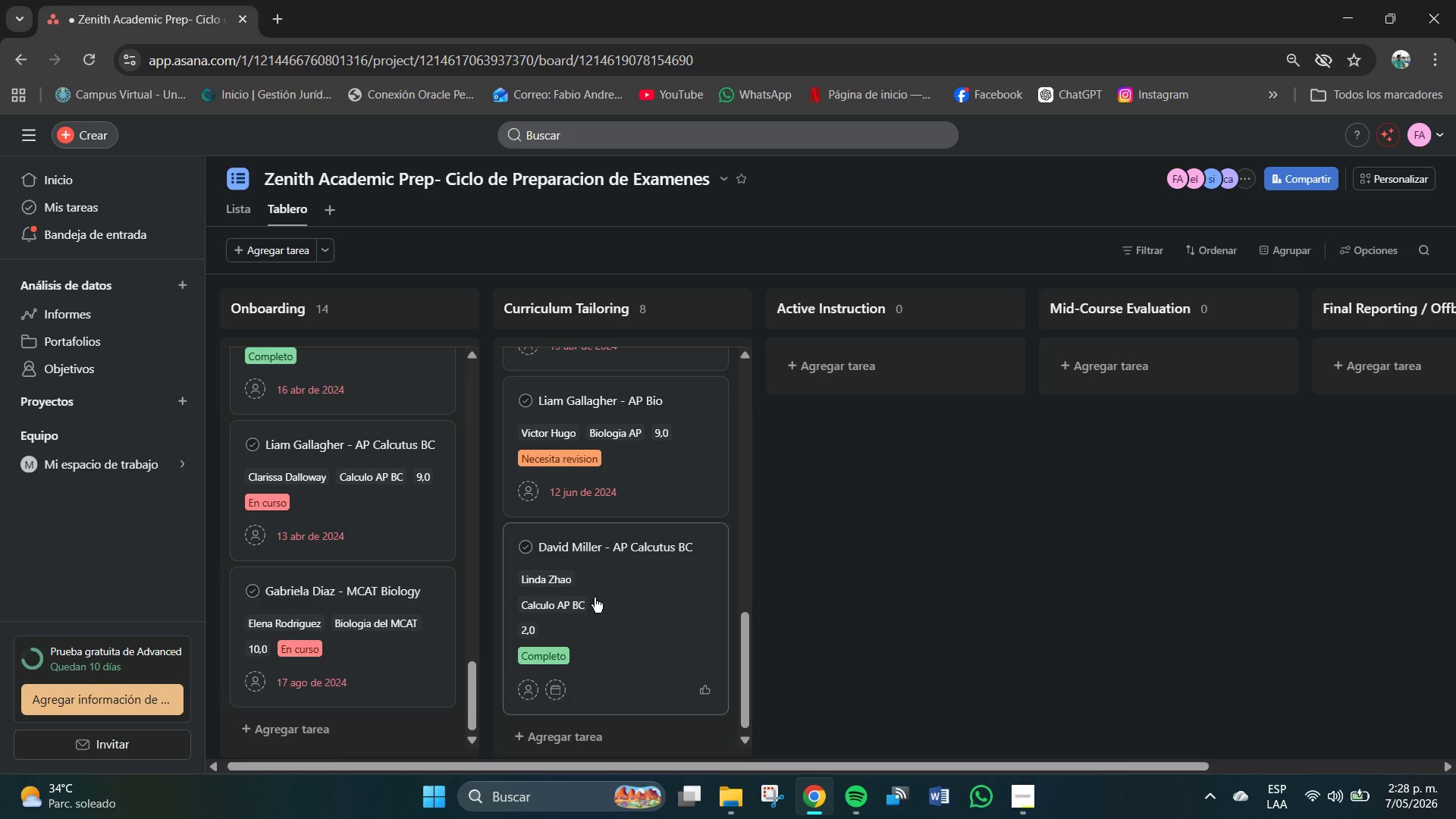 
scroll: coordinate [629, 642], scroll_direction: down, amount: 3.0
 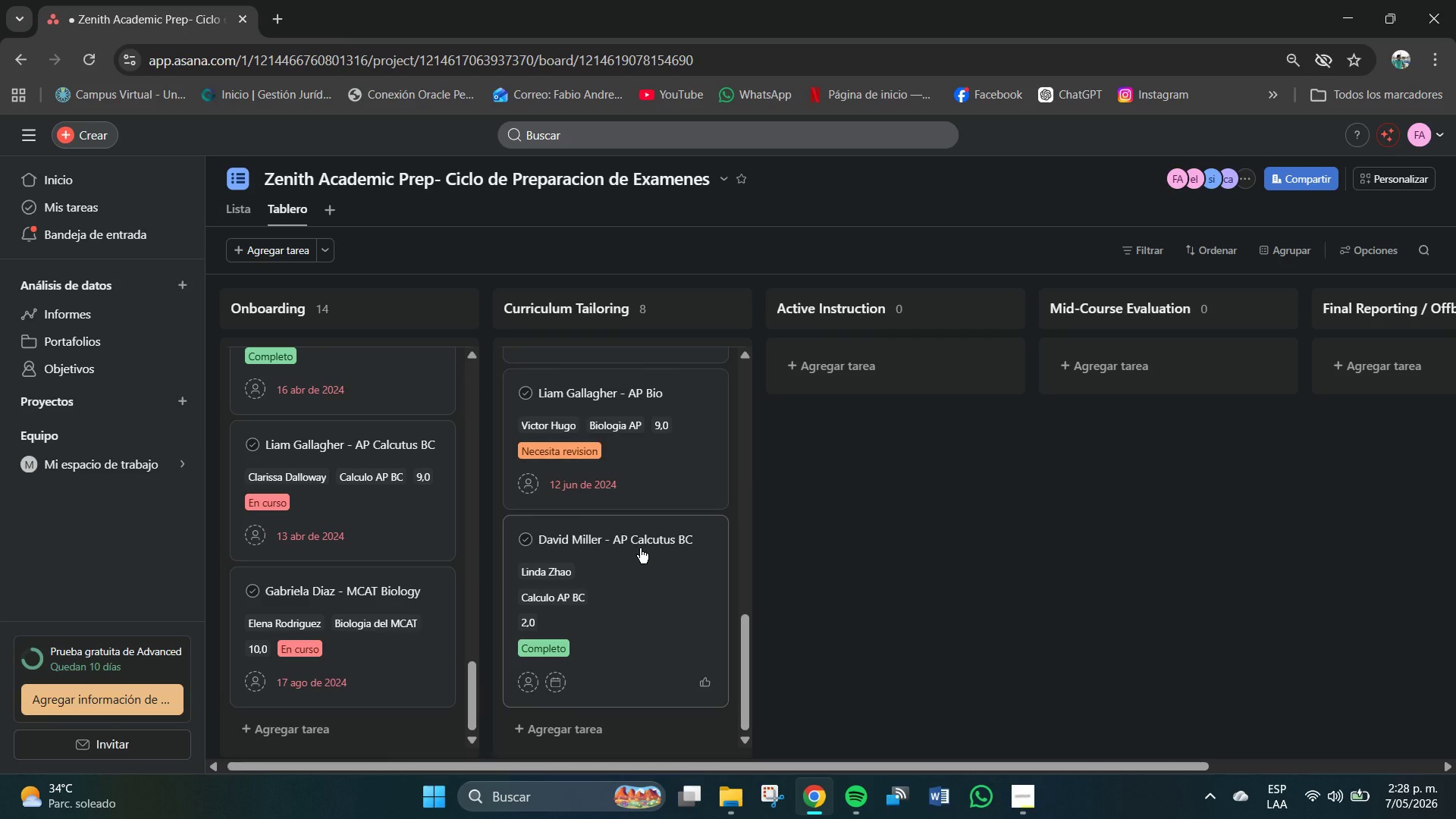 
scroll: coordinate [639, 548], scroll_direction: up, amount: 1.0
 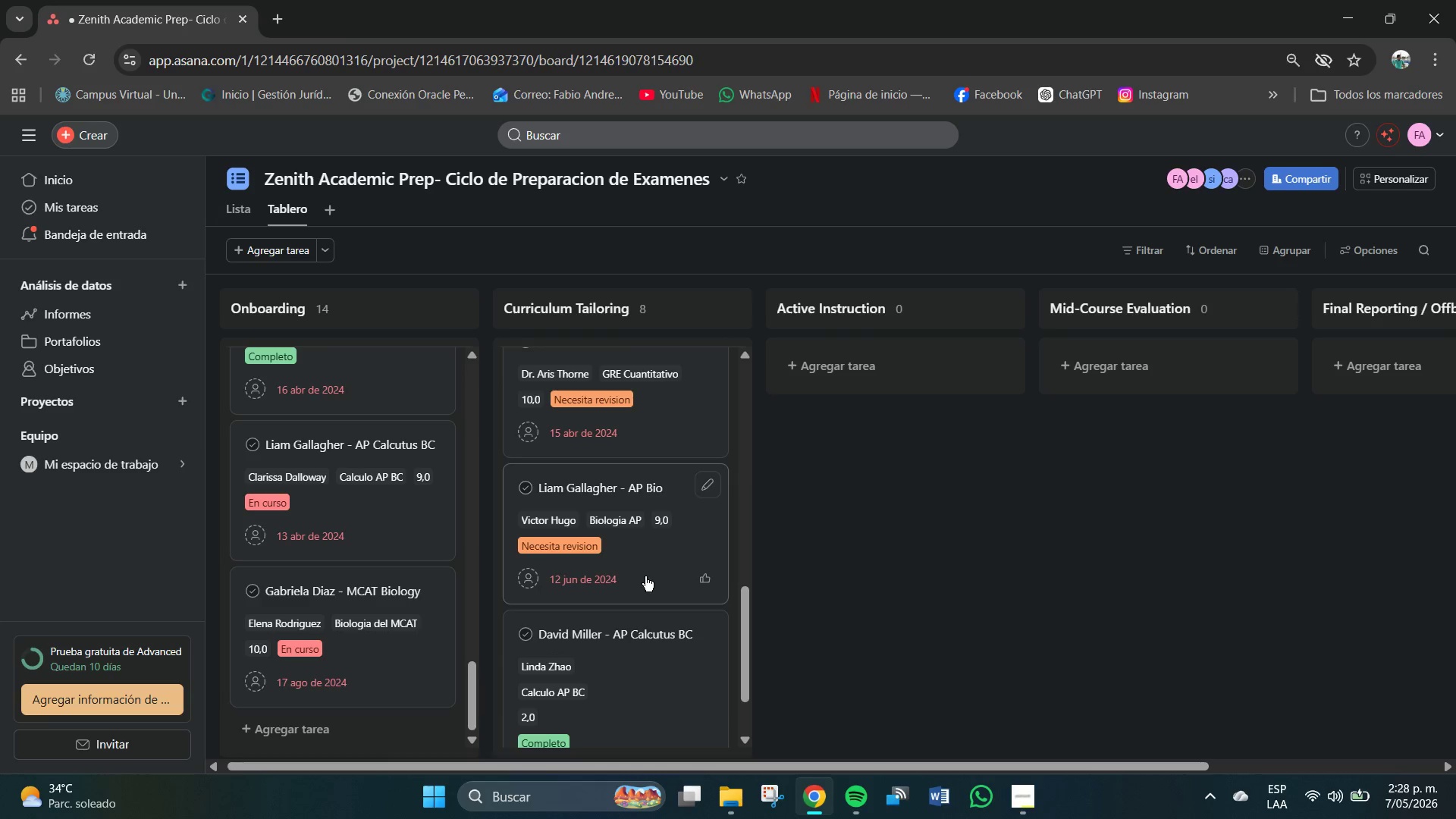 
scroll: coordinate [639, 656], scroll_direction: down, amount: 3.0
 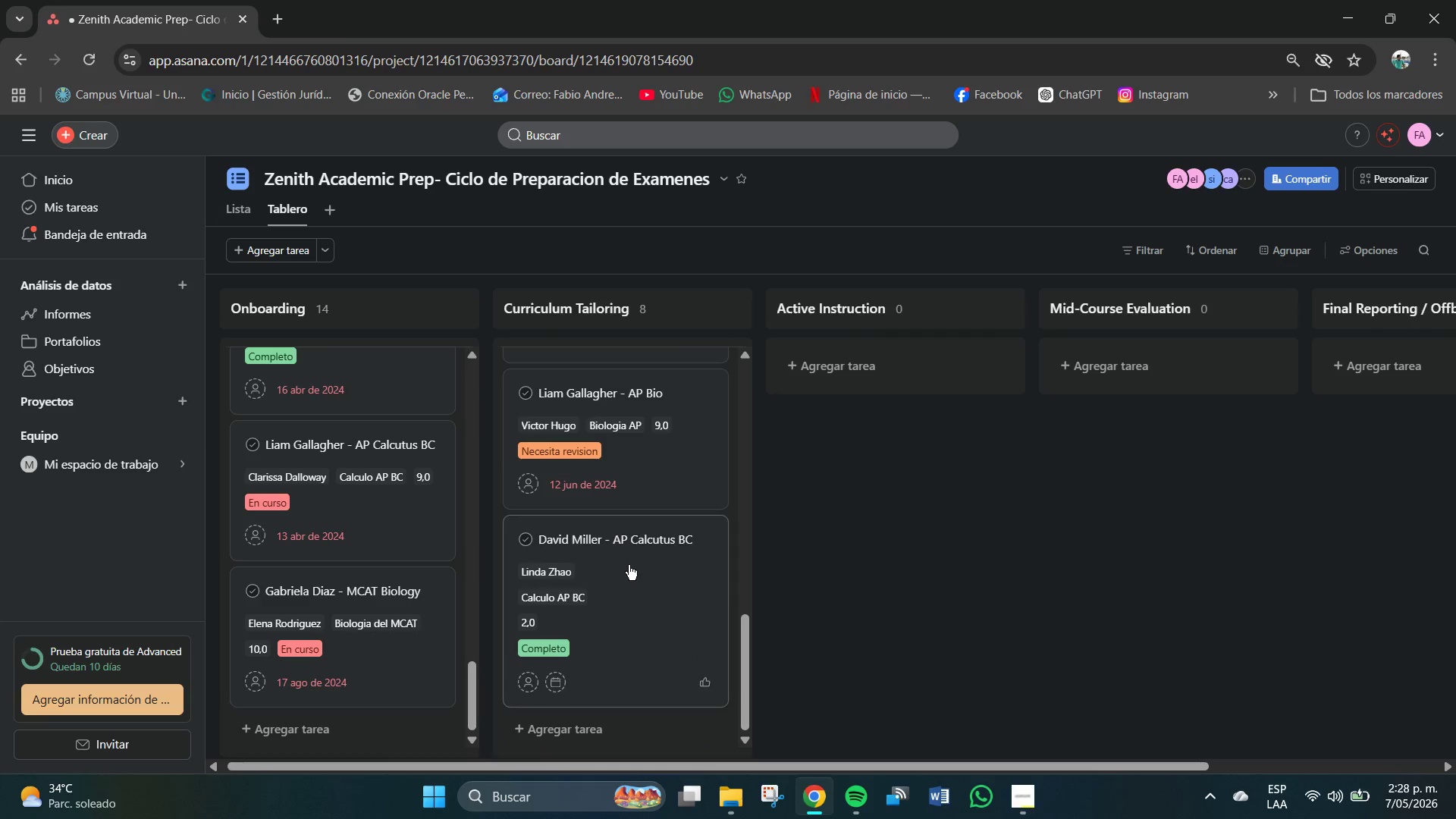 
left_click([629, 565])
 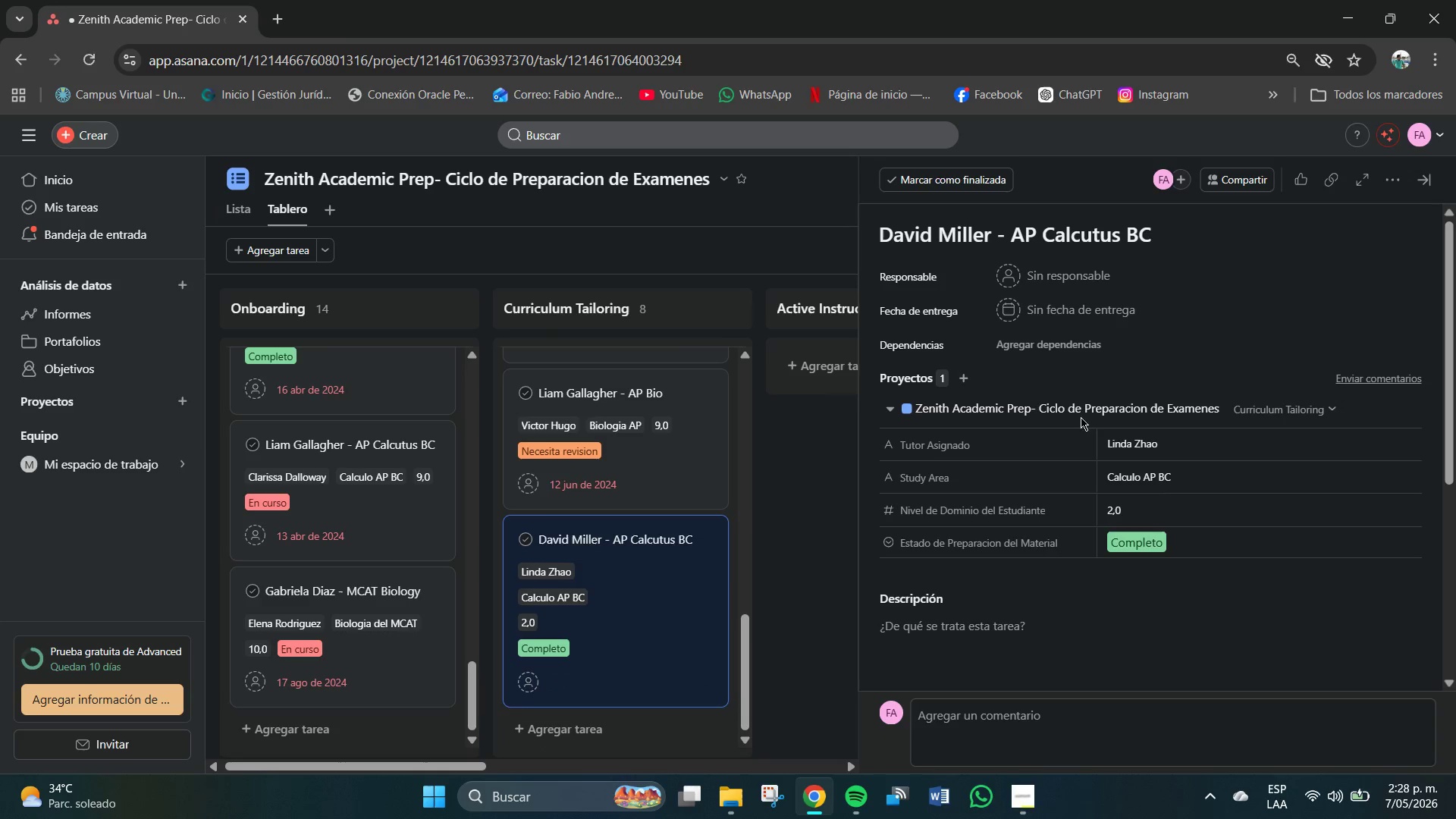 
left_click([1067, 315])
 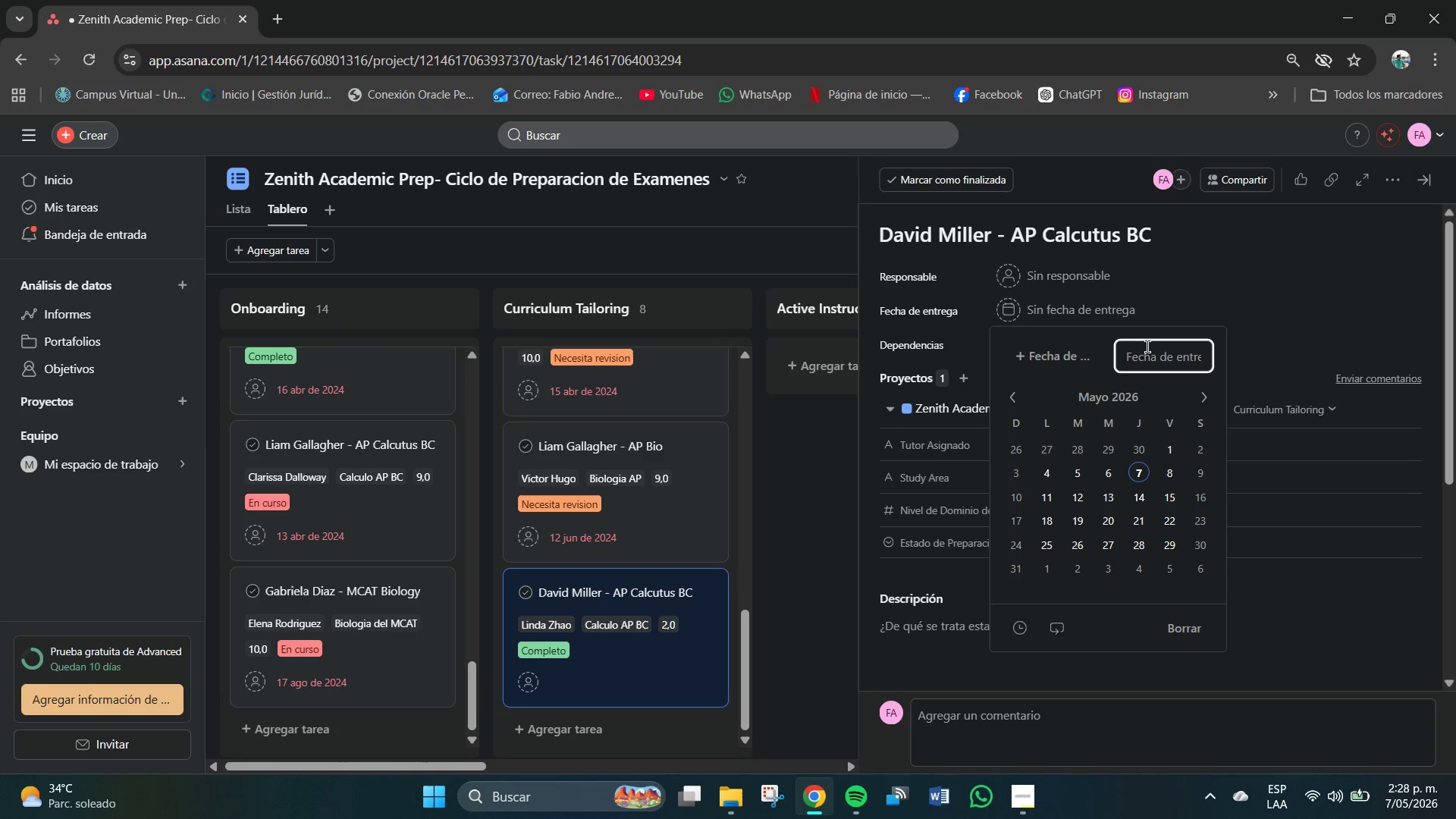 
left_click([1148, 354])
 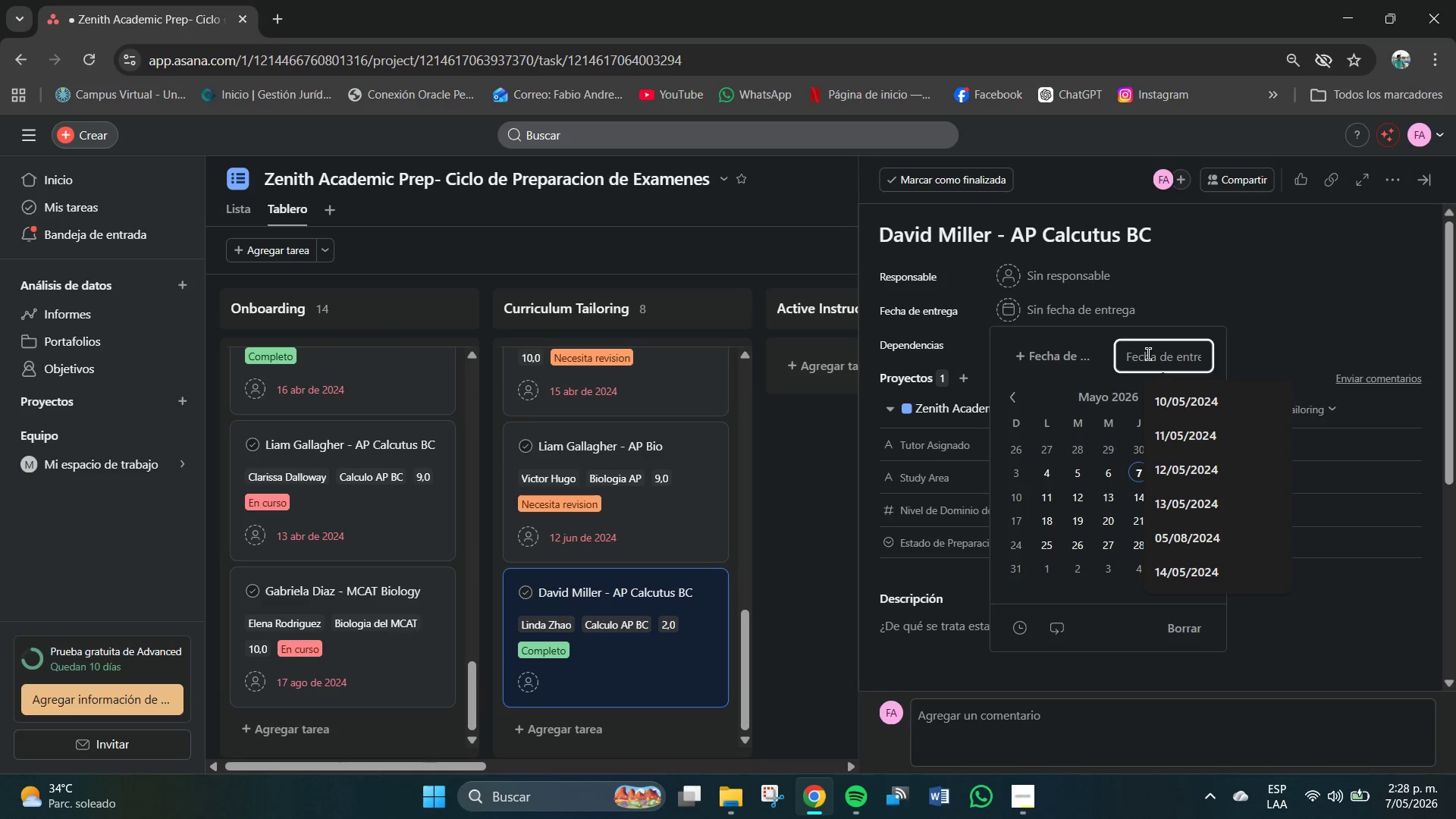 
key(Numpad2)
 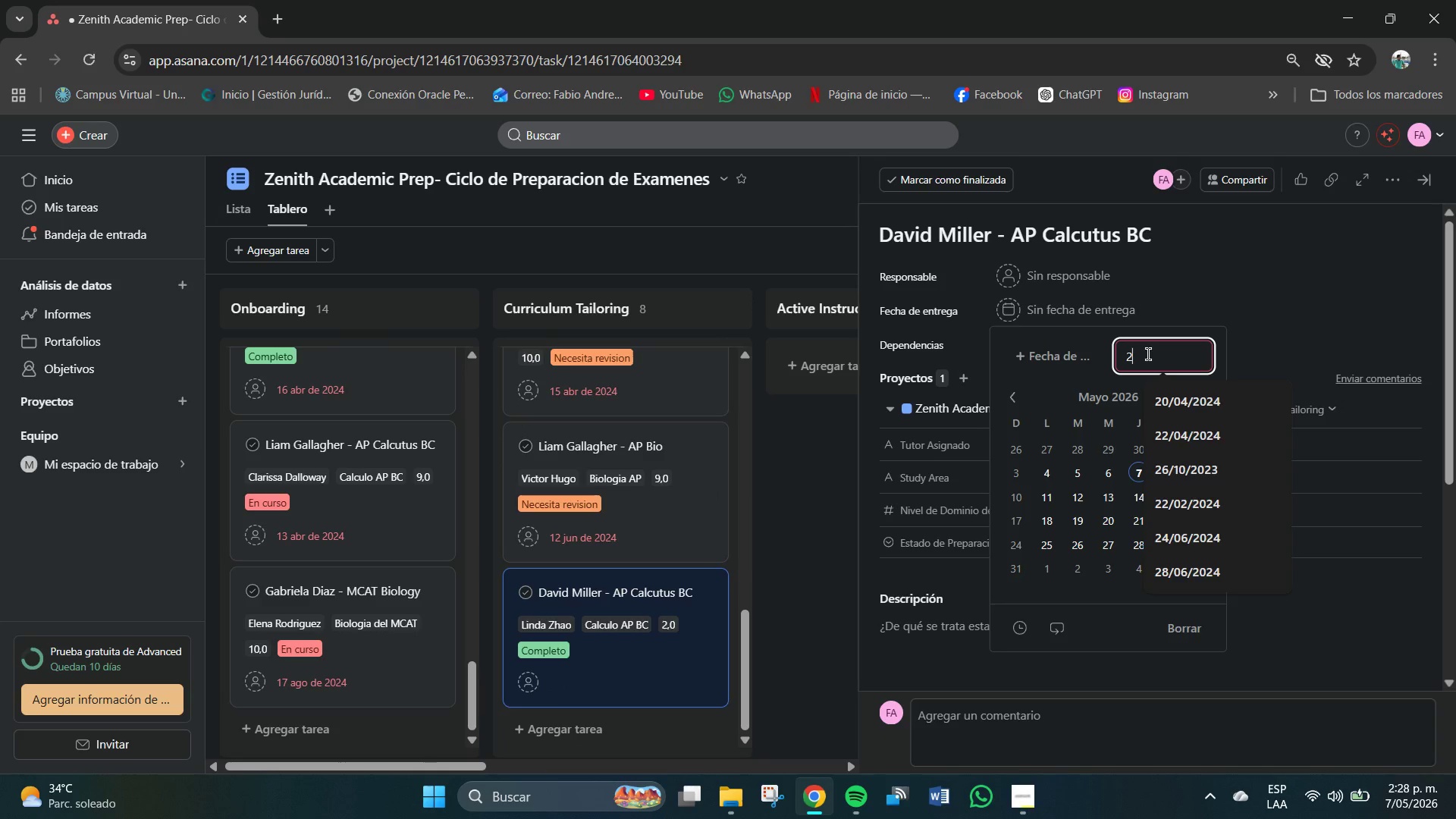 
key(Numpad7)
 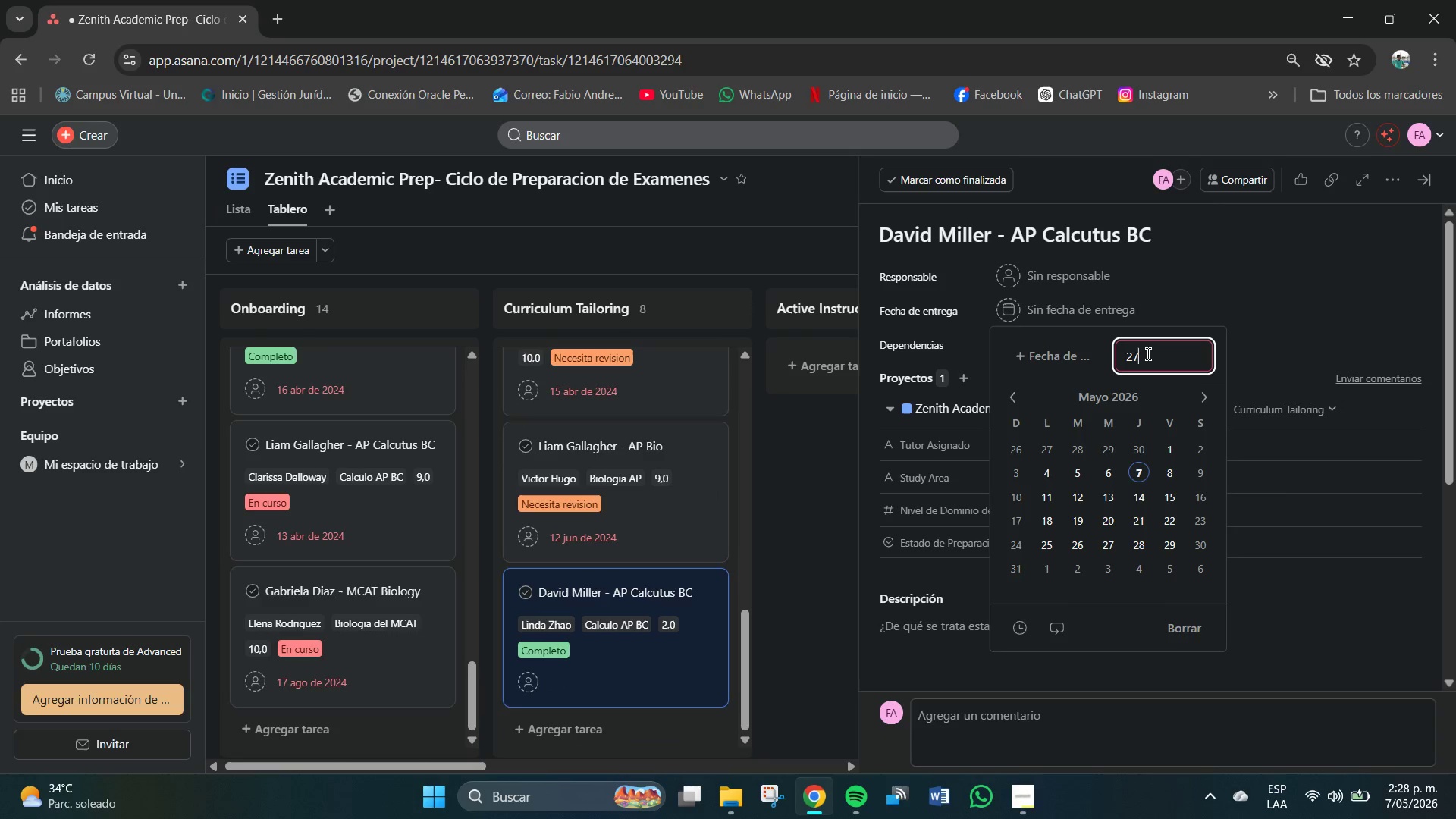 
key(Shift+7)
 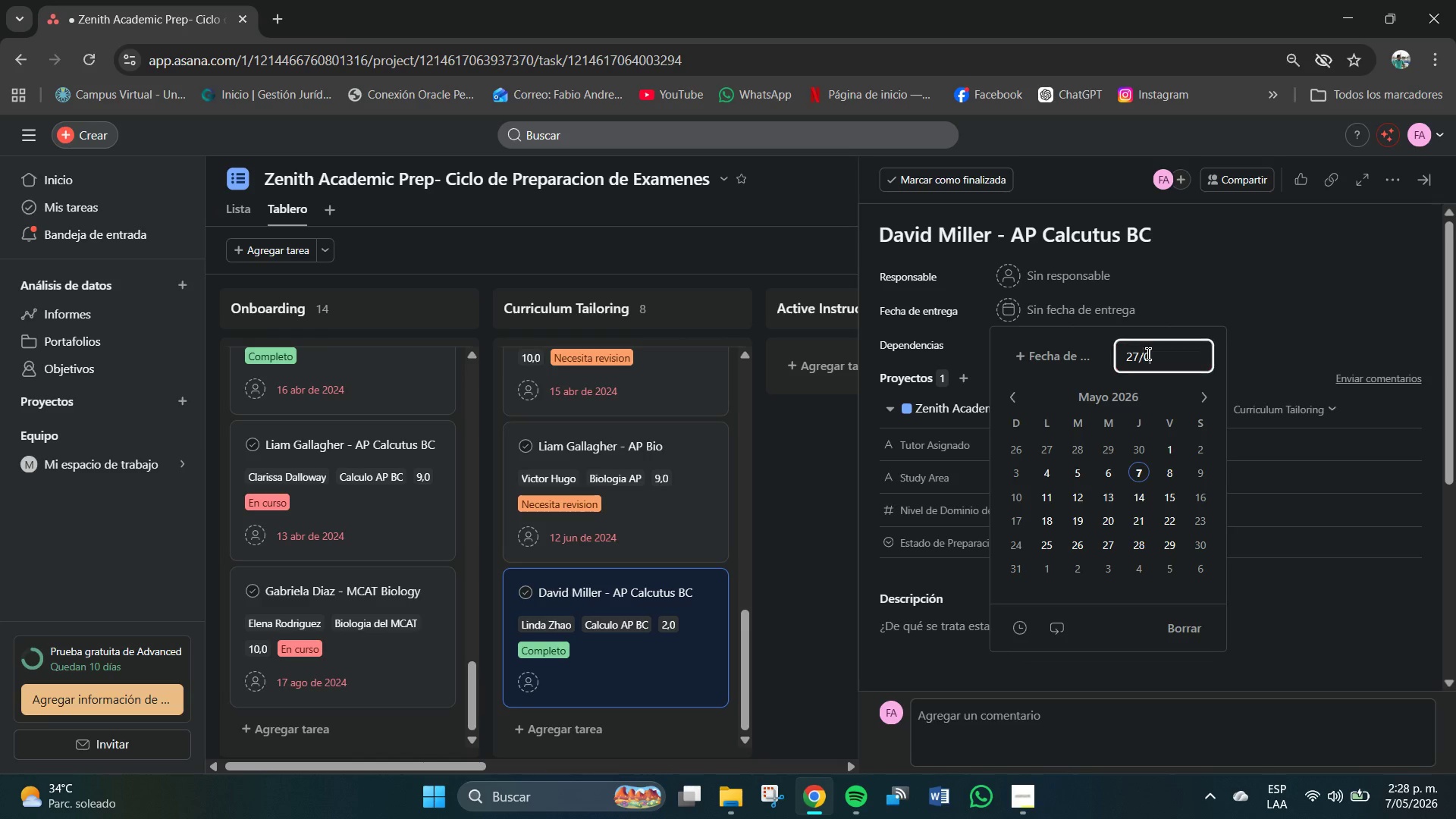 
key(Numpad0)
 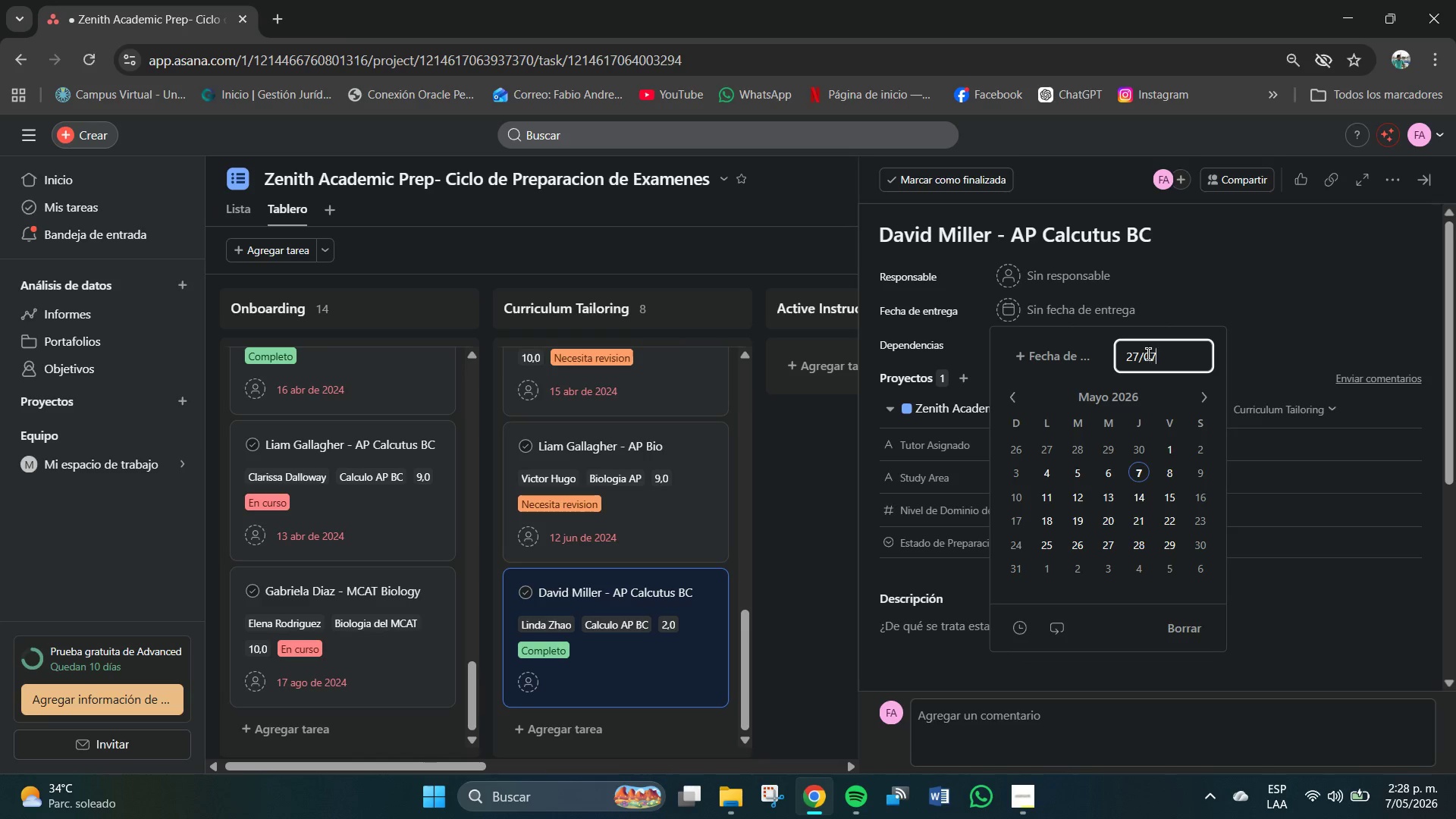 
key(Numpad7)
 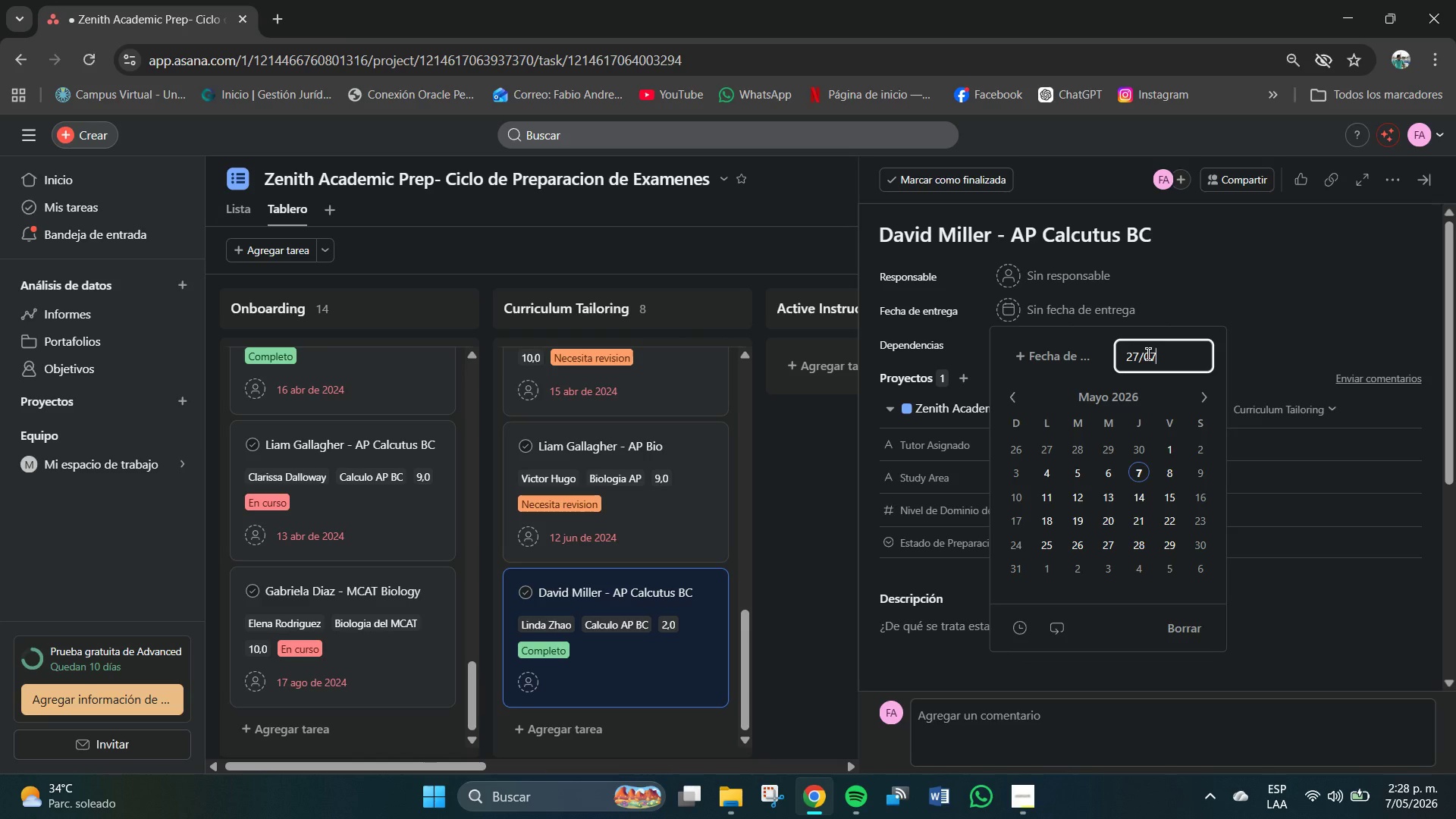 
key(Shift+7)
 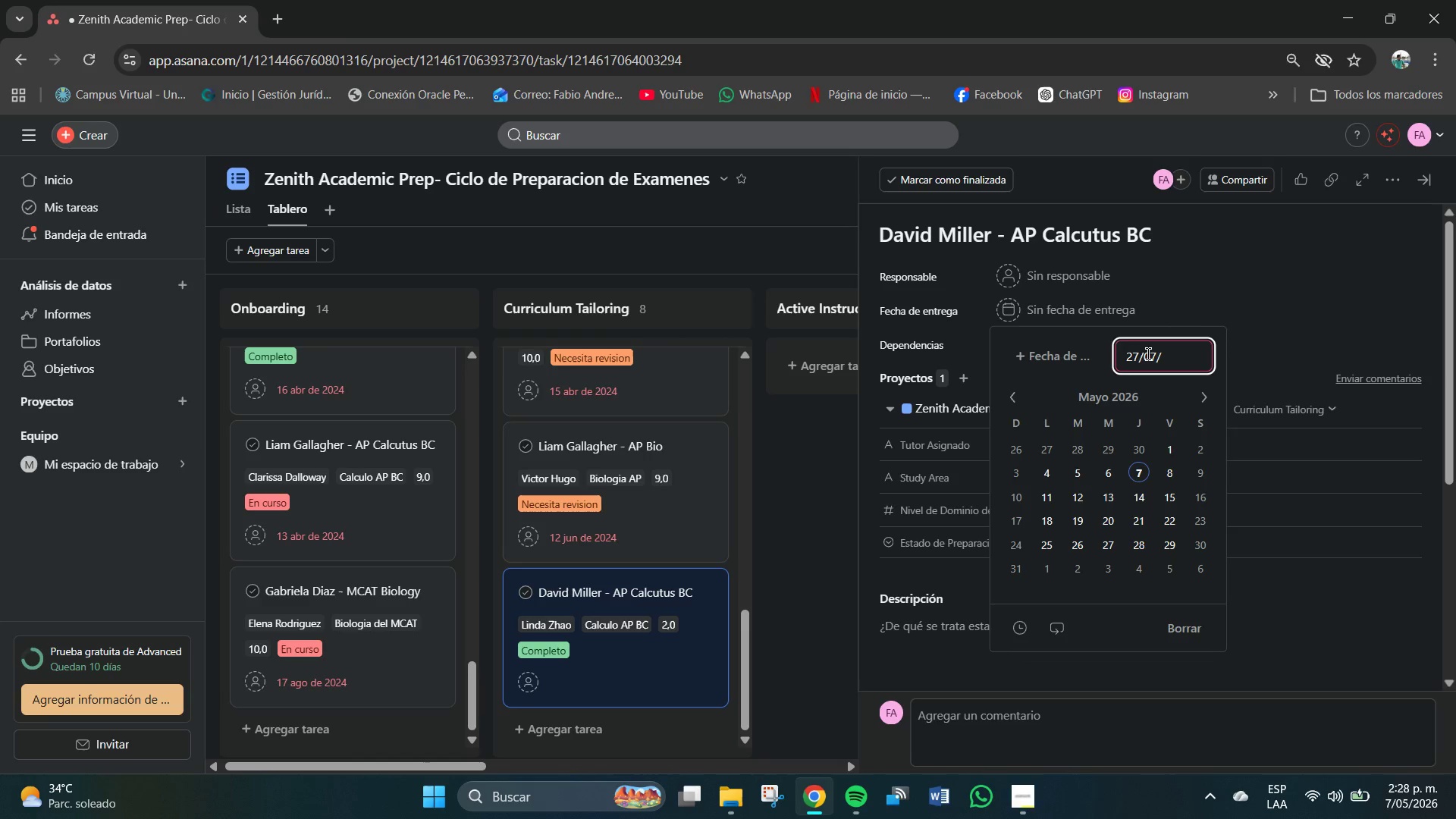 
key(Numpad2)
 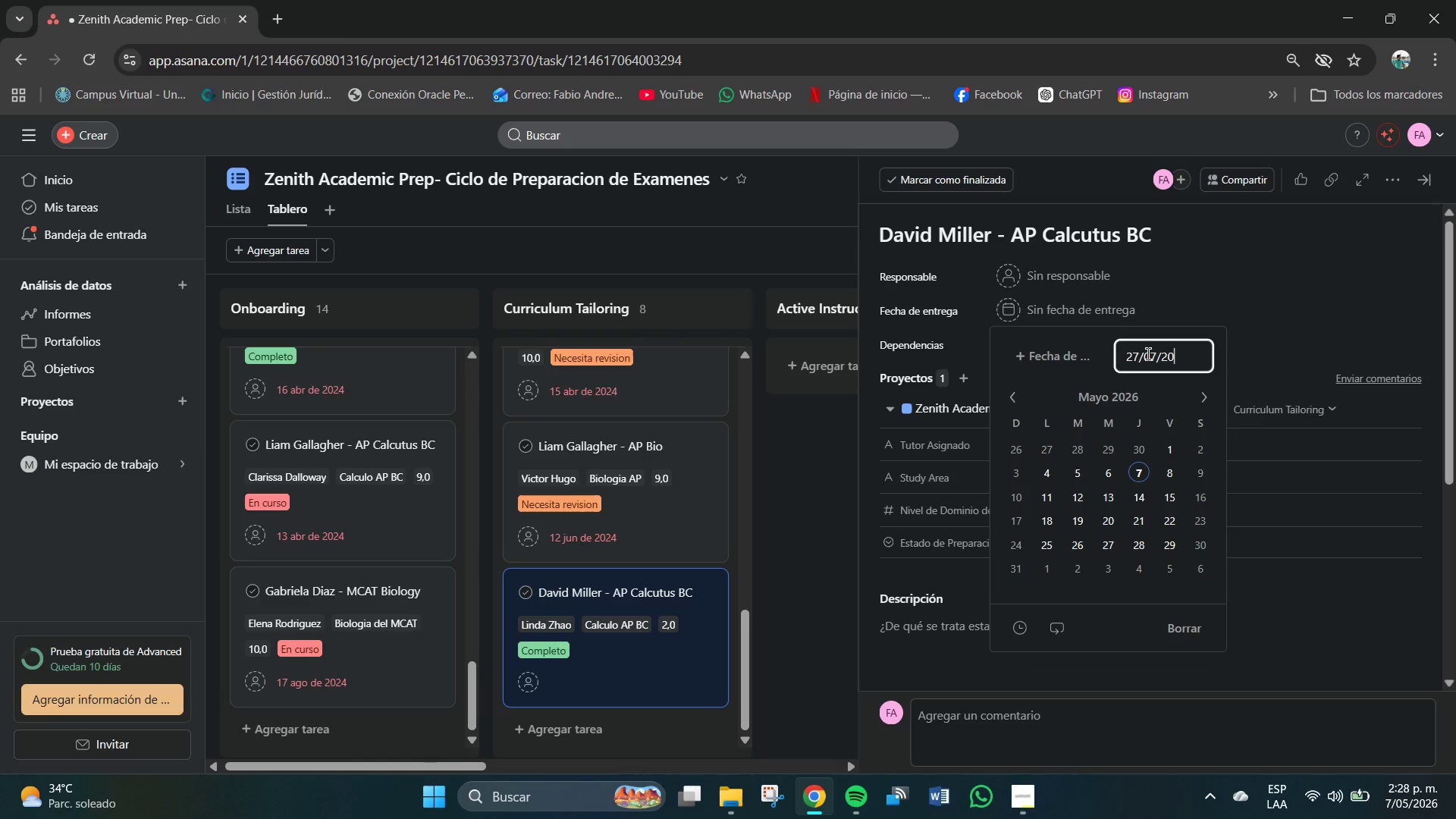 
key(Numpad0)
 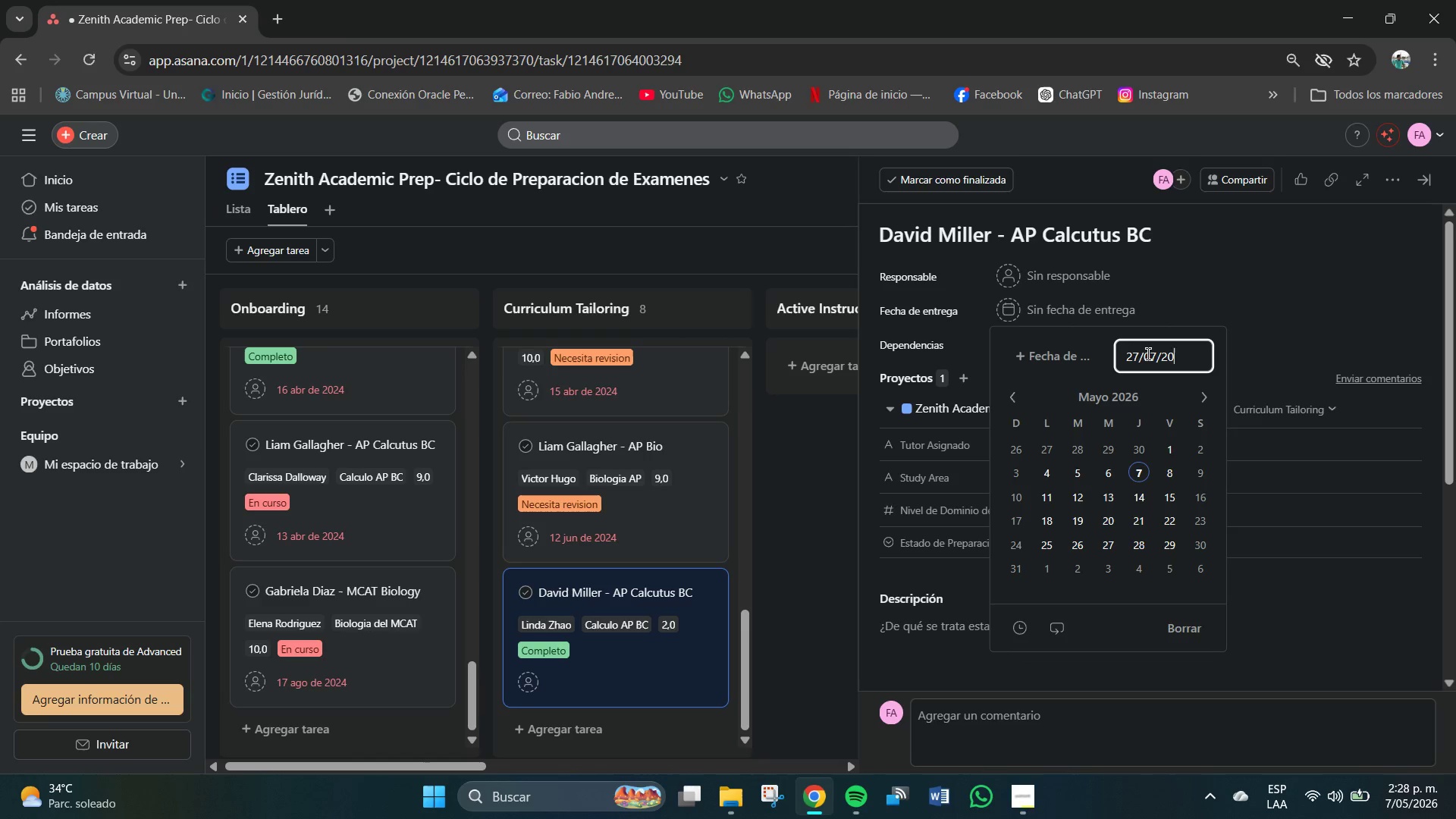 
key(Numpad2)
 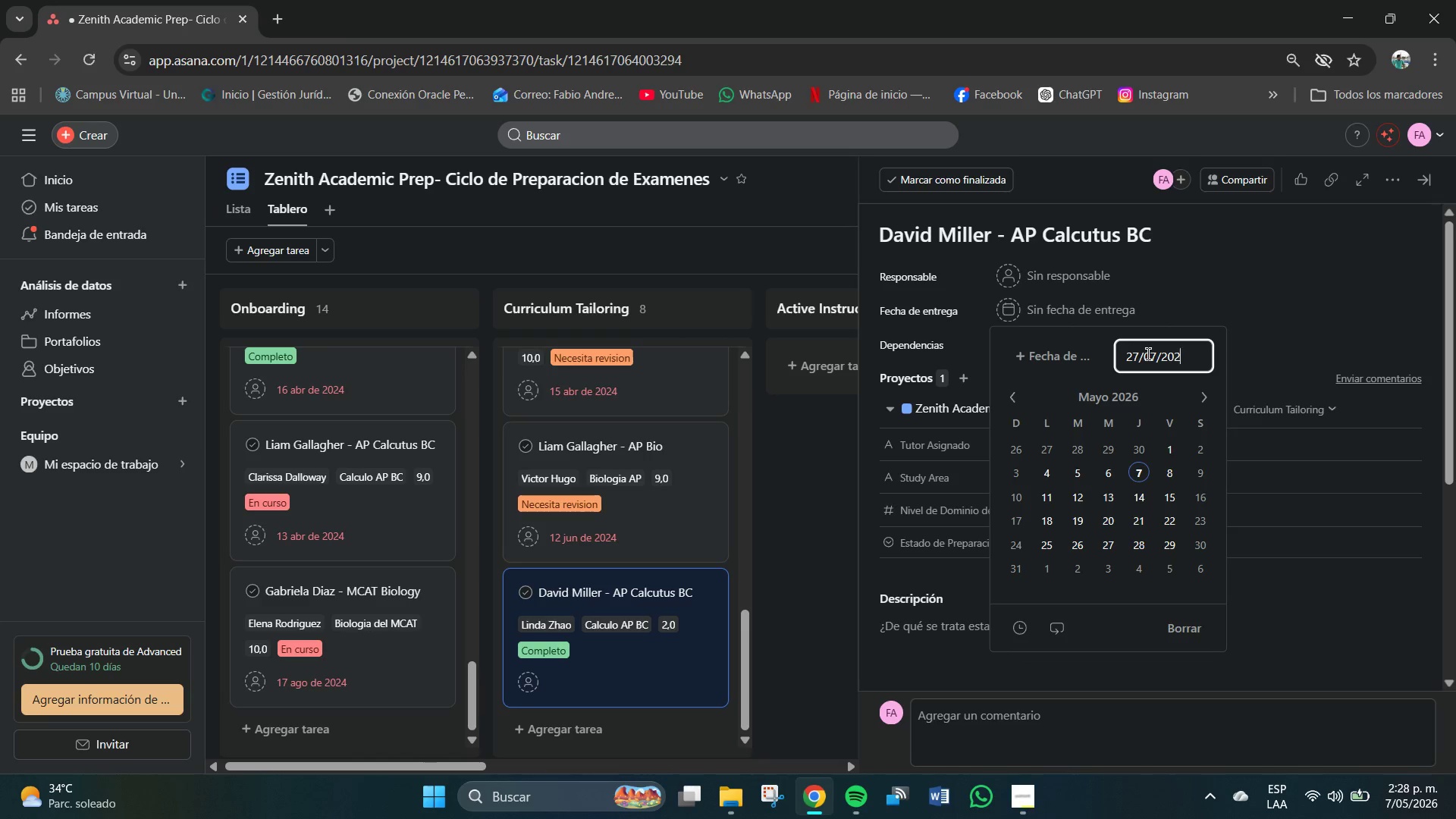 
key(Numpad4)
 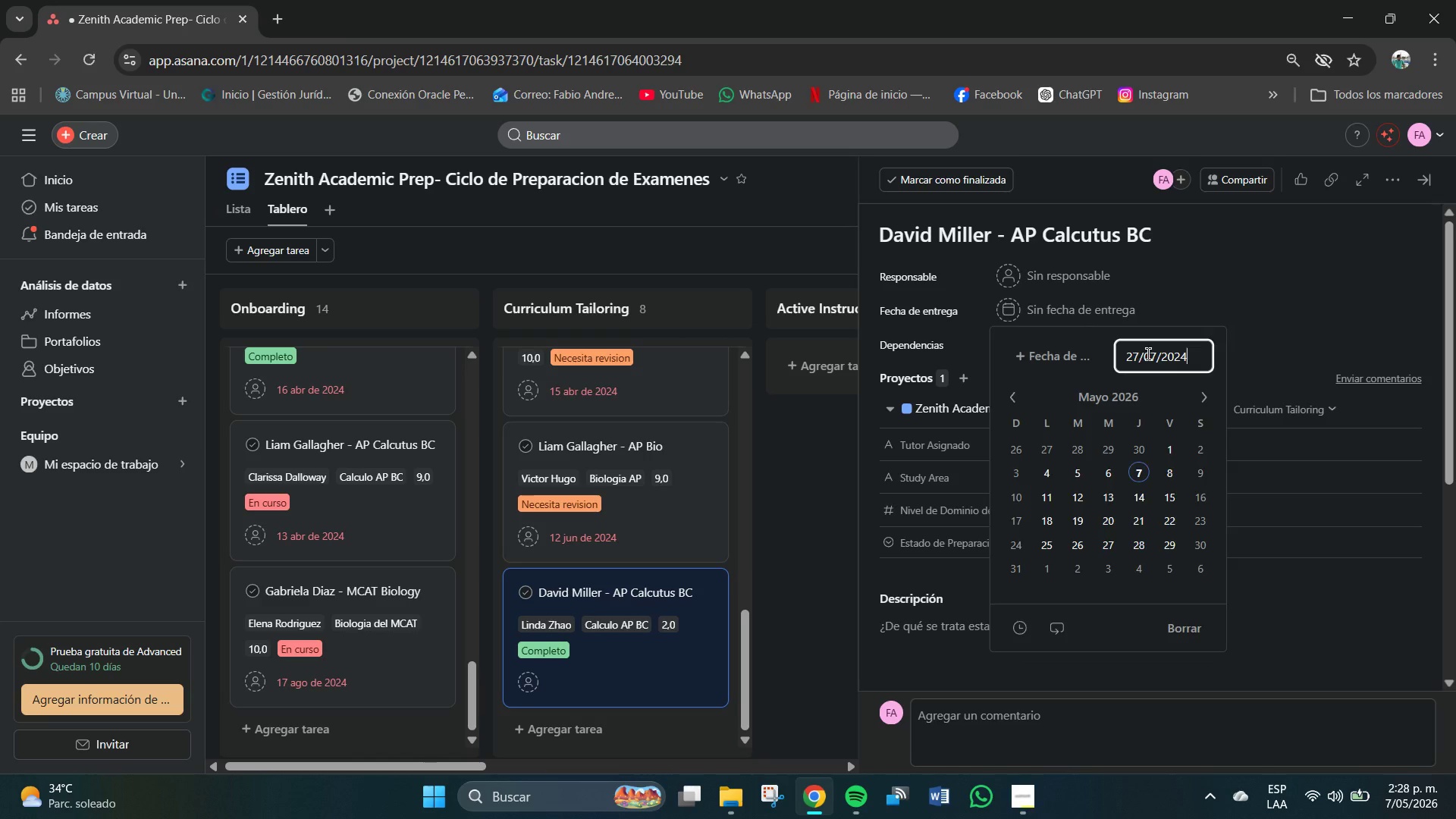 
key(NumpadEnter)
 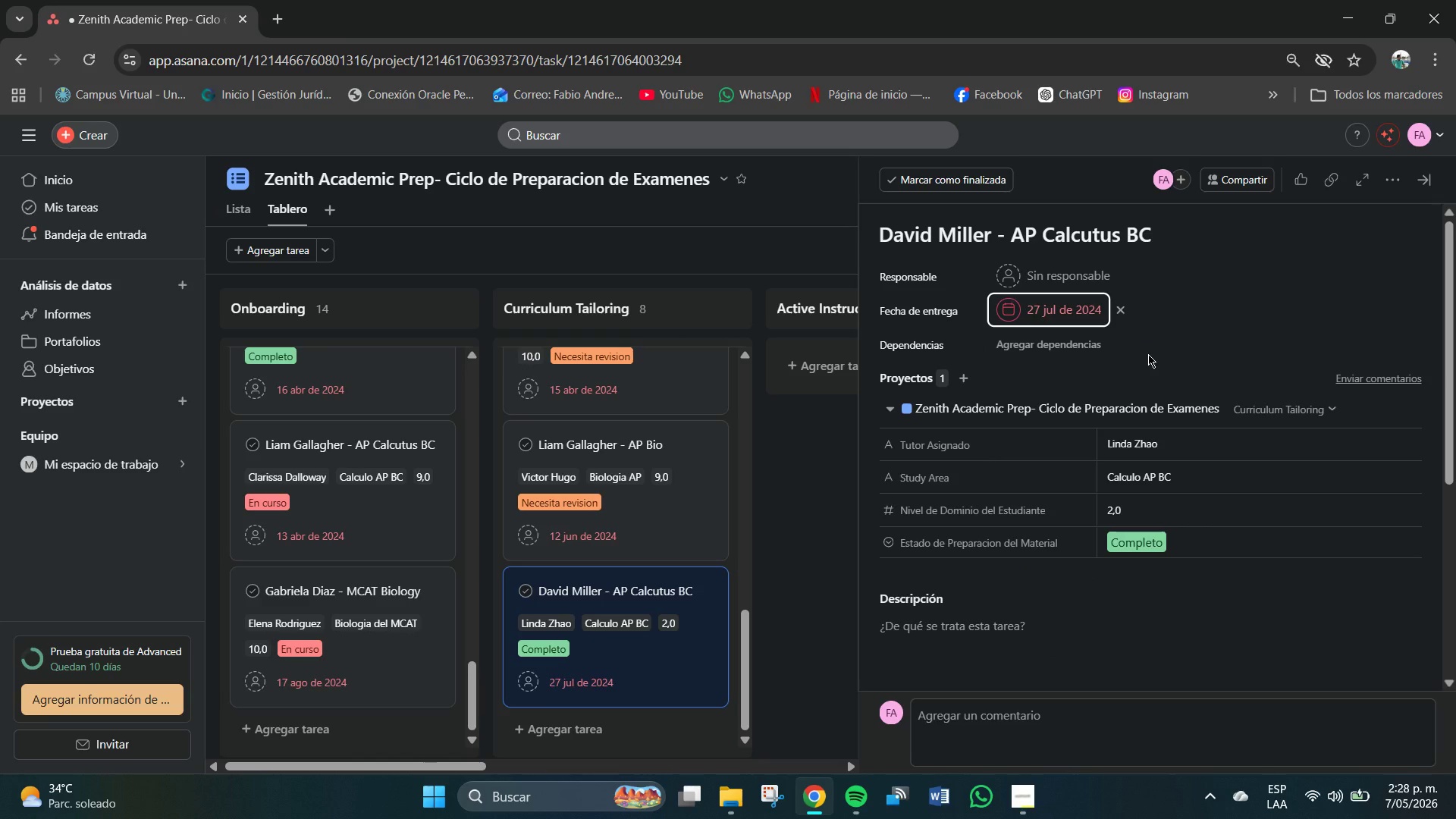 
wait(10.94)
 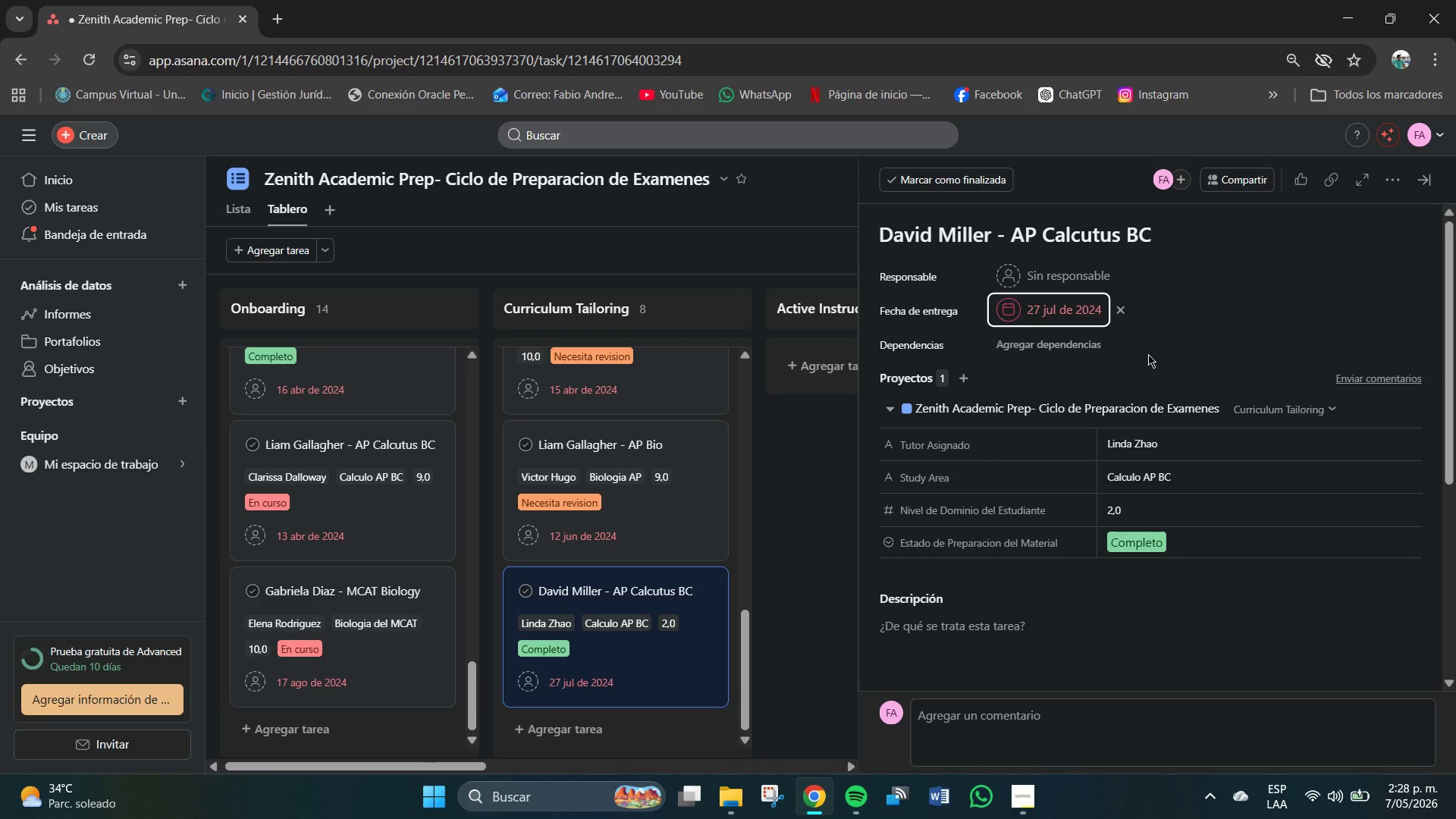 
left_click([792, 520])
 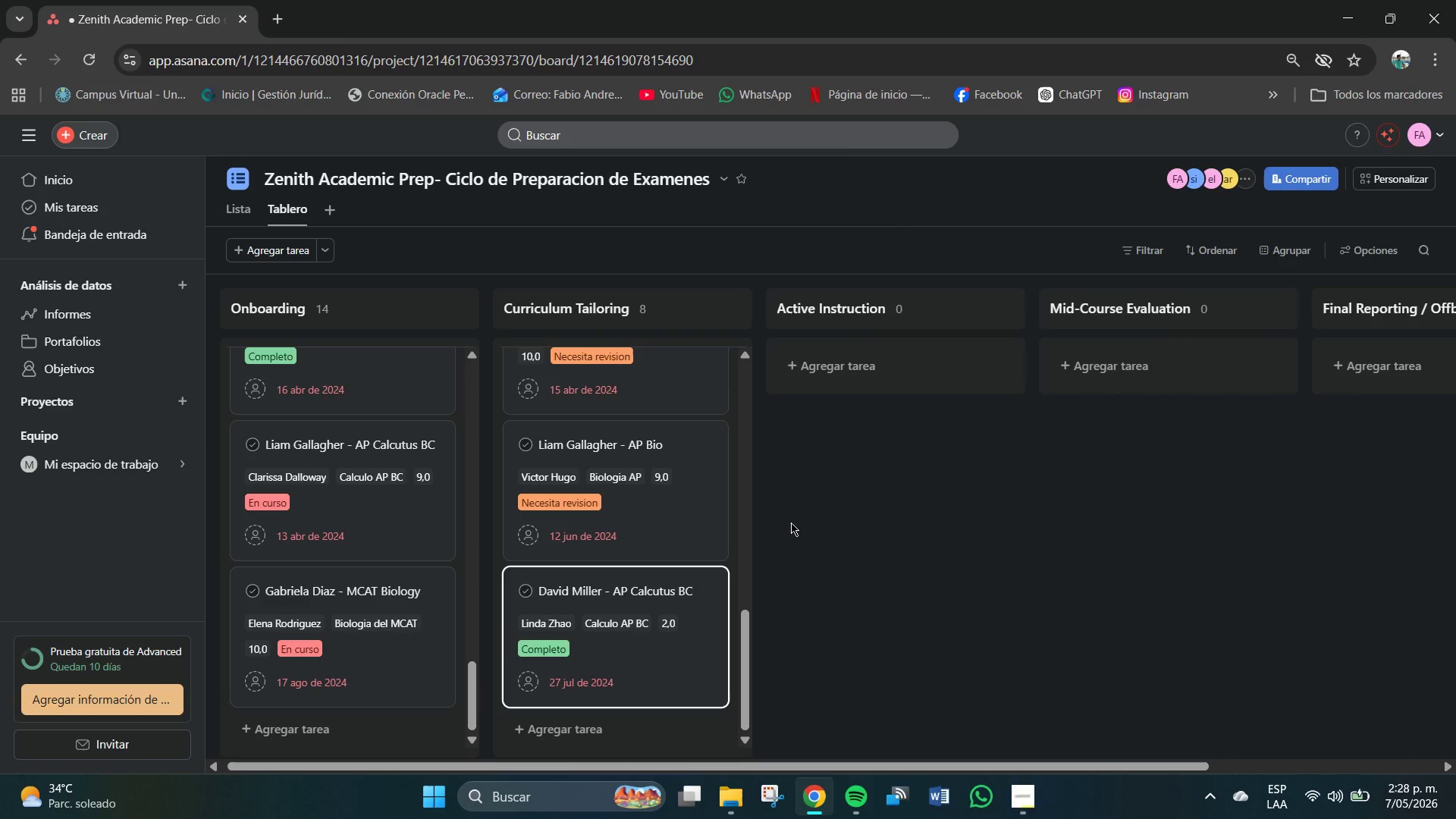 
scroll: coordinate [746, 582], scroll_direction: down, amount: 7.0
 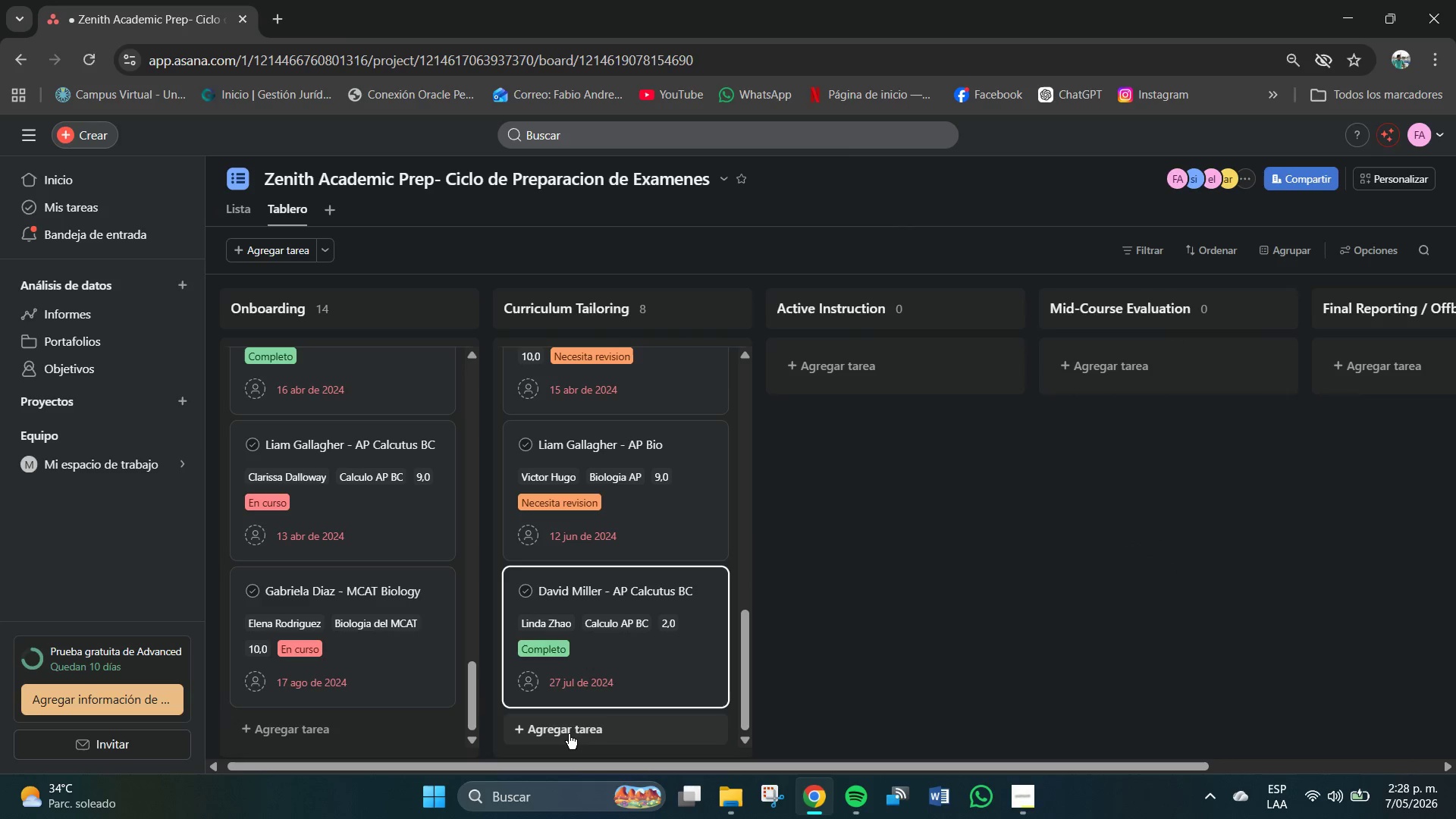 
left_click([570, 734])
 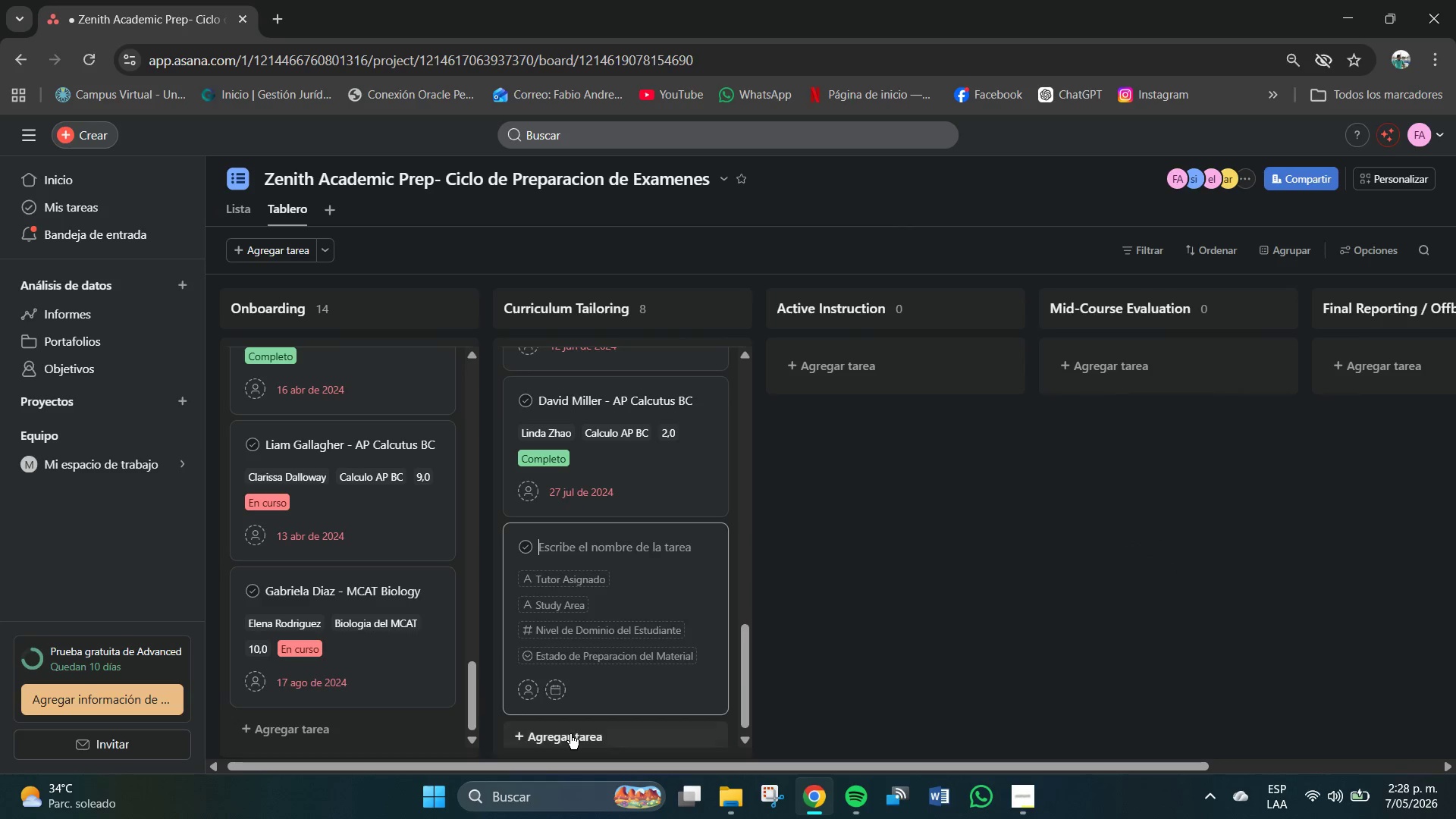 
scroll: coordinate [563, 695], scroll_direction: down, amount: 4.0
 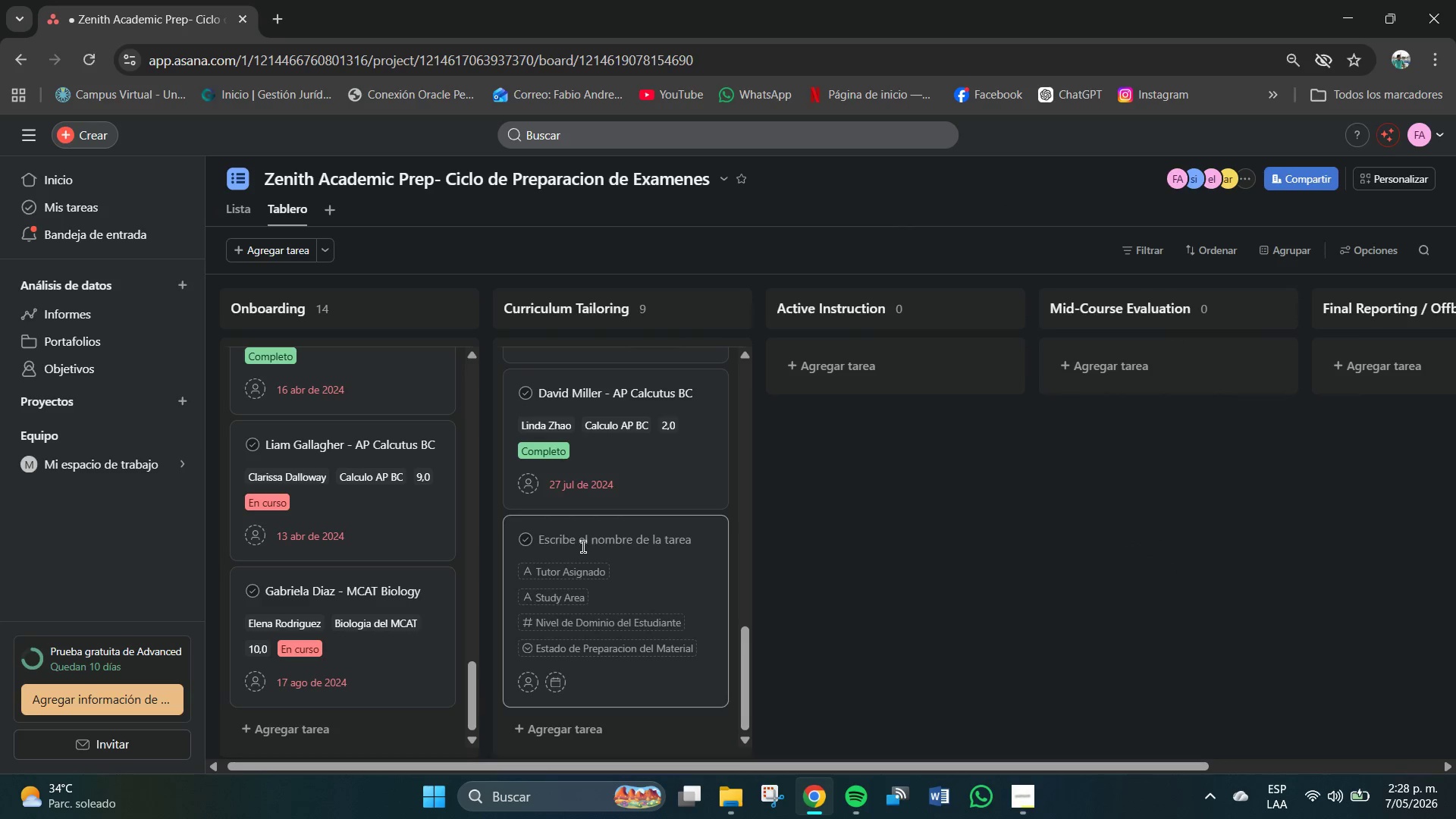 
left_click([585, 544])
 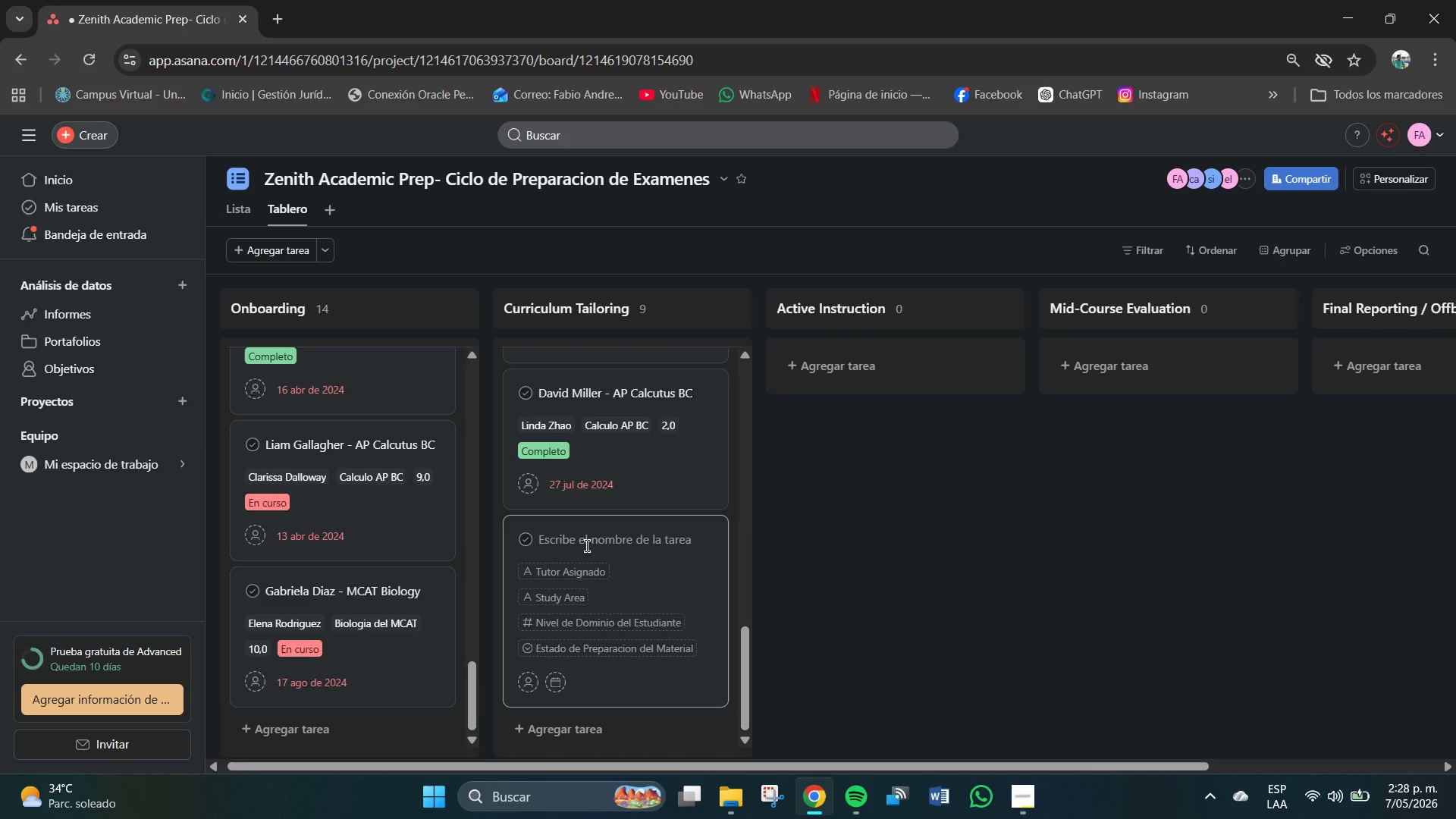 
type(Elena Rossi )
key(Backspace)
type(- LSART)
key(Backspace)
key(Backspace)
key(Backspace)
type(AR)
key(Backspace)
type(T)
 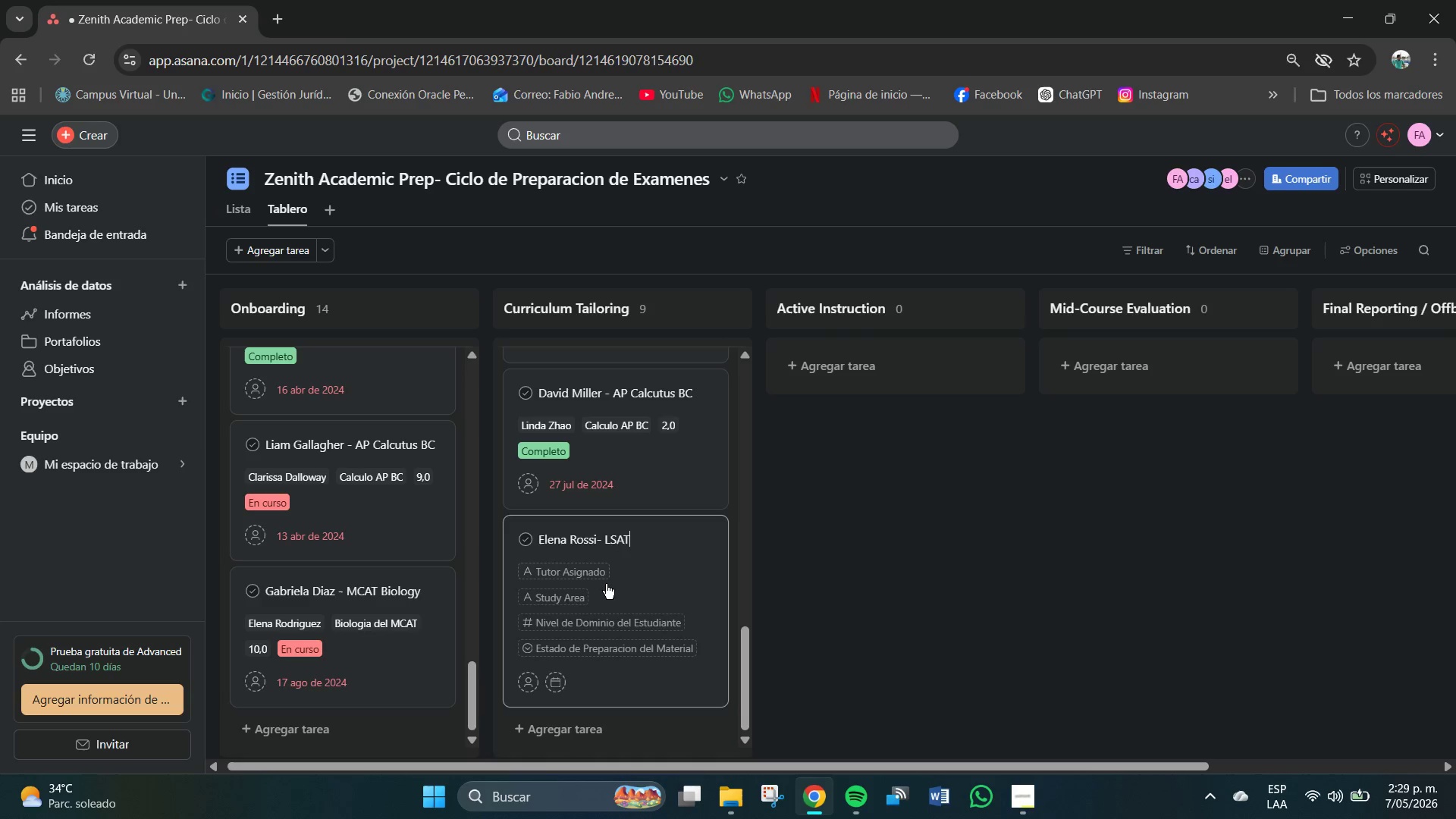 
left_click([579, 575])
 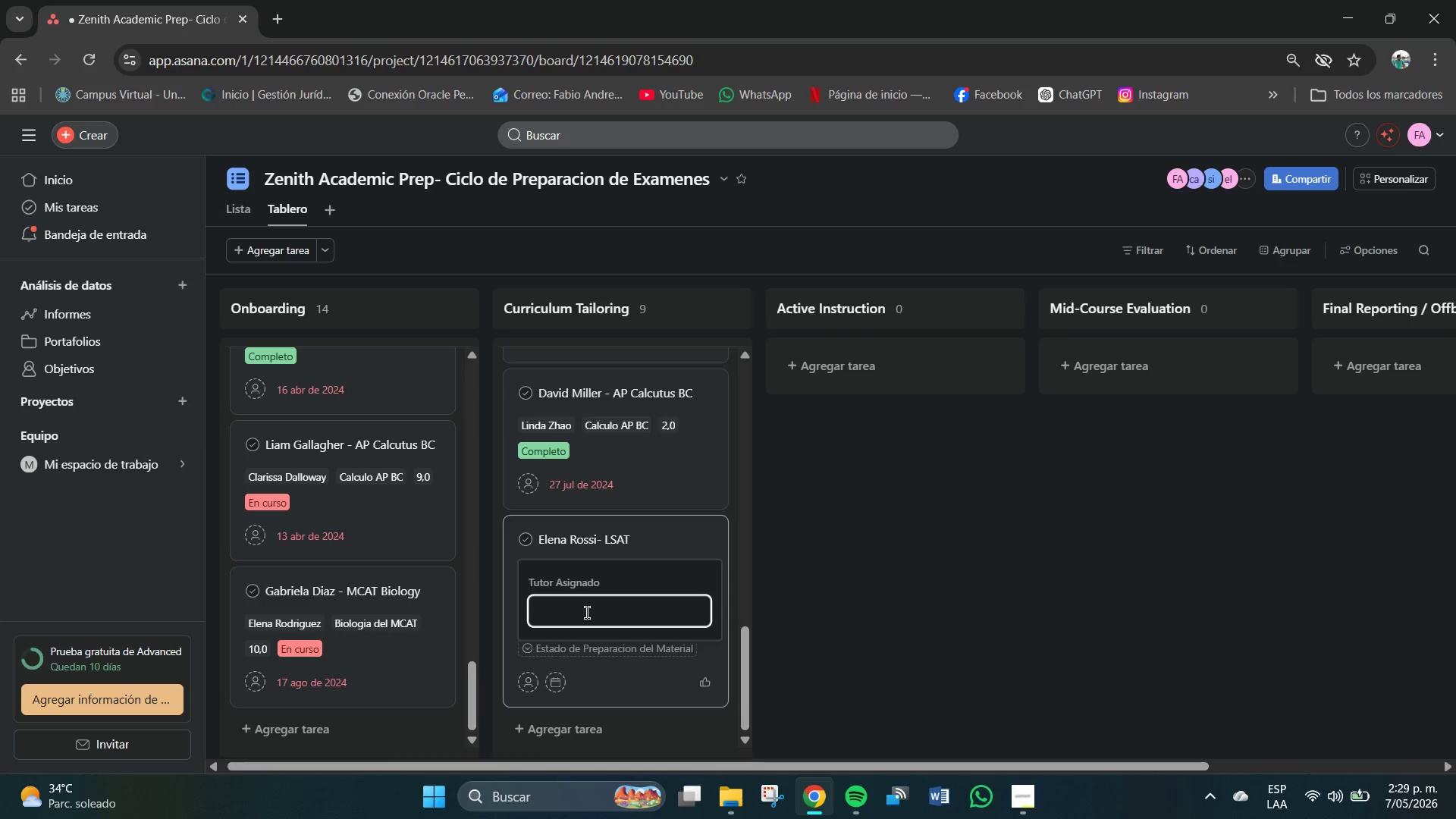 
left_click([587, 613])
 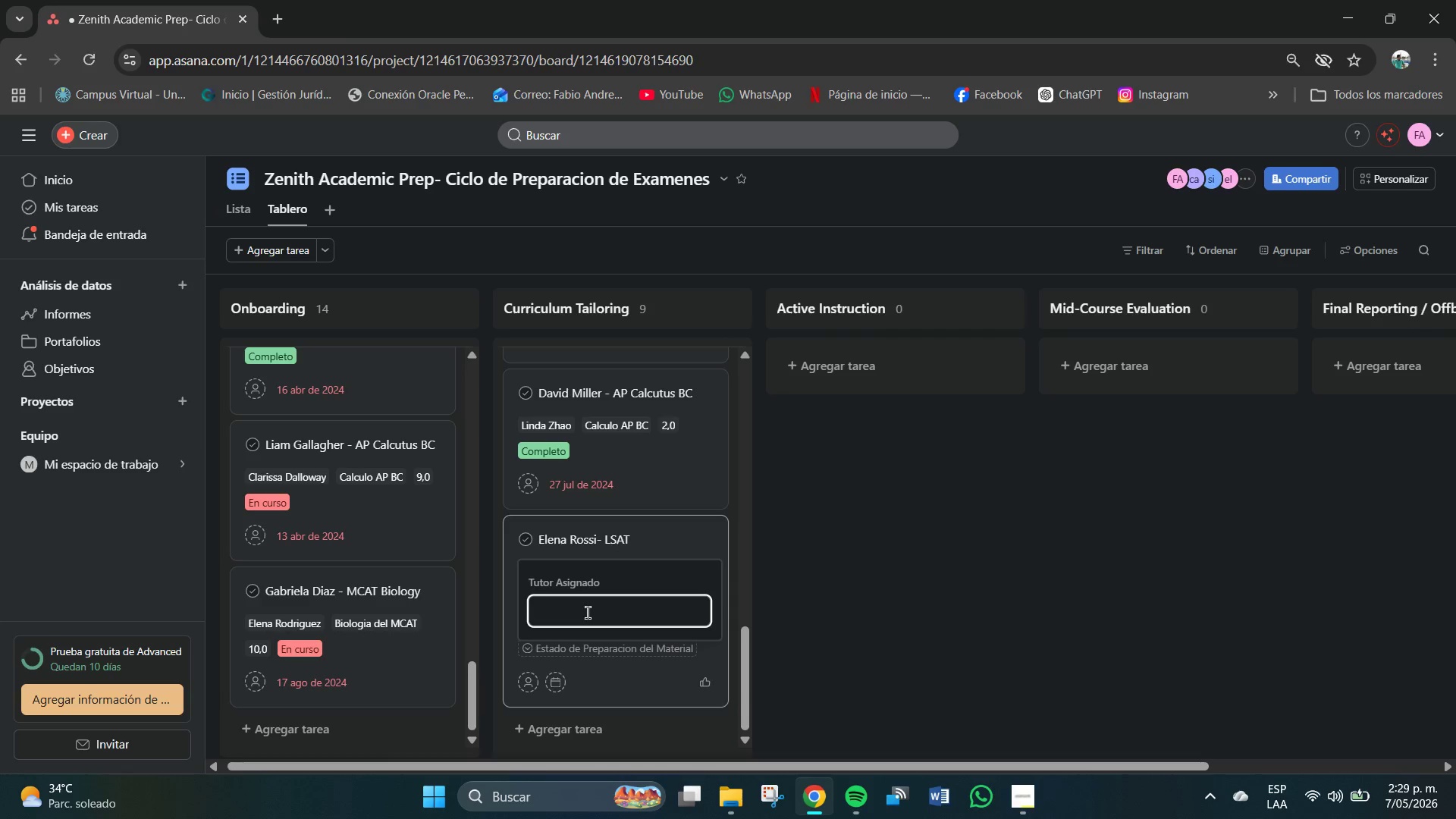 
type(Jameson Blake)
 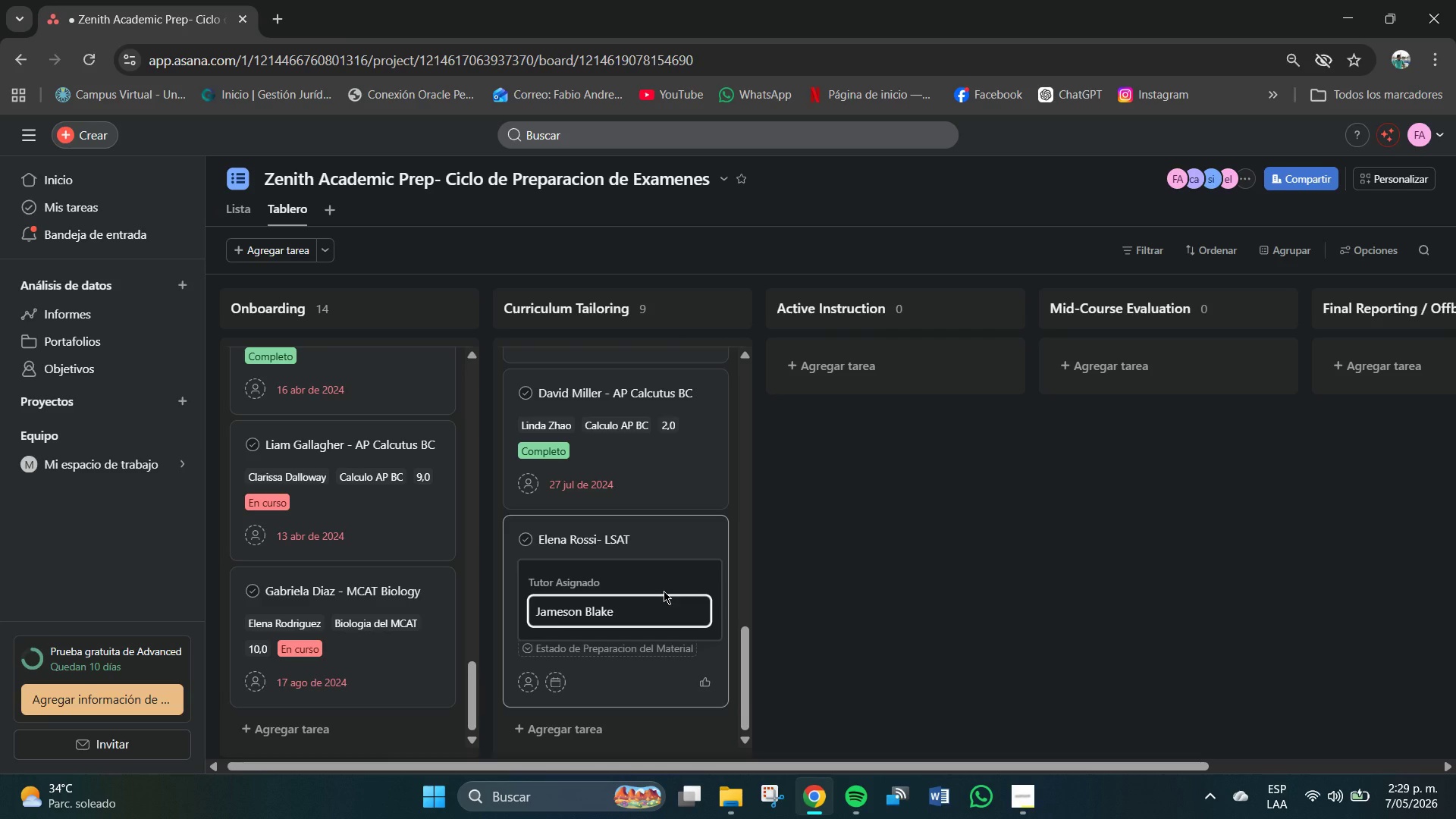 
key(Enter)
 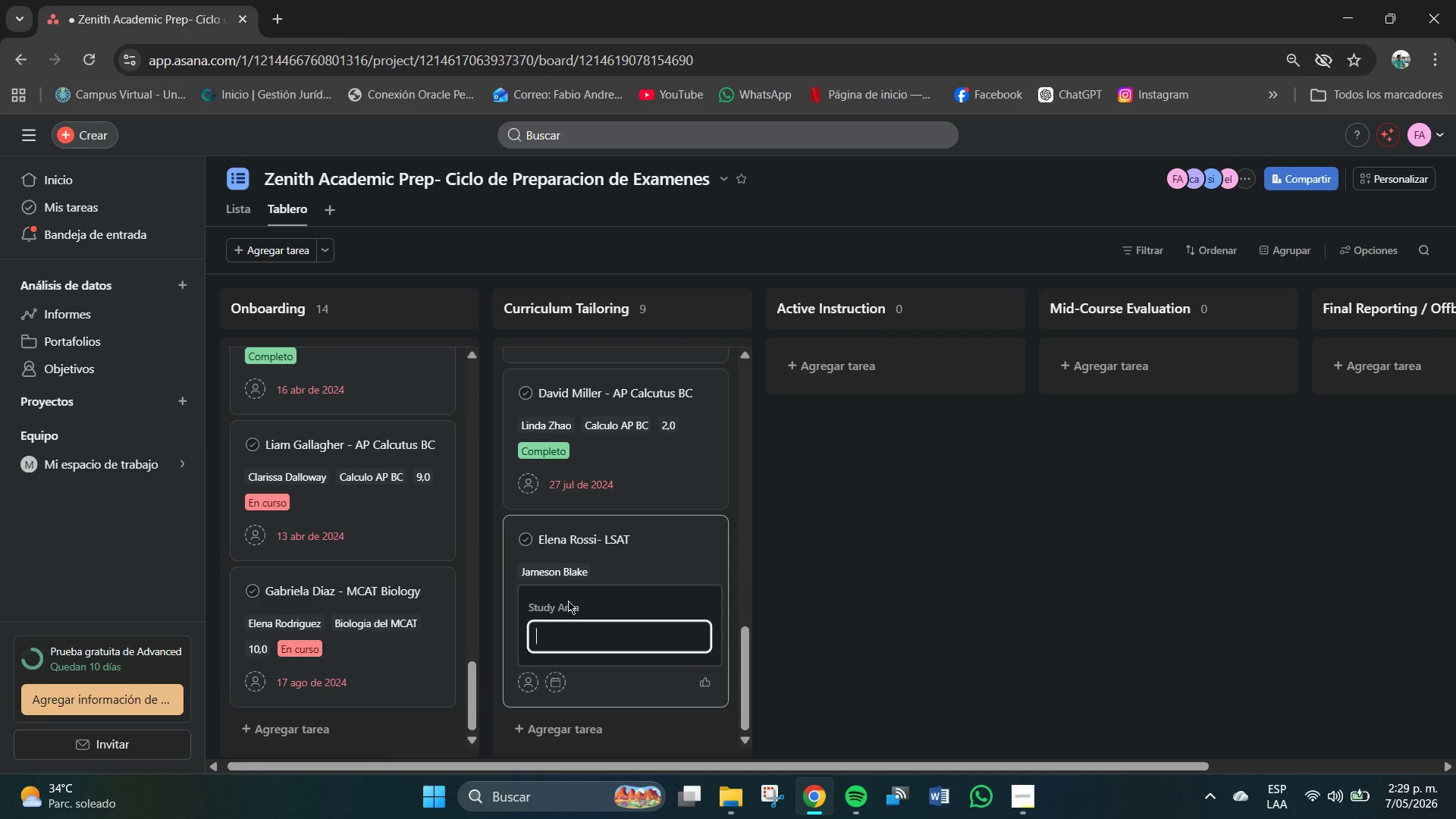 
left_click([590, 632])
 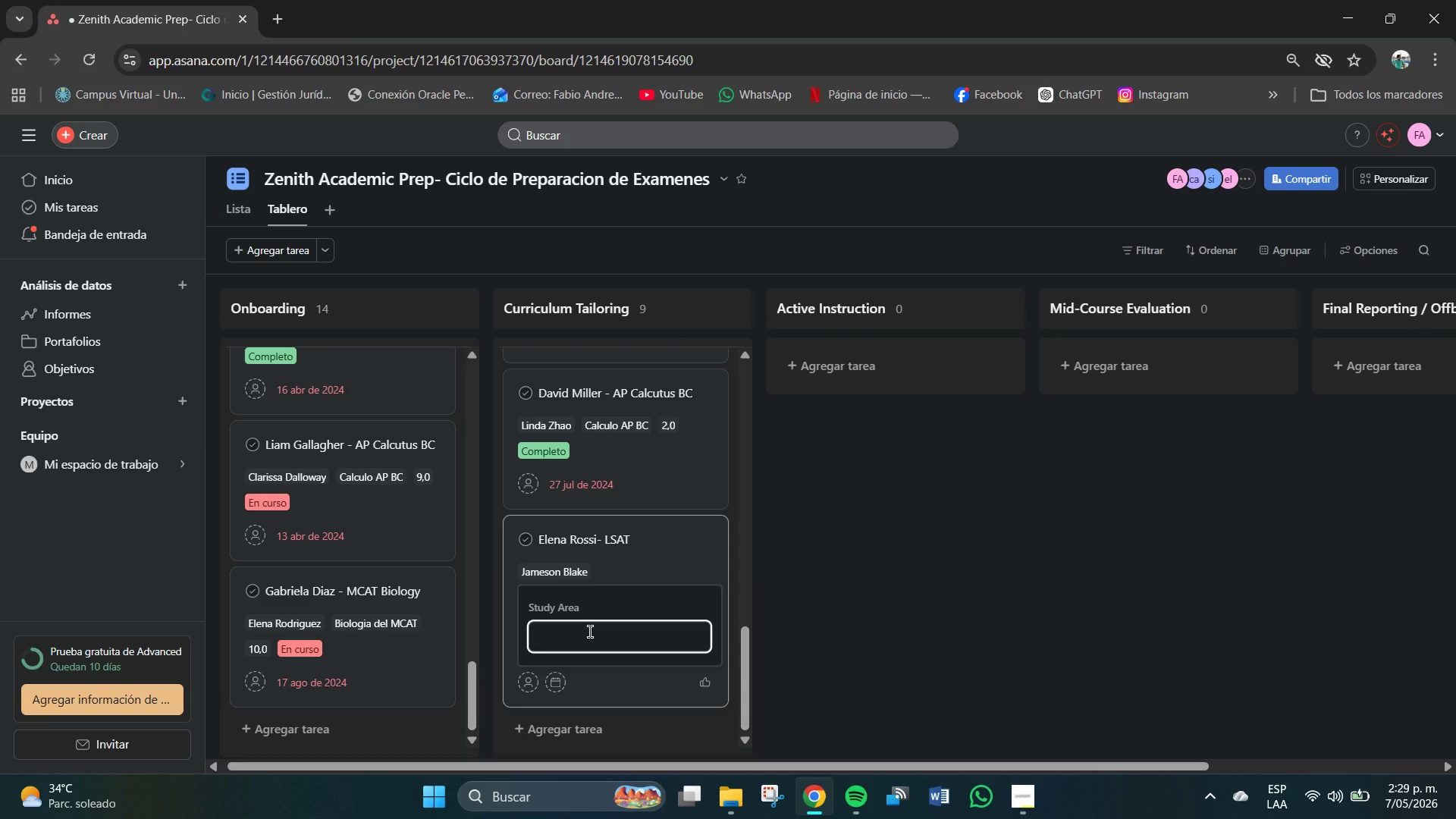 
type(`SA)
key(Backspace)
key(Backspace)
key(Backspace)
key(Backspace)
type(LSAT)
 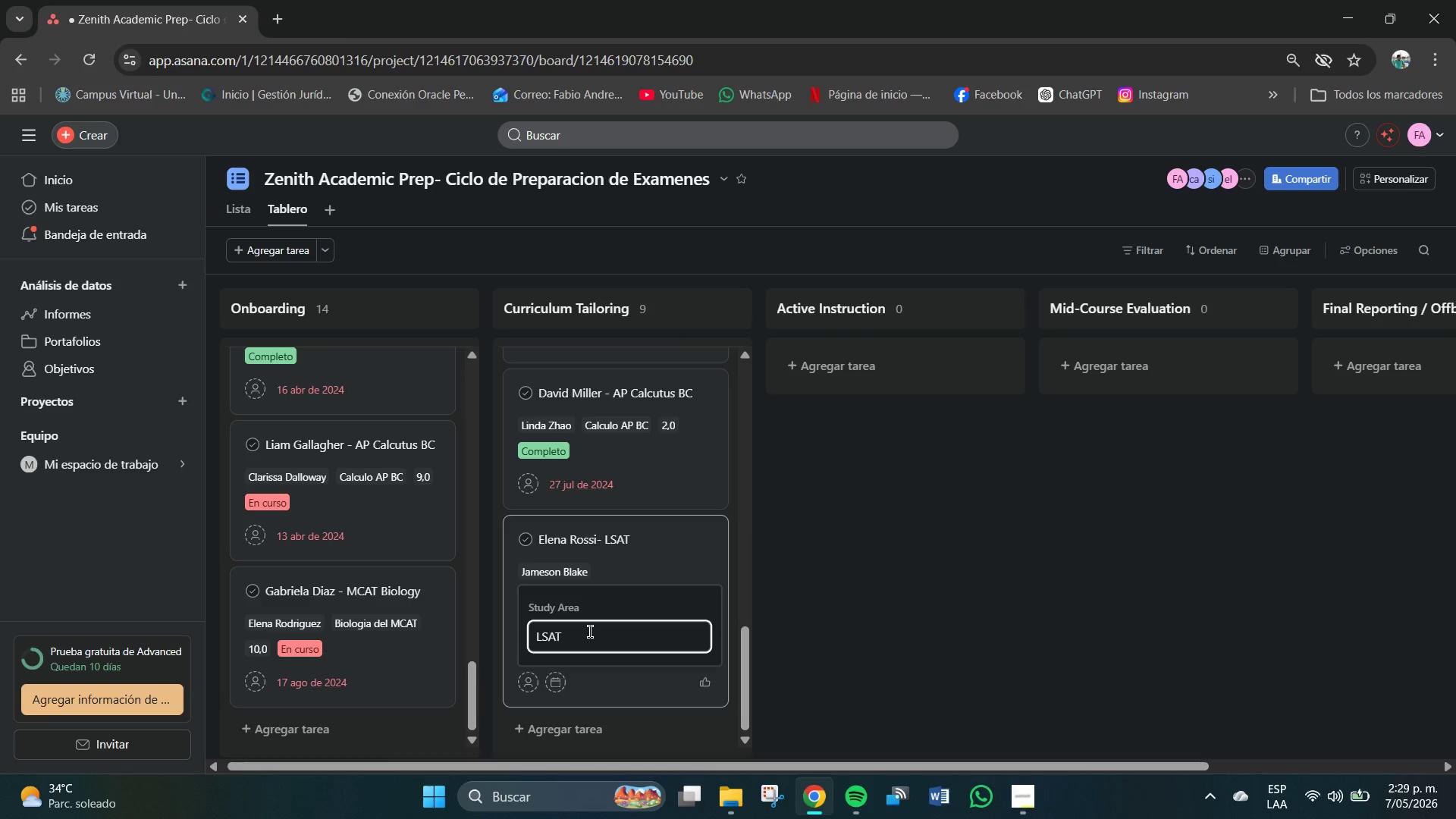 
key(Enter)
 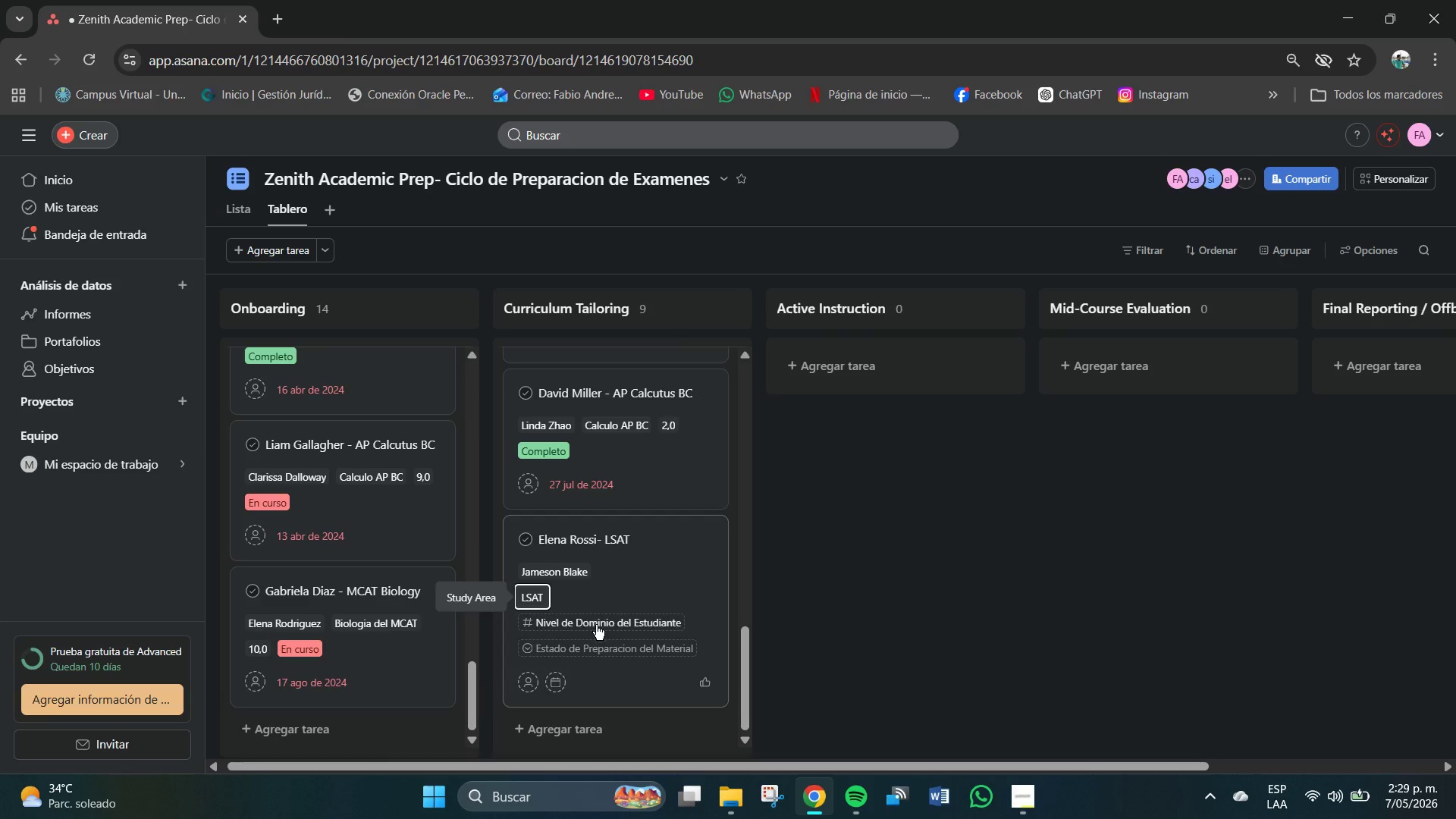 
left_click([600, 621])
 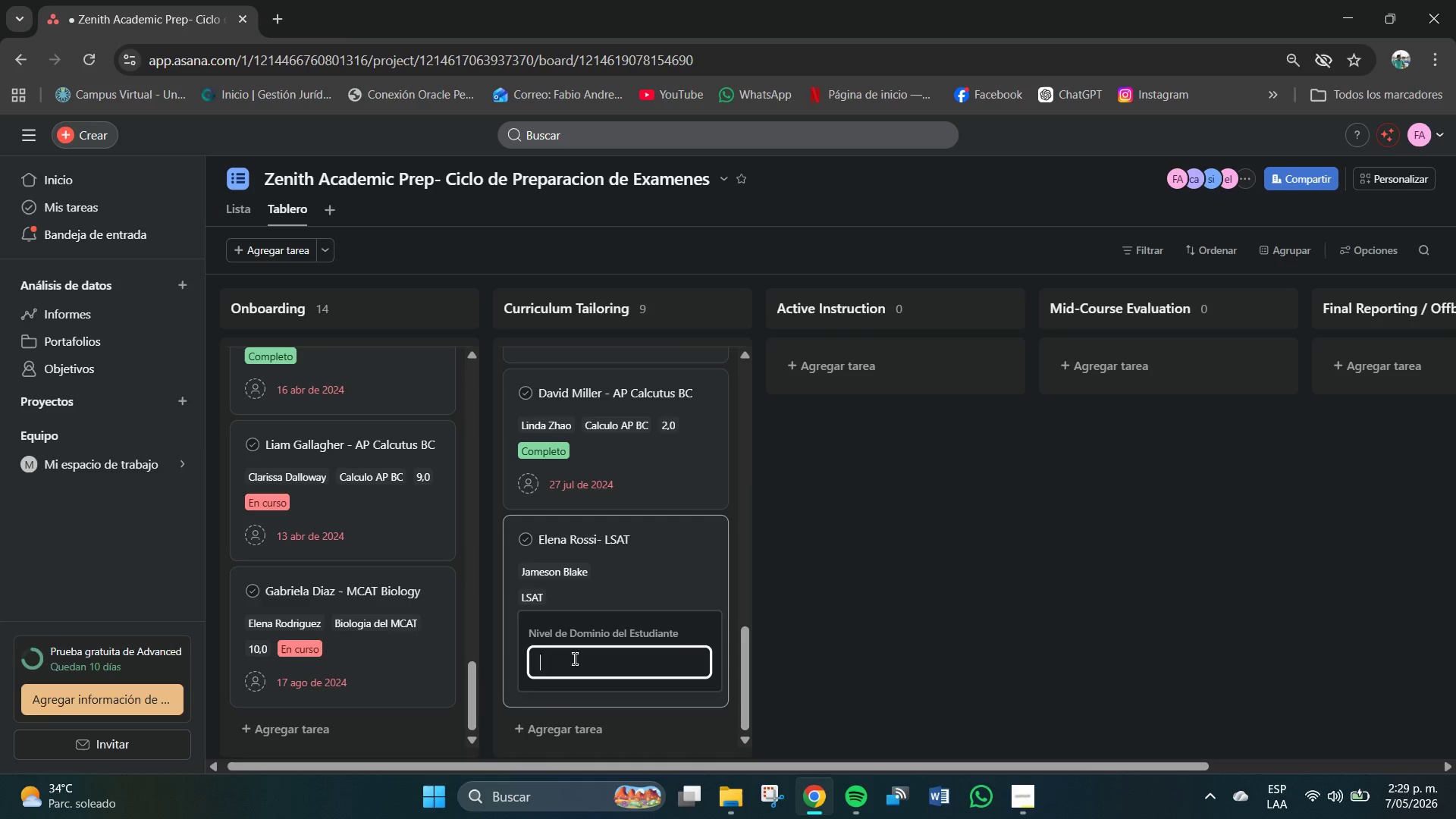 
left_click([575, 659])
 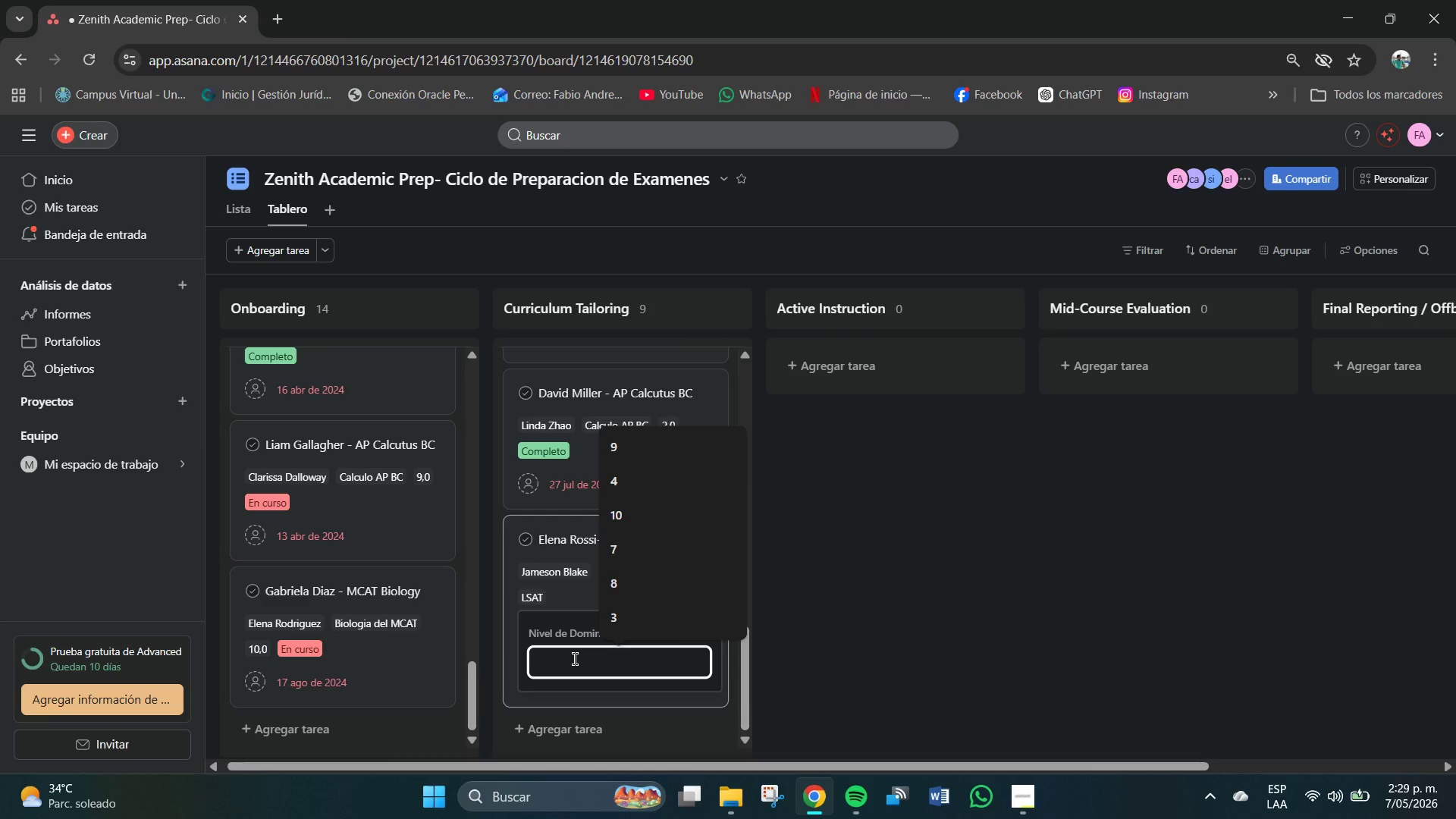 
key(Numpad2)
 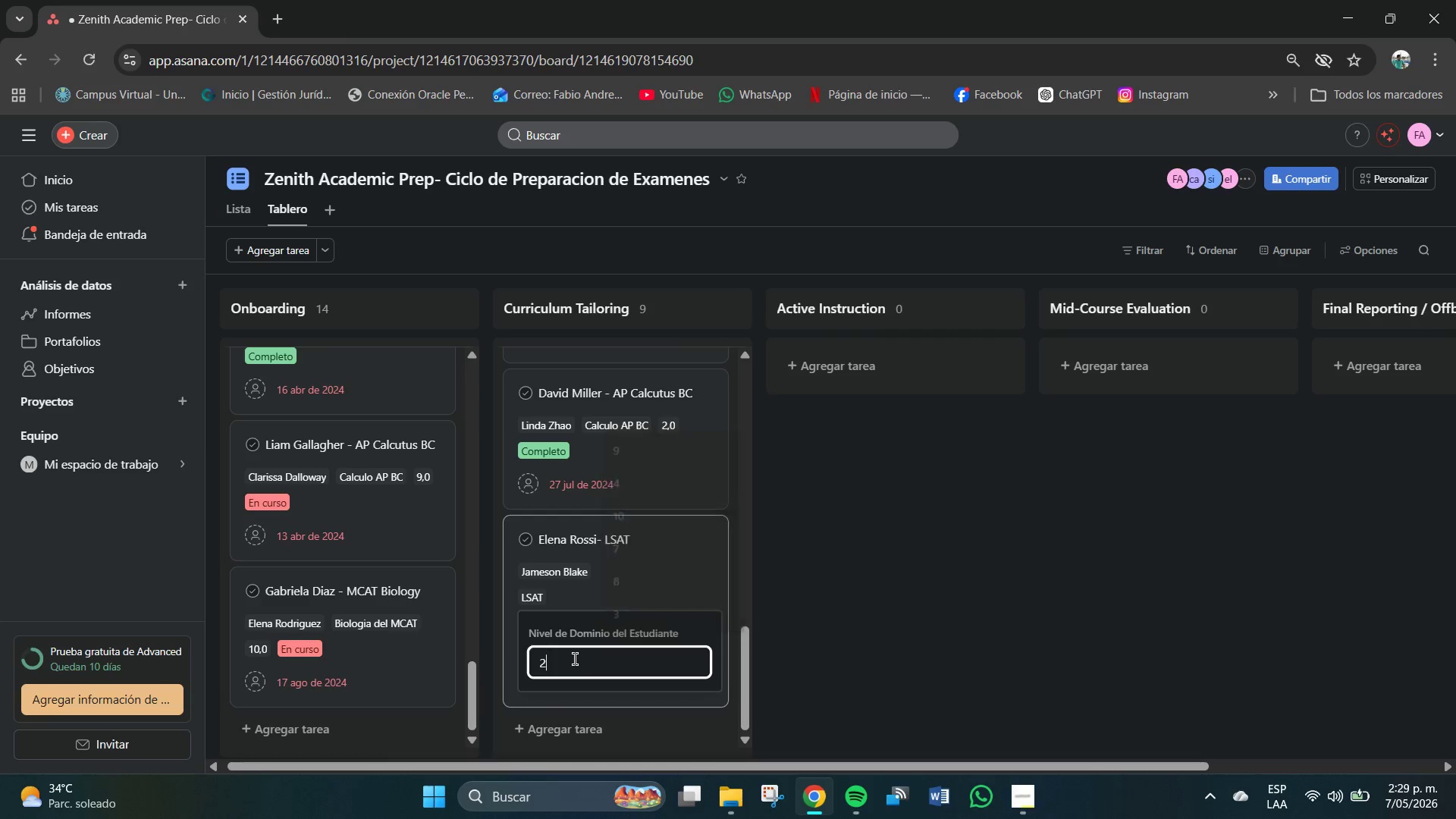 
key(NumpadEnter)
 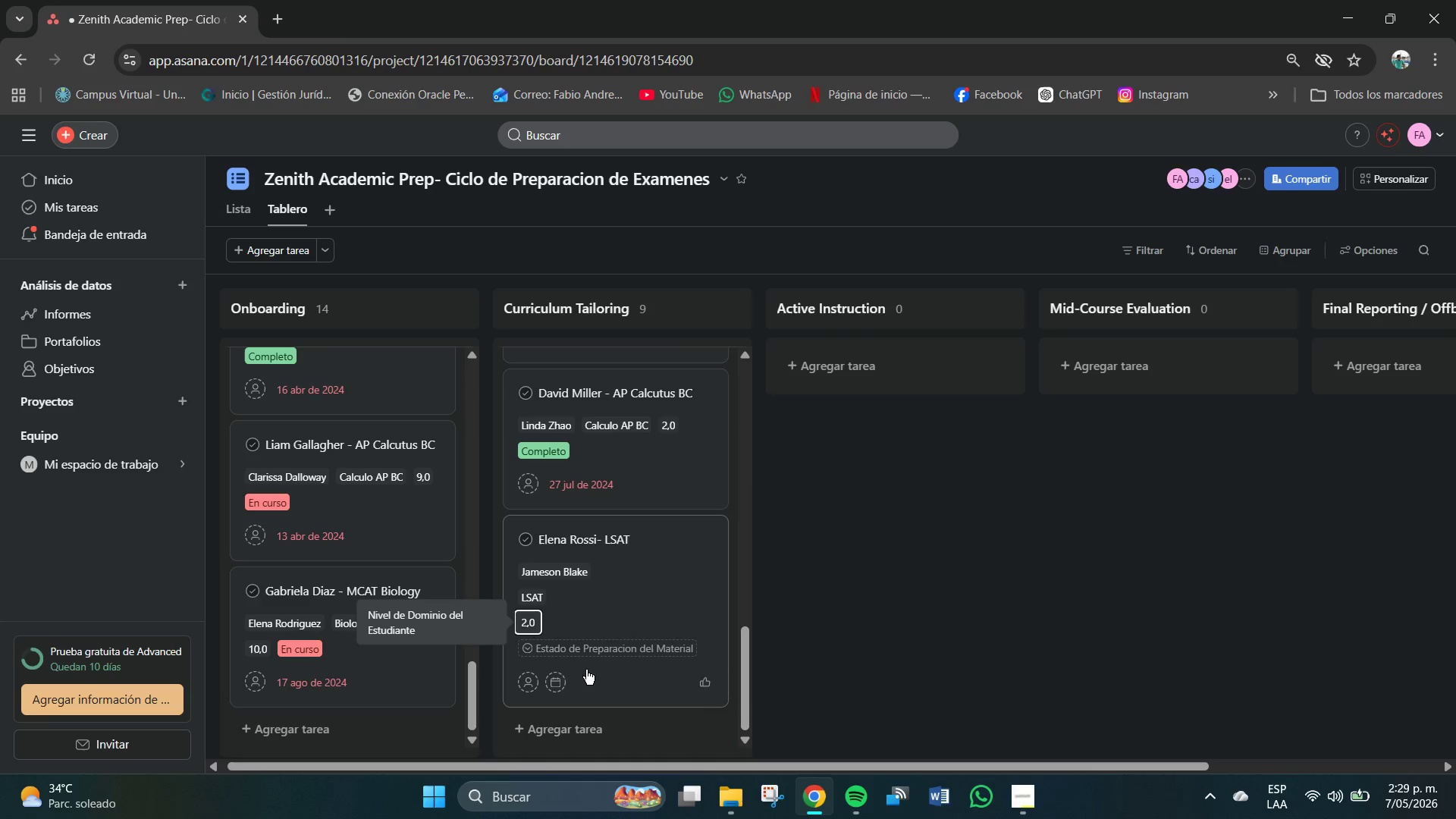 
left_click([577, 657])
 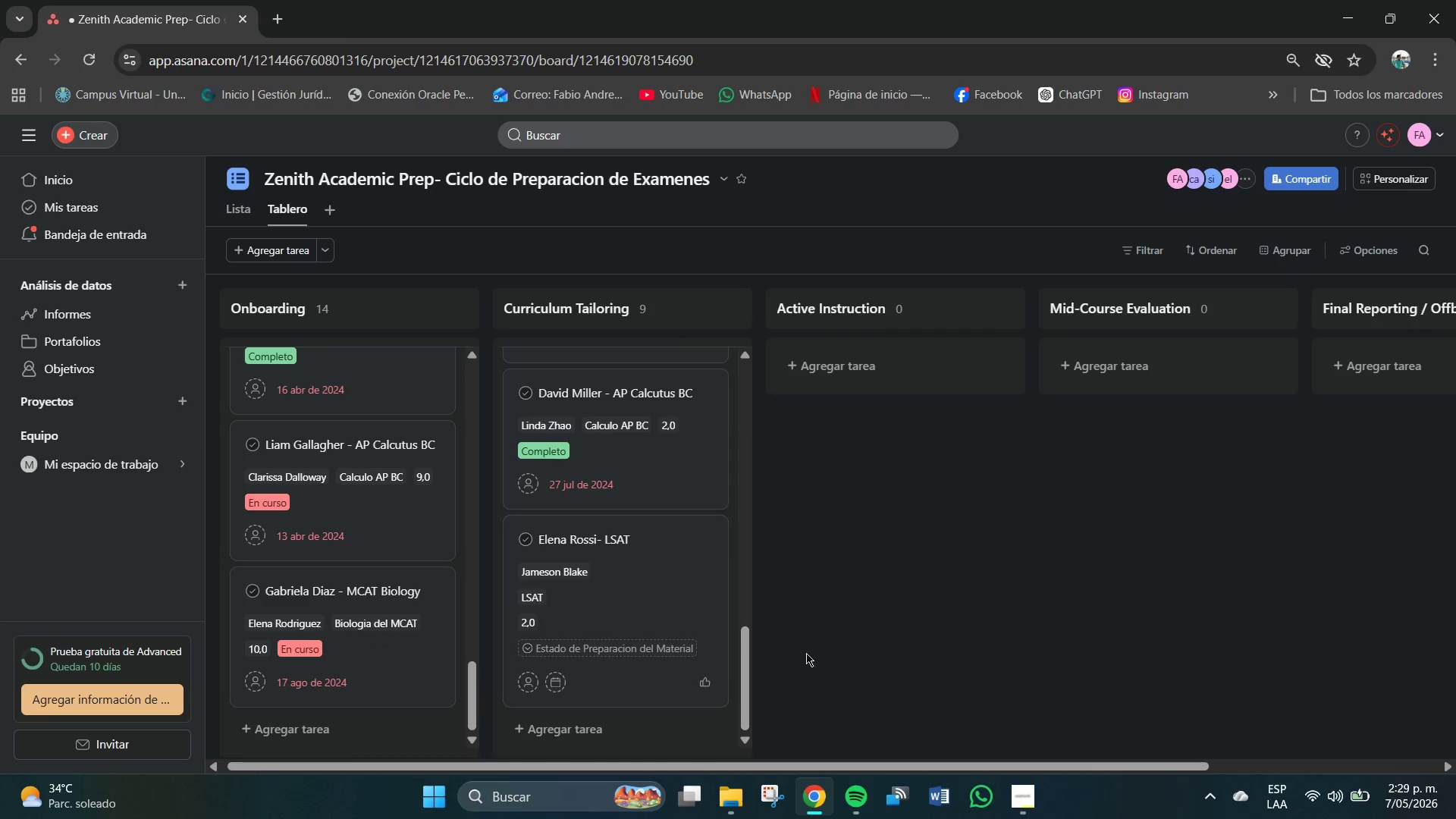 
scroll: coordinate [656, 664], scroll_direction: down, amount: 4.0
 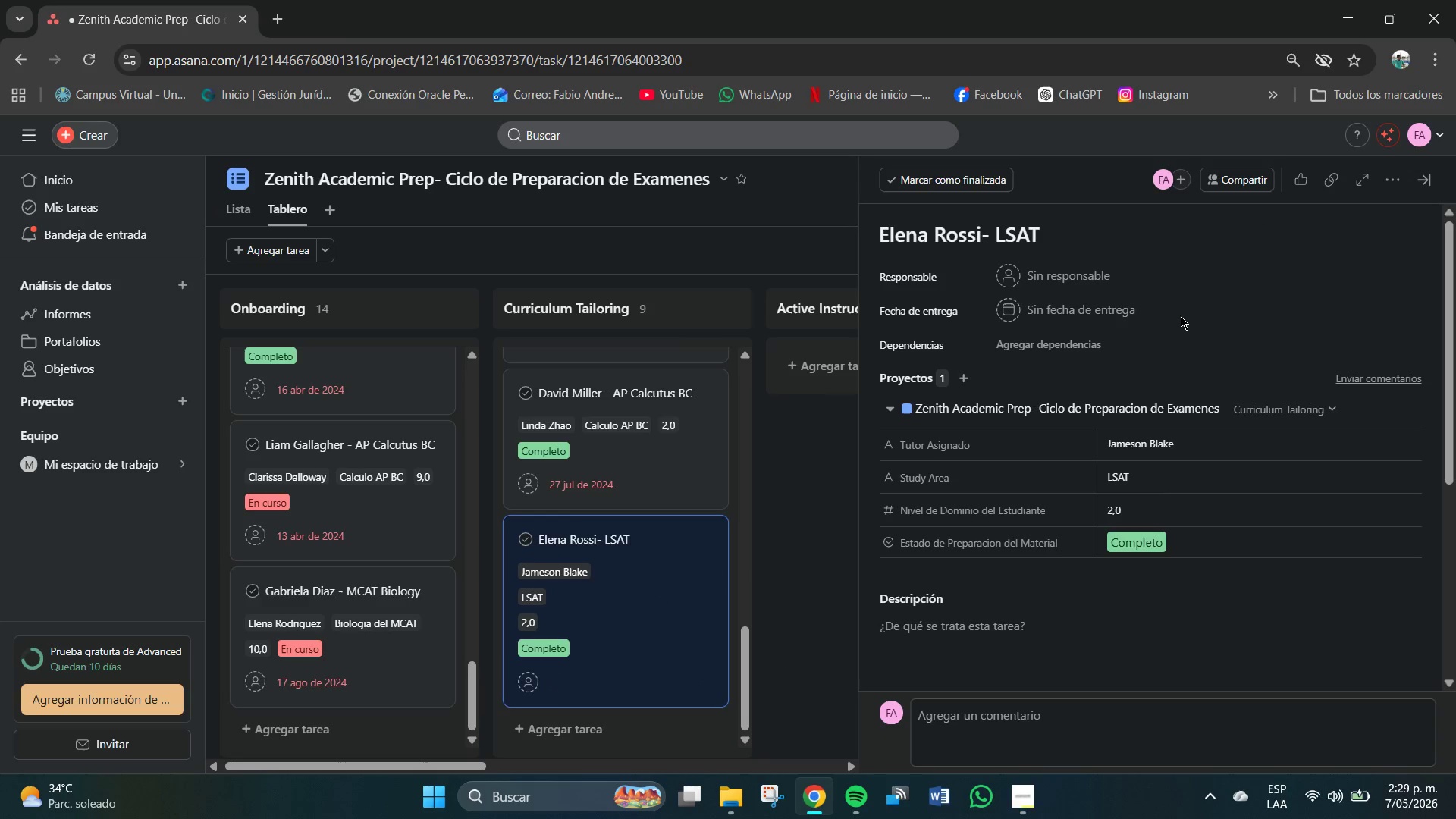 
left_click([1089, 296])
 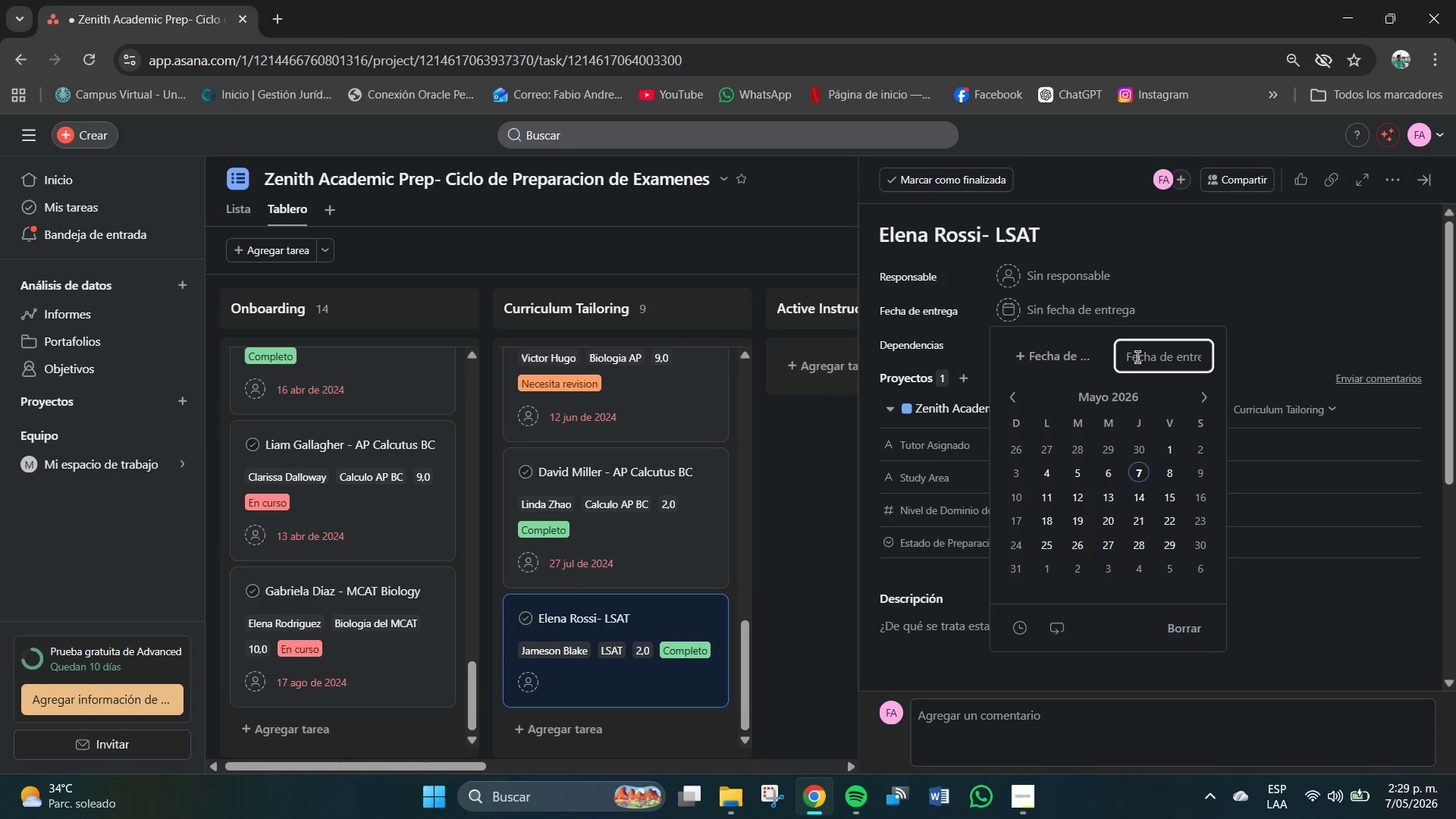 
left_click([1142, 359])
 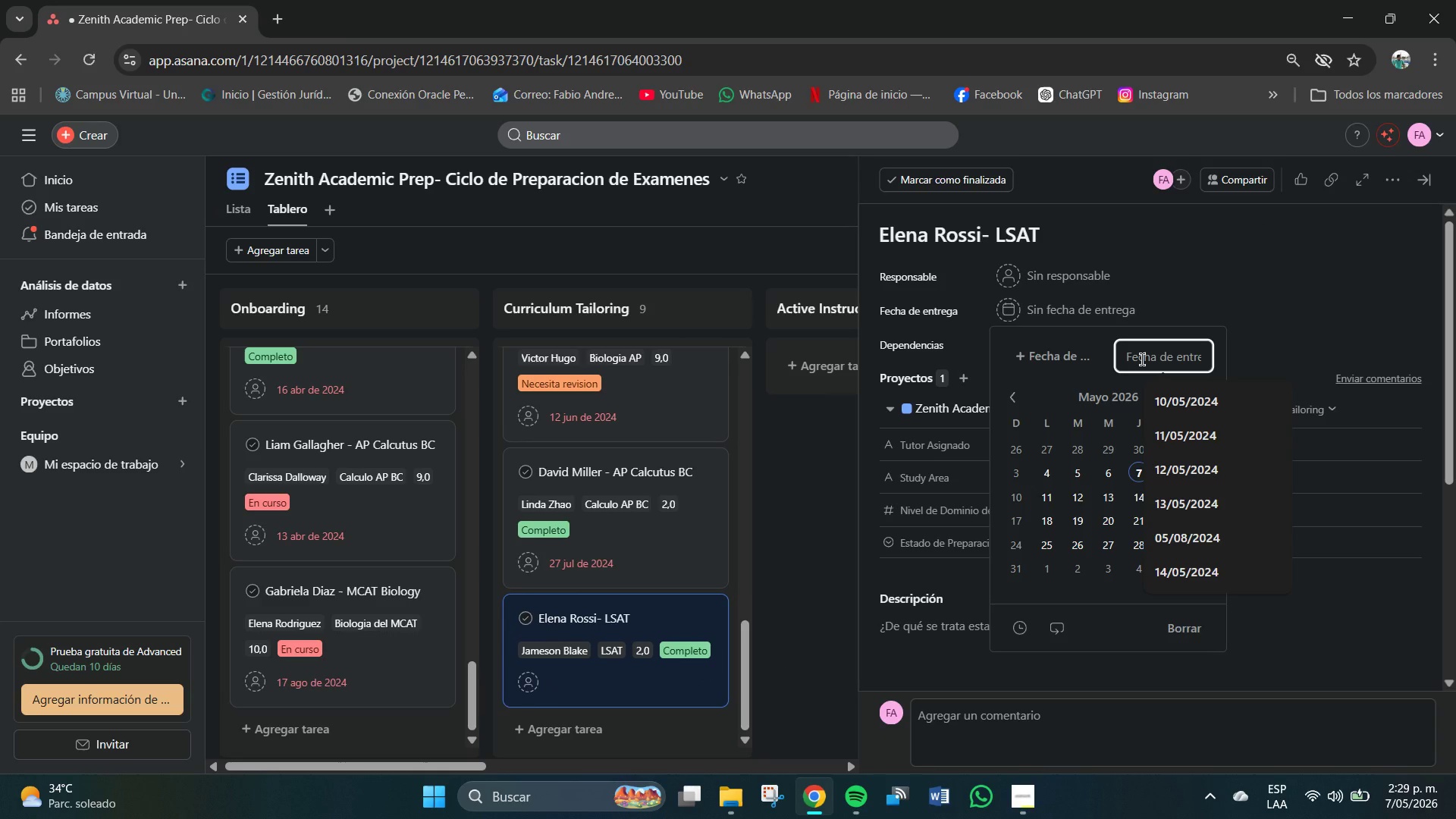 
key(Numpad1)
 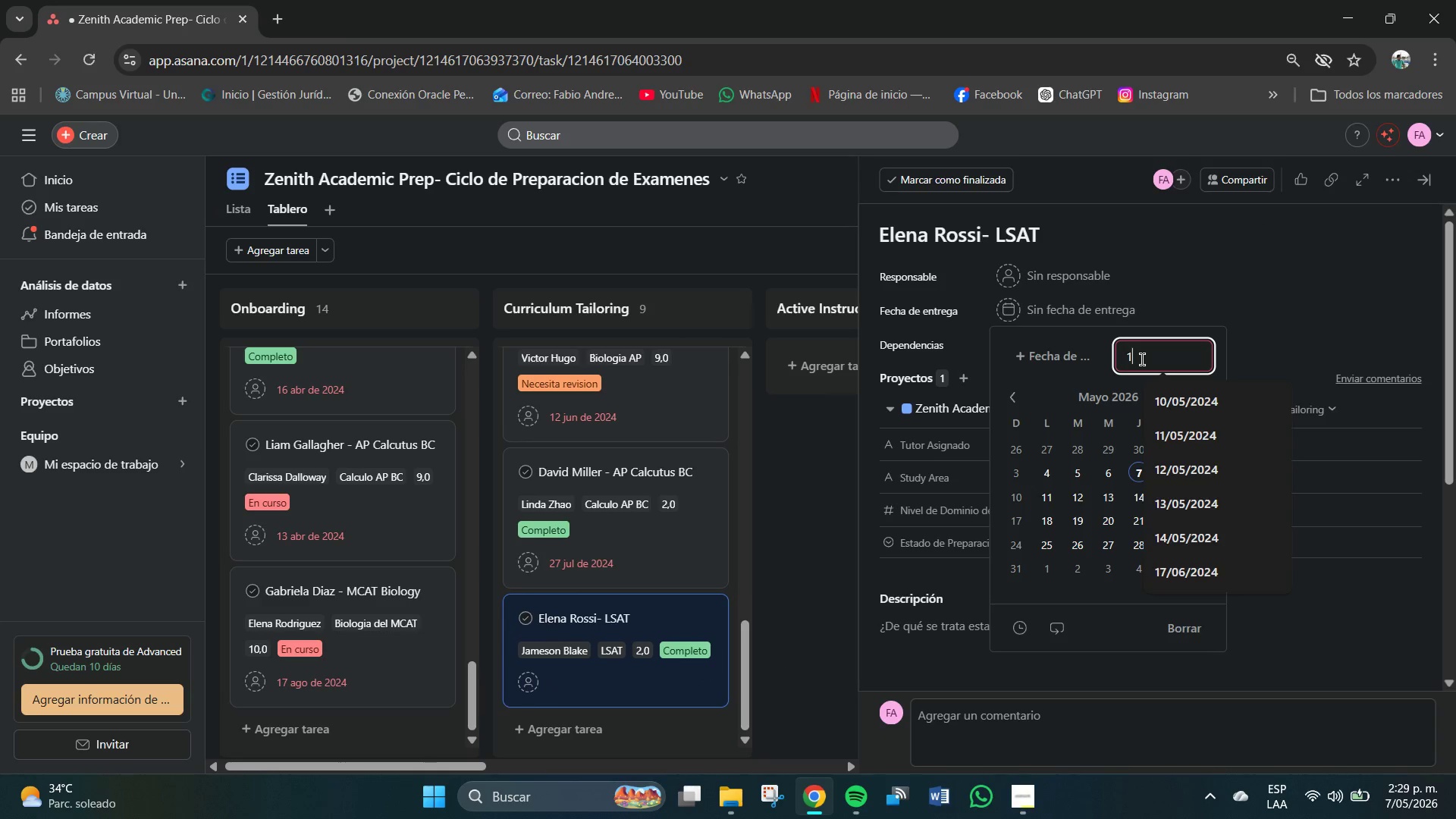 
key(Numpad4)
 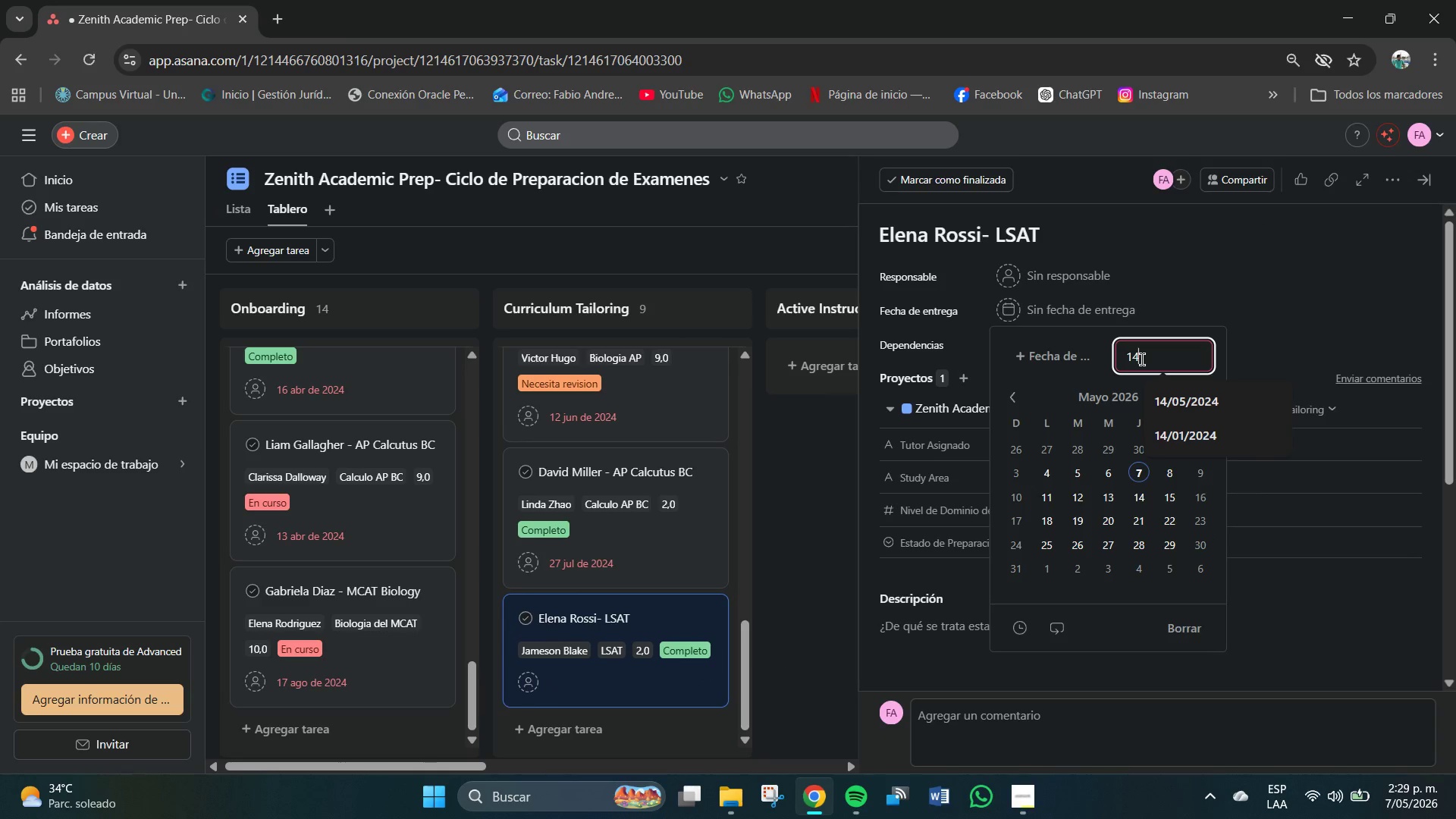 
key(Shift+7)
 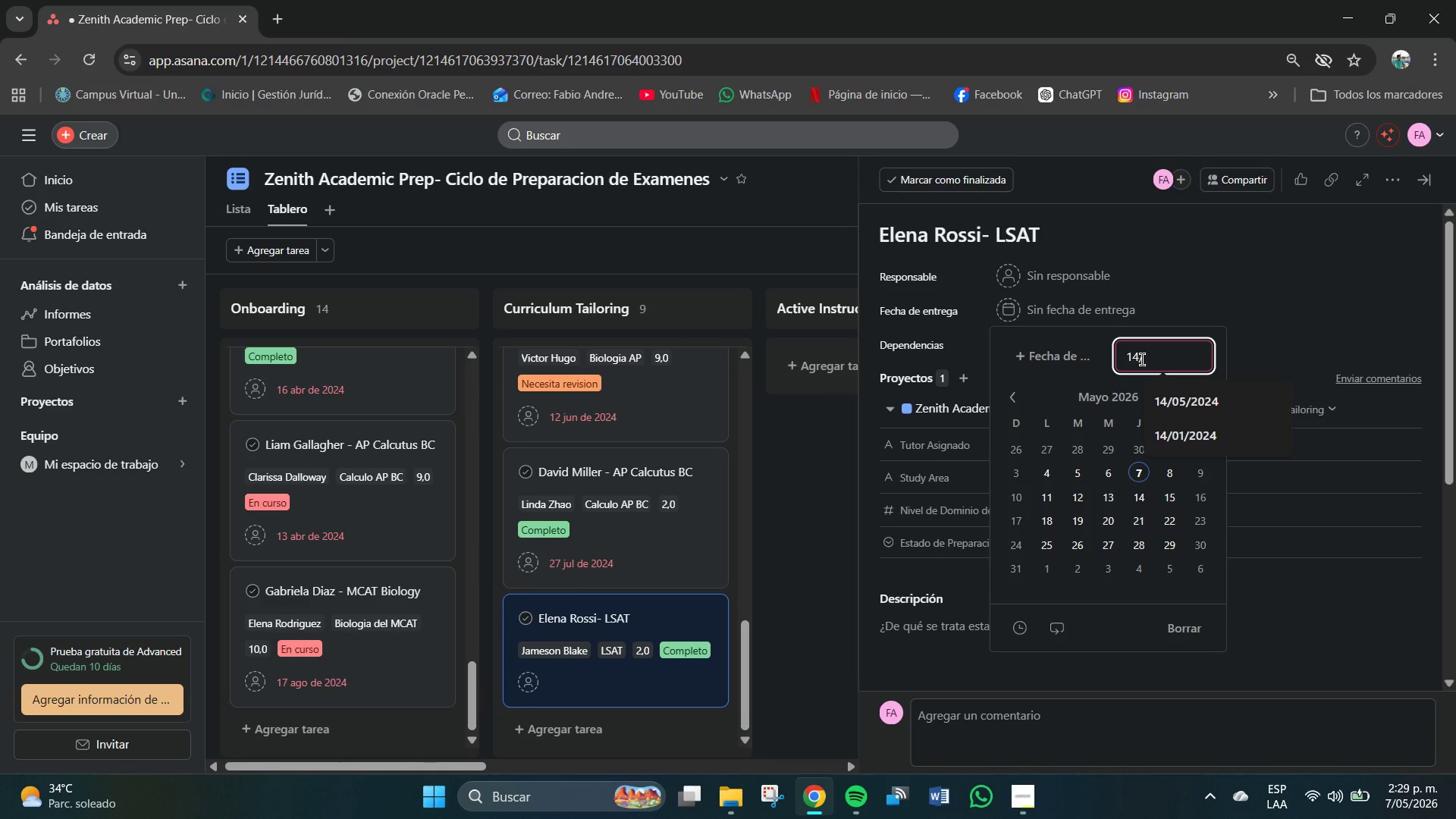 
key(Numpad0)
 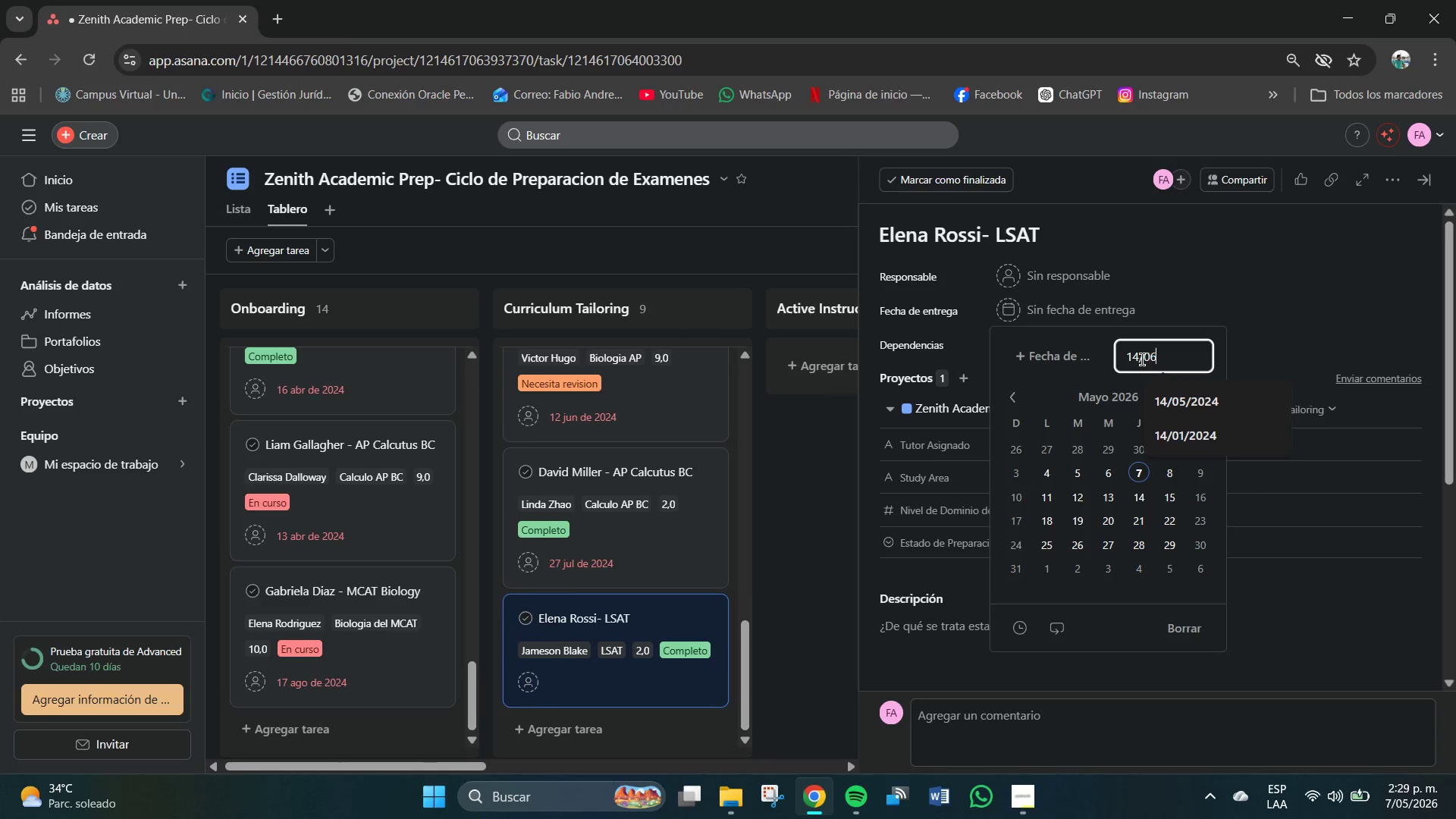 
key(Numpad6)
 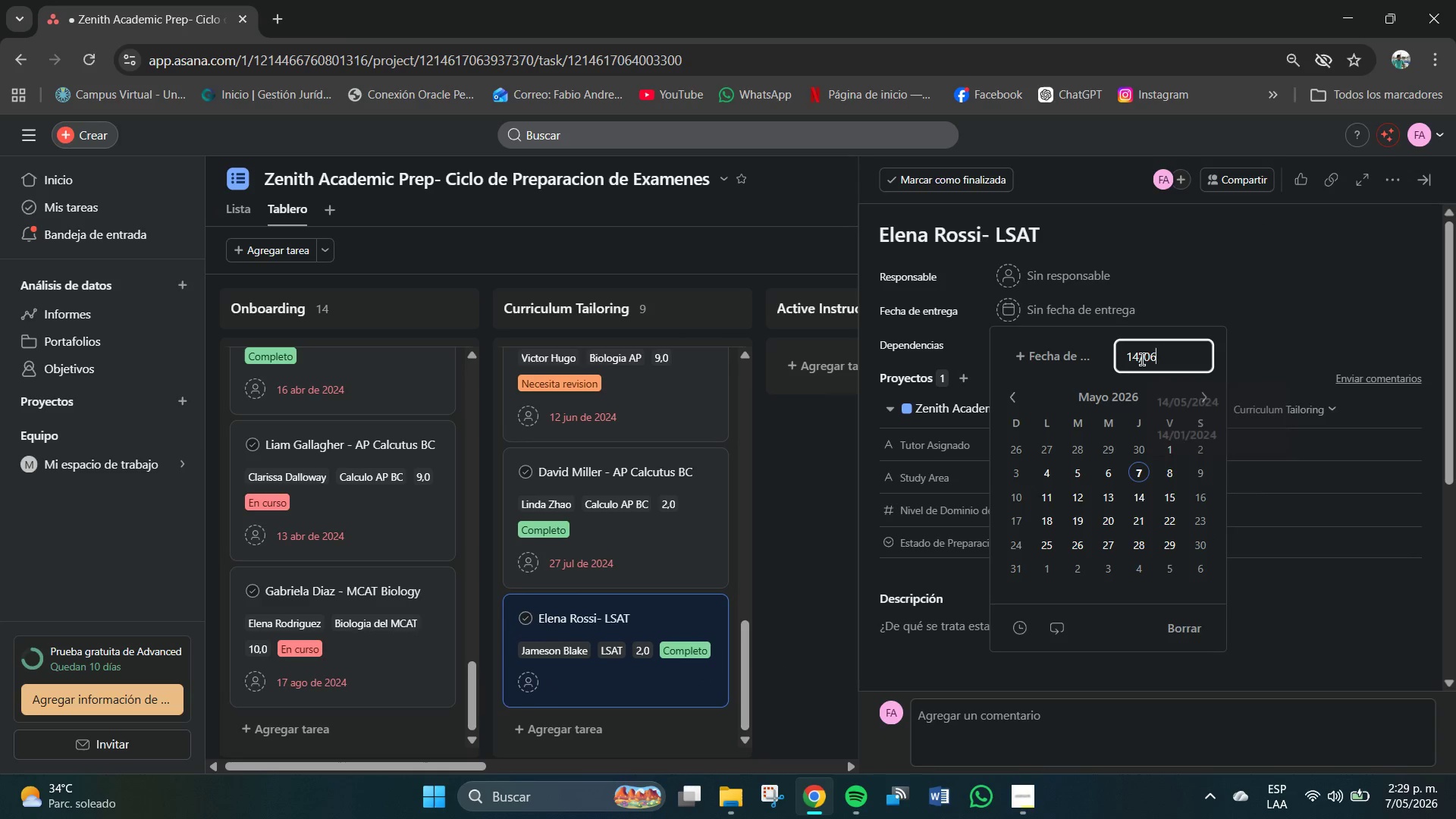 
key(Shift+7)
 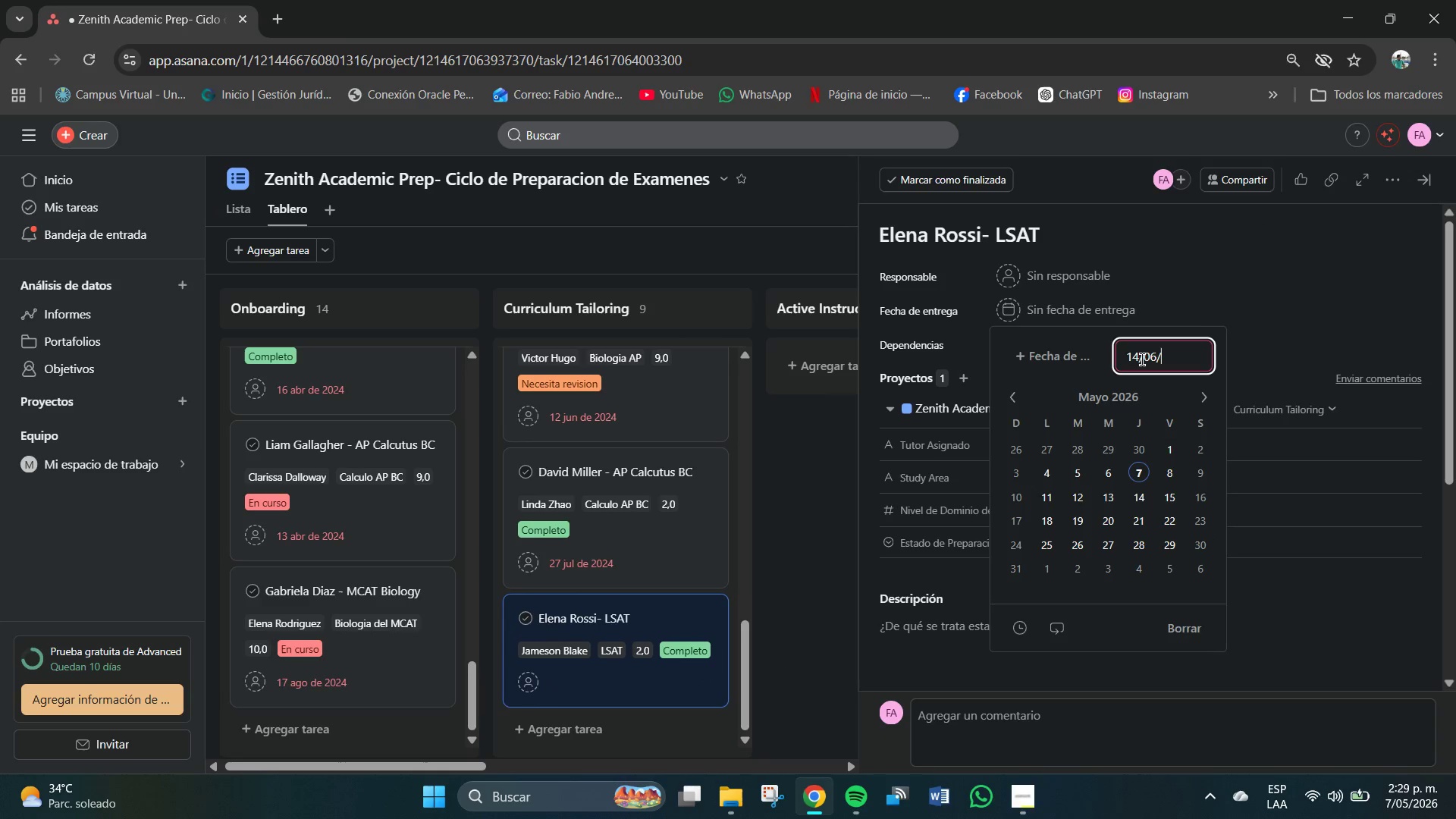 
key(Numpad2)
 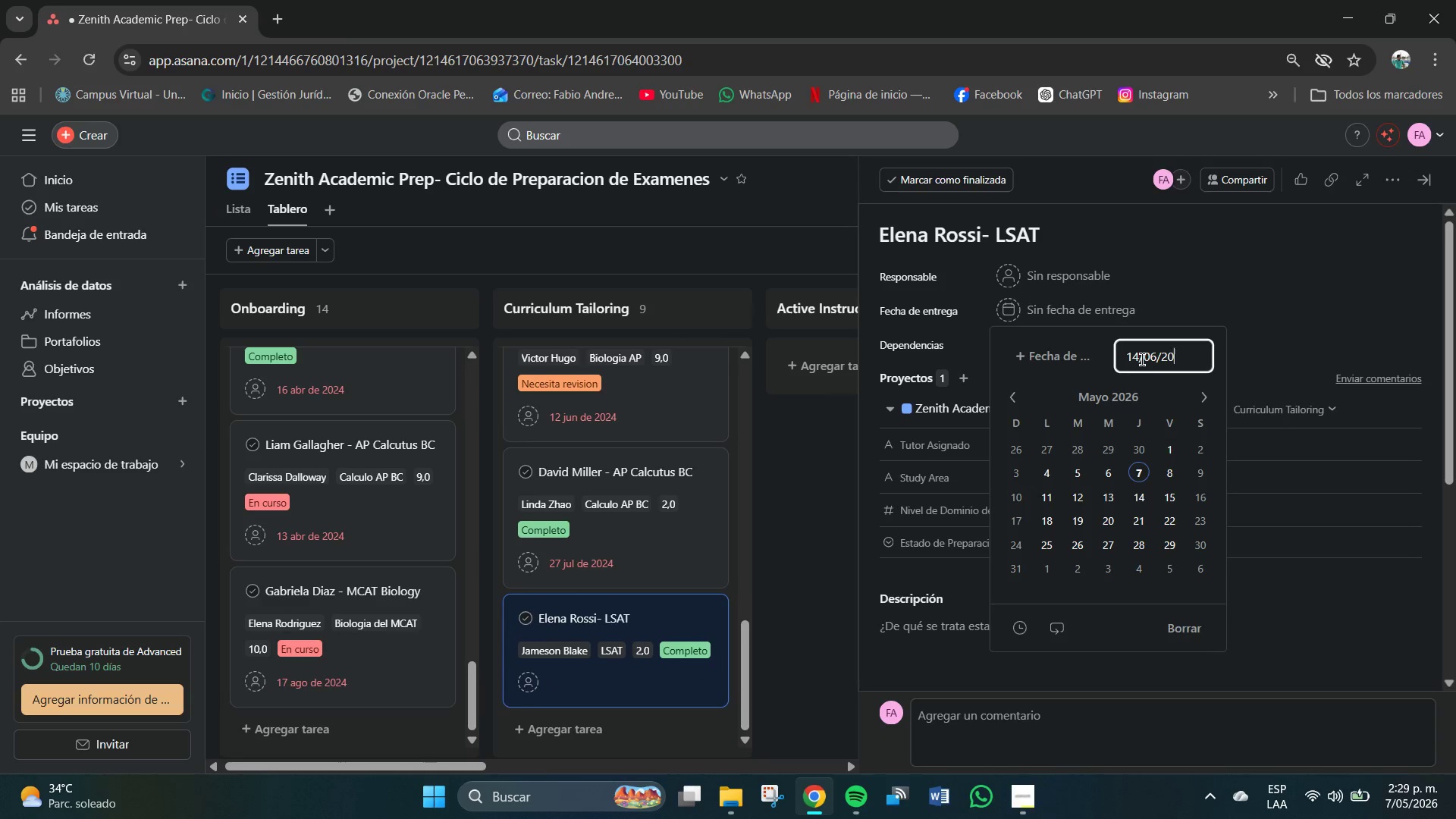 
key(Numpad0)
 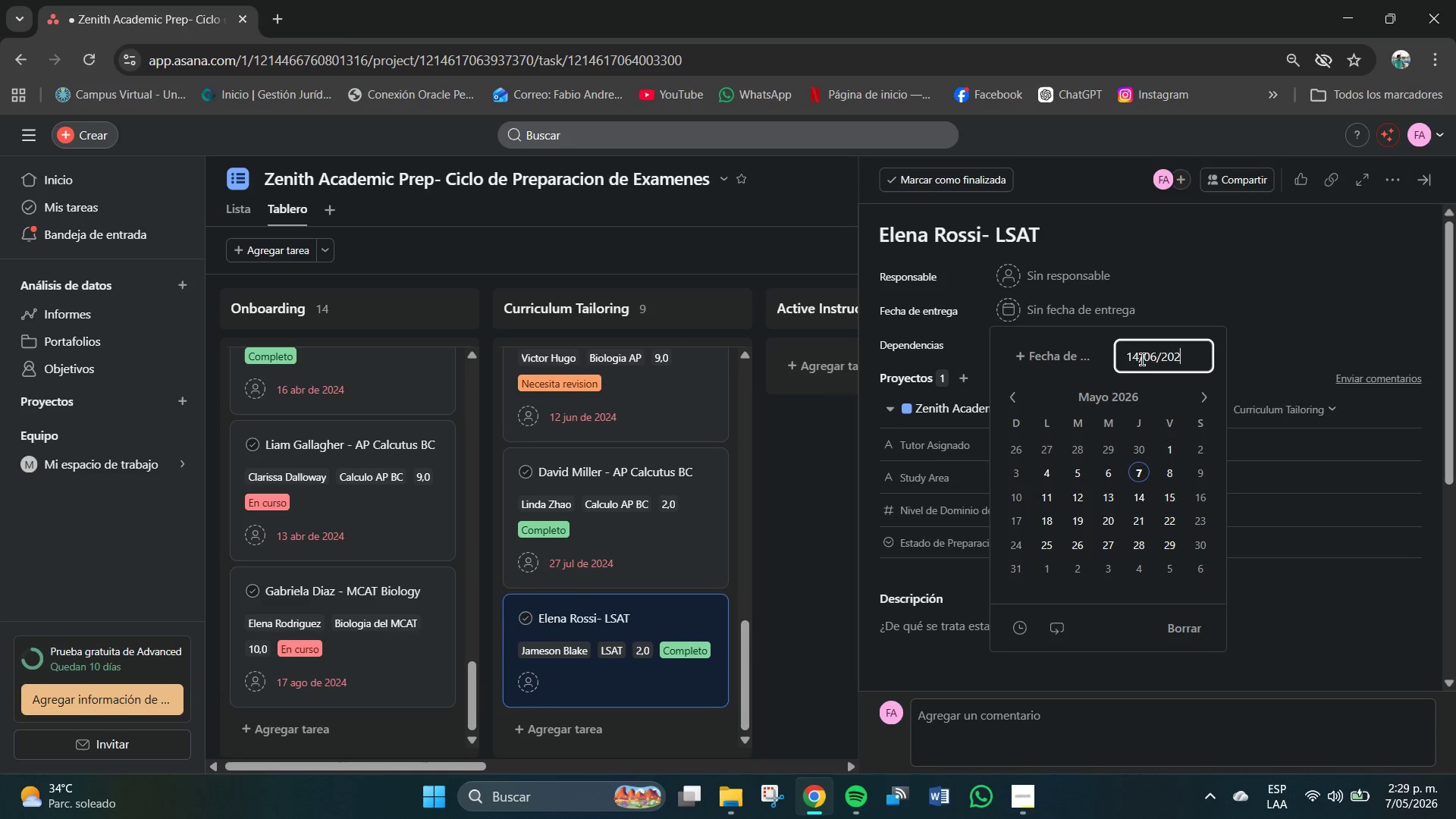 
key(Numpad2)
 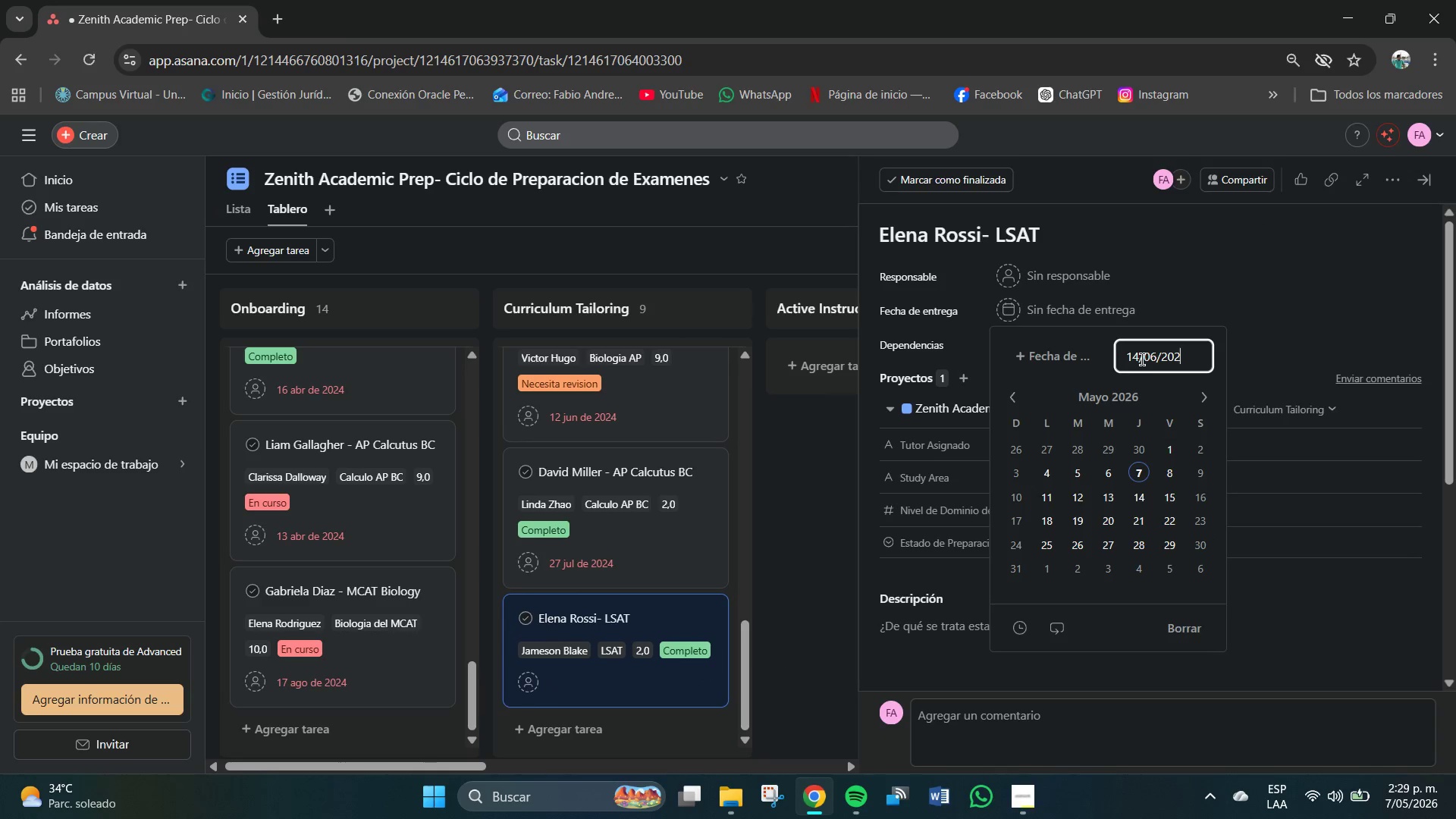 
key(Numpad4)
 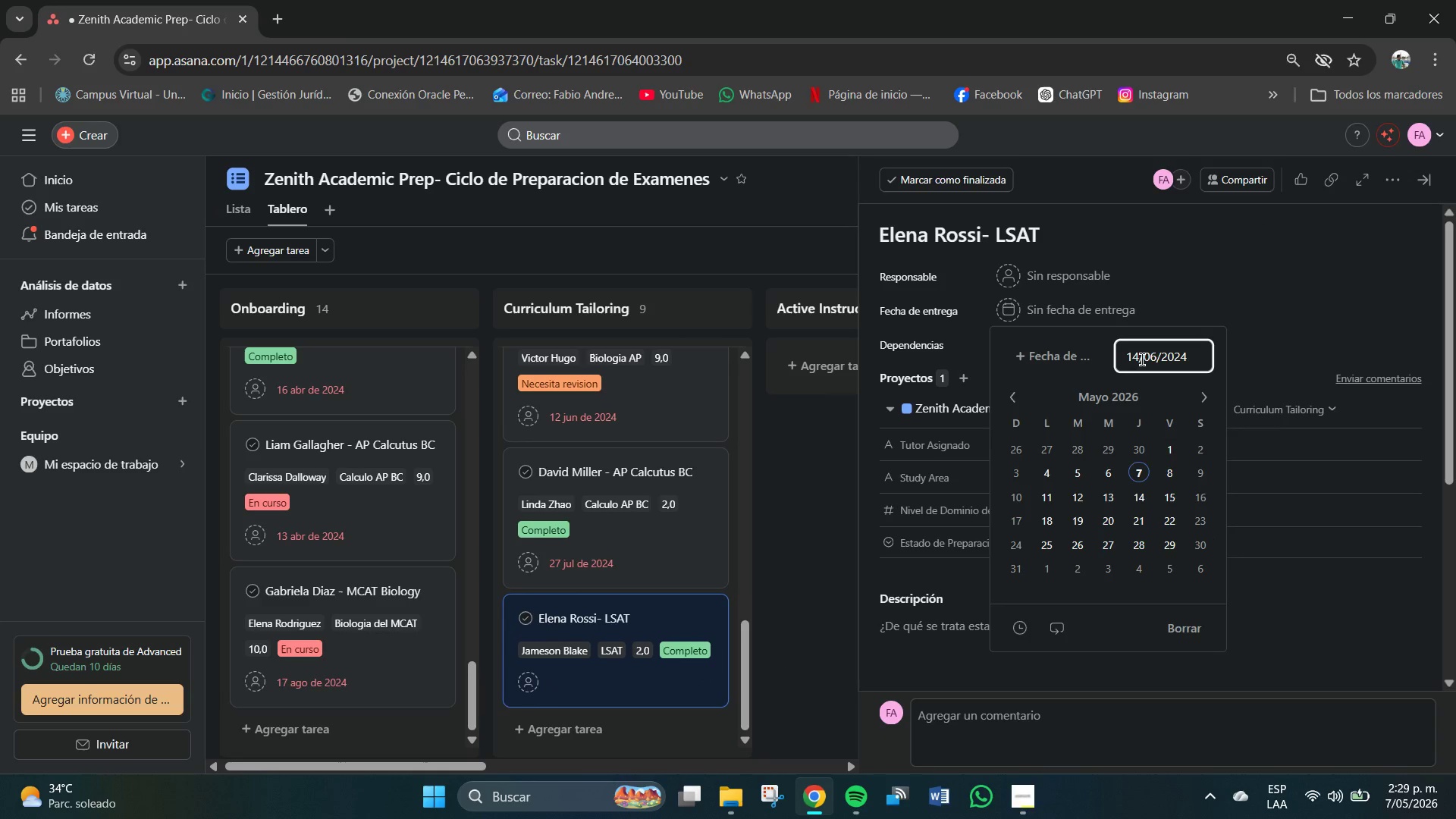 
key(NumpadEnter)
 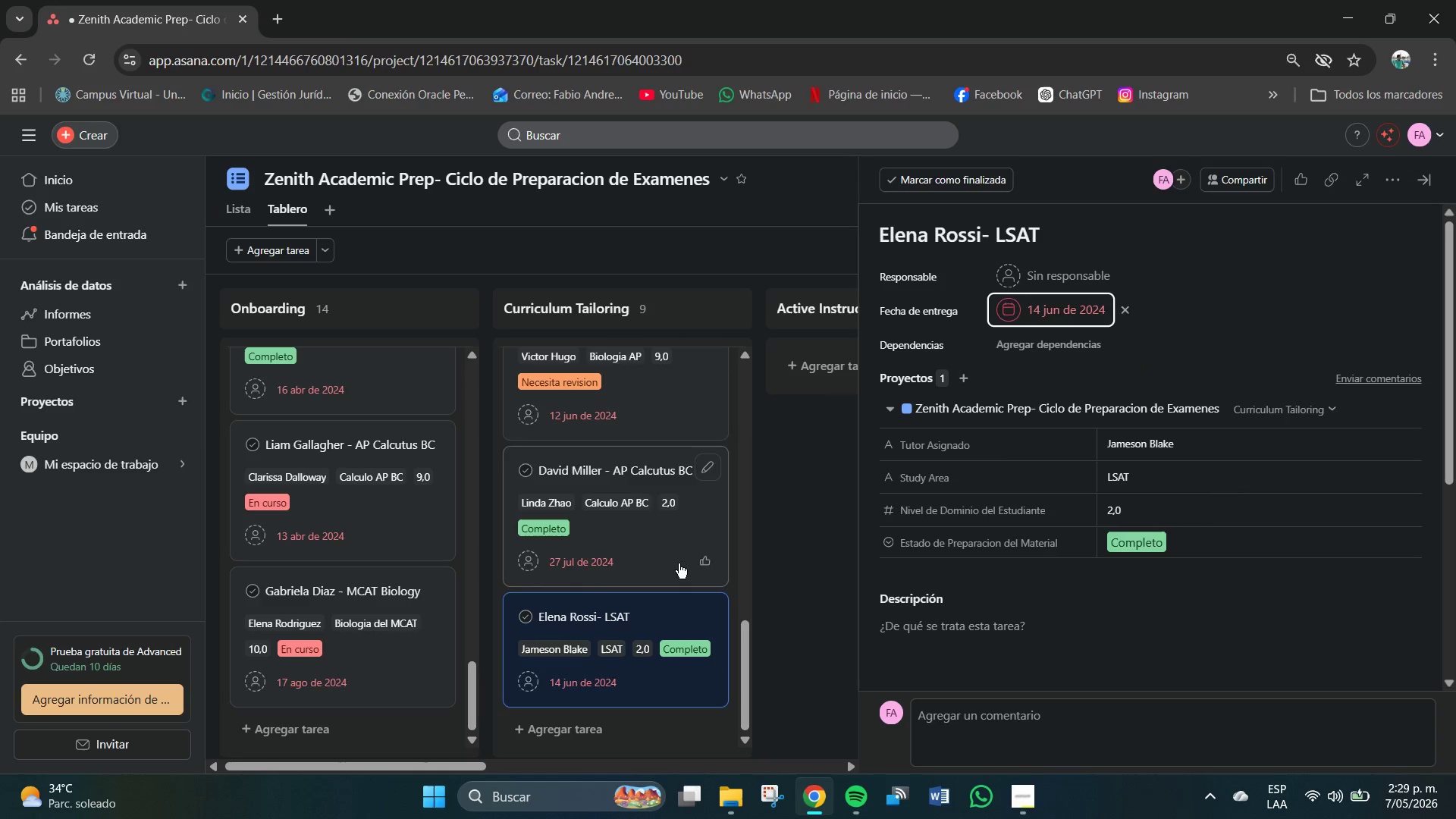 
left_click([827, 522])
 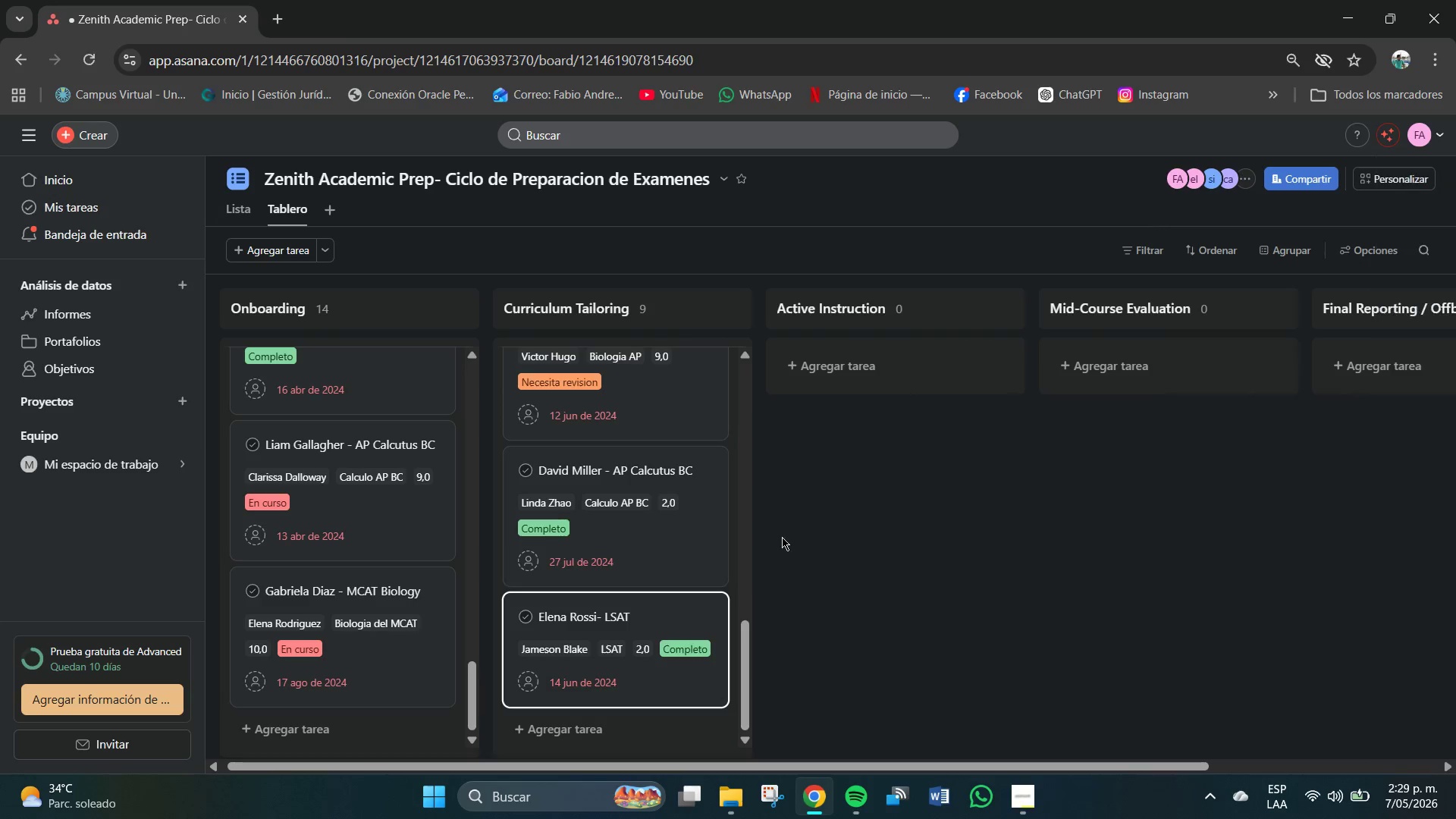 
scroll: coordinate [457, 818], scroll_direction: down, amount: 3.0
 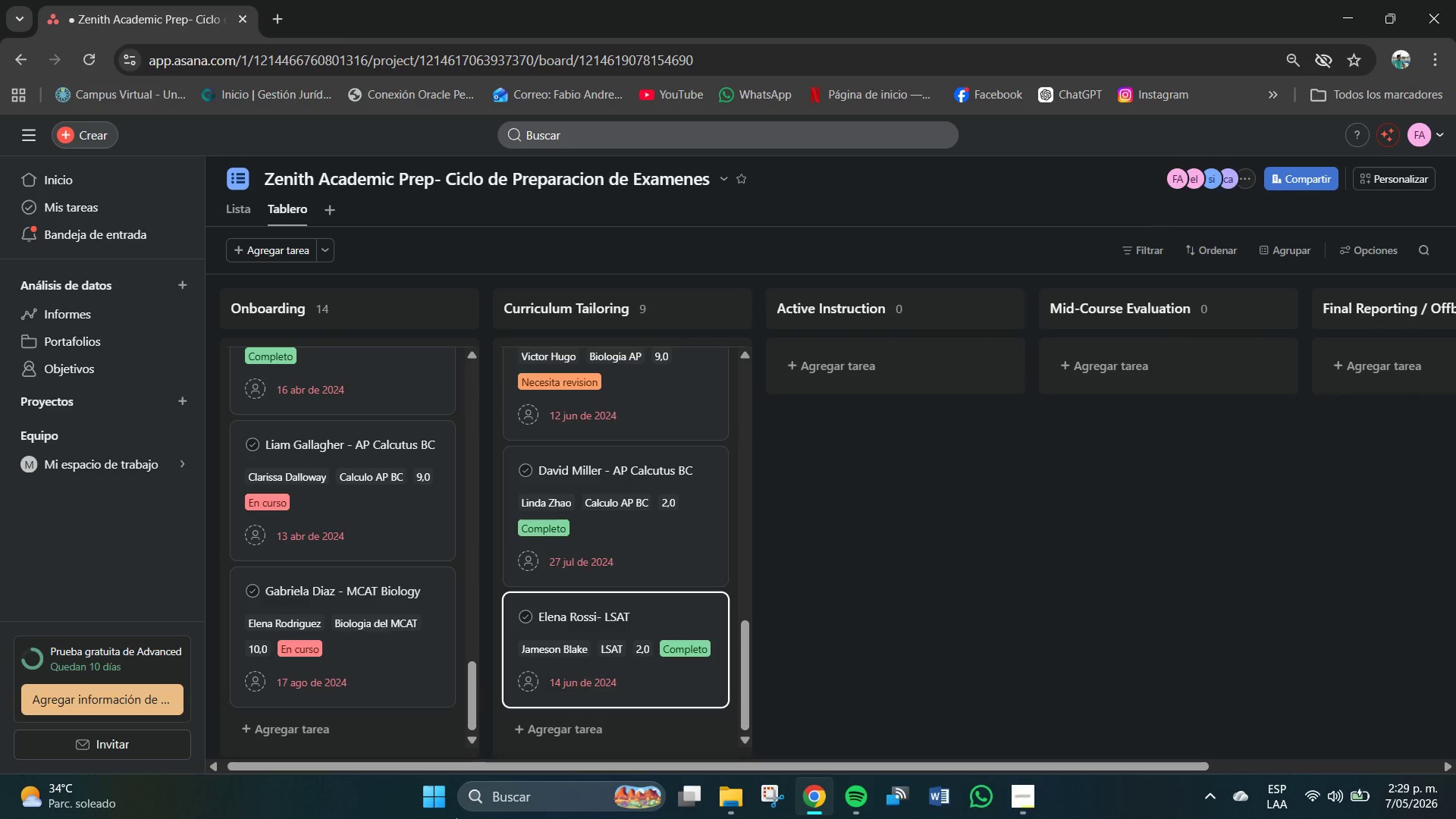 
mouse_move([615, 636])
 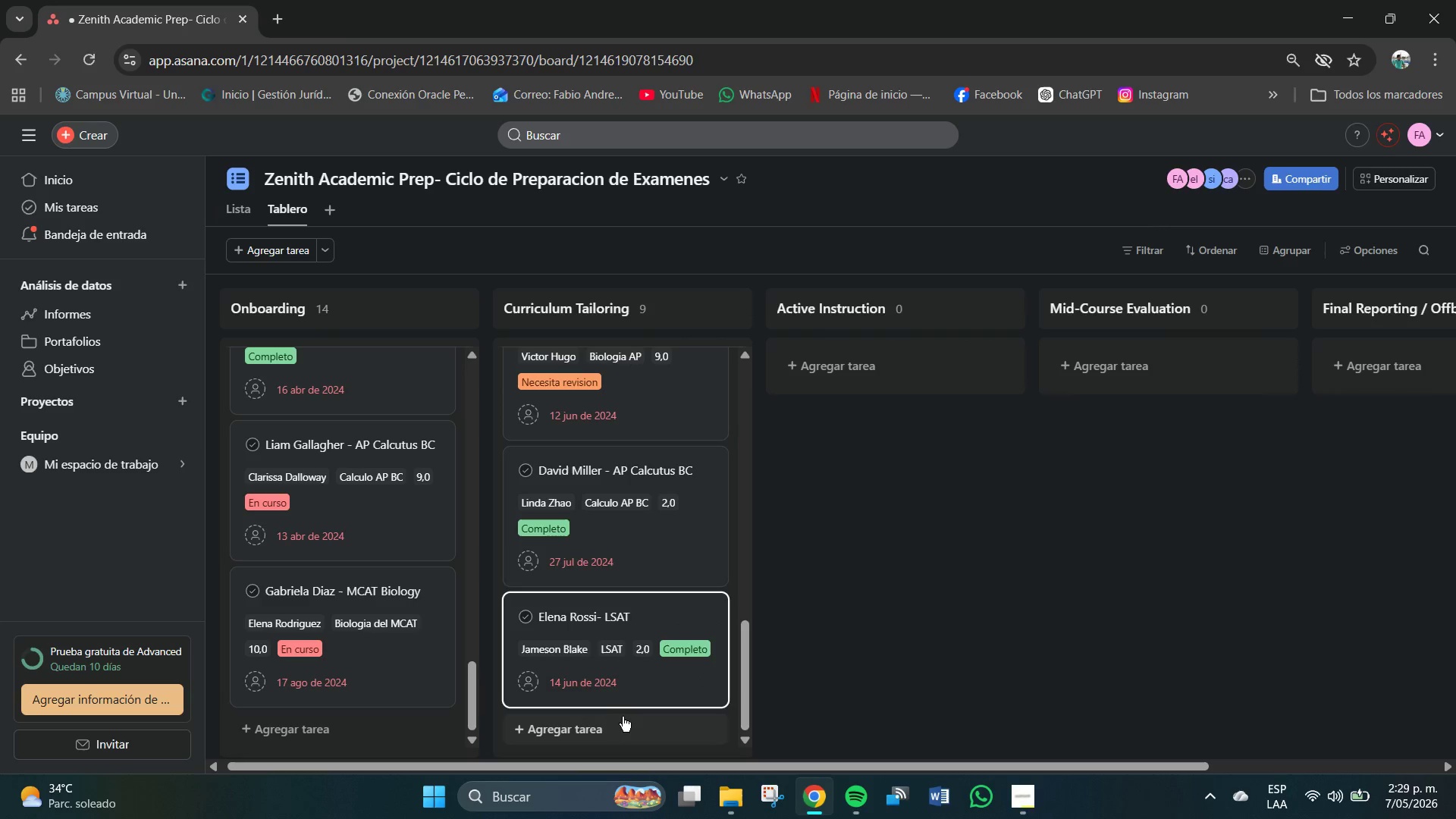 
left_click([611, 720])
 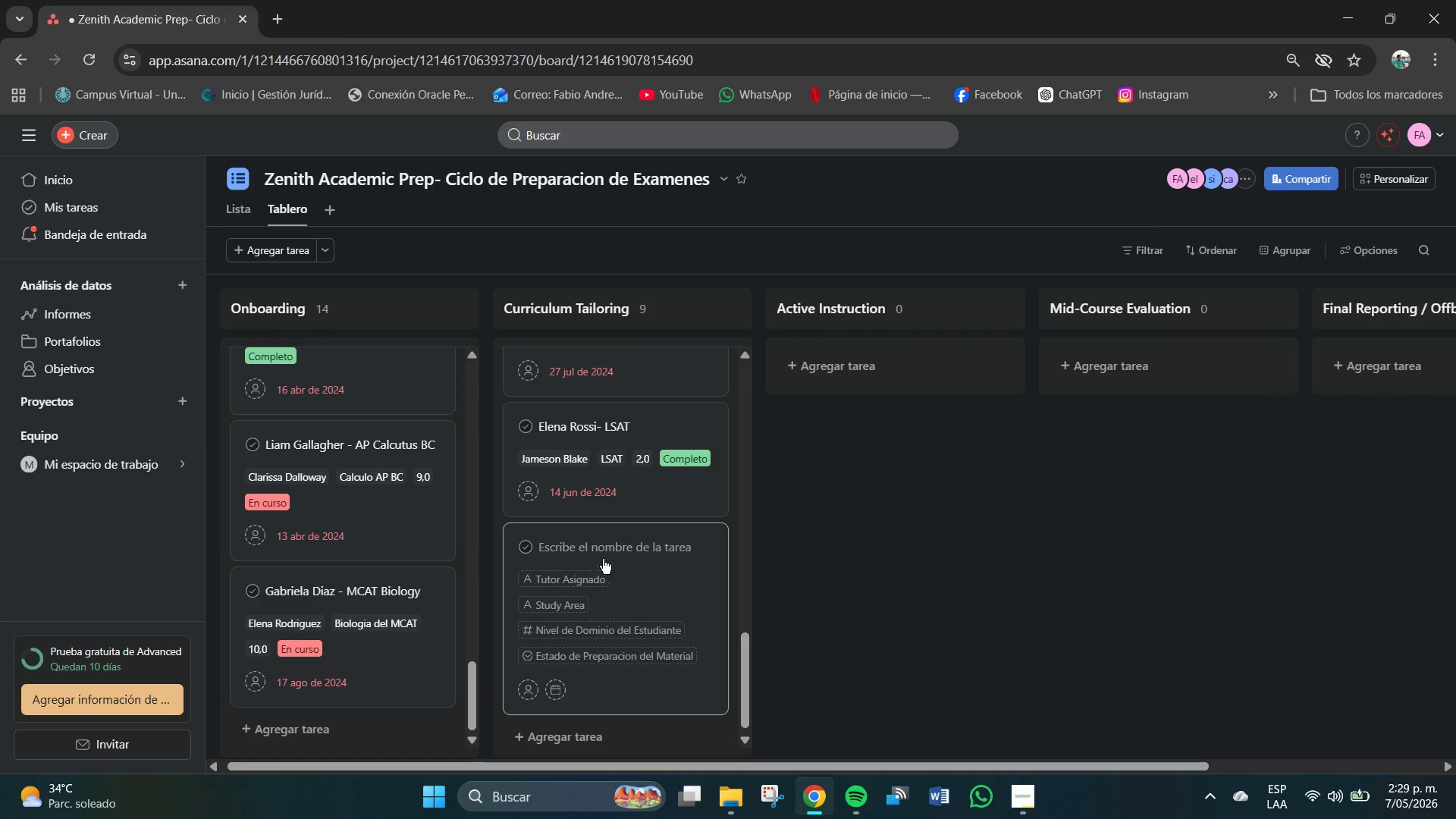 
left_click([592, 547])
 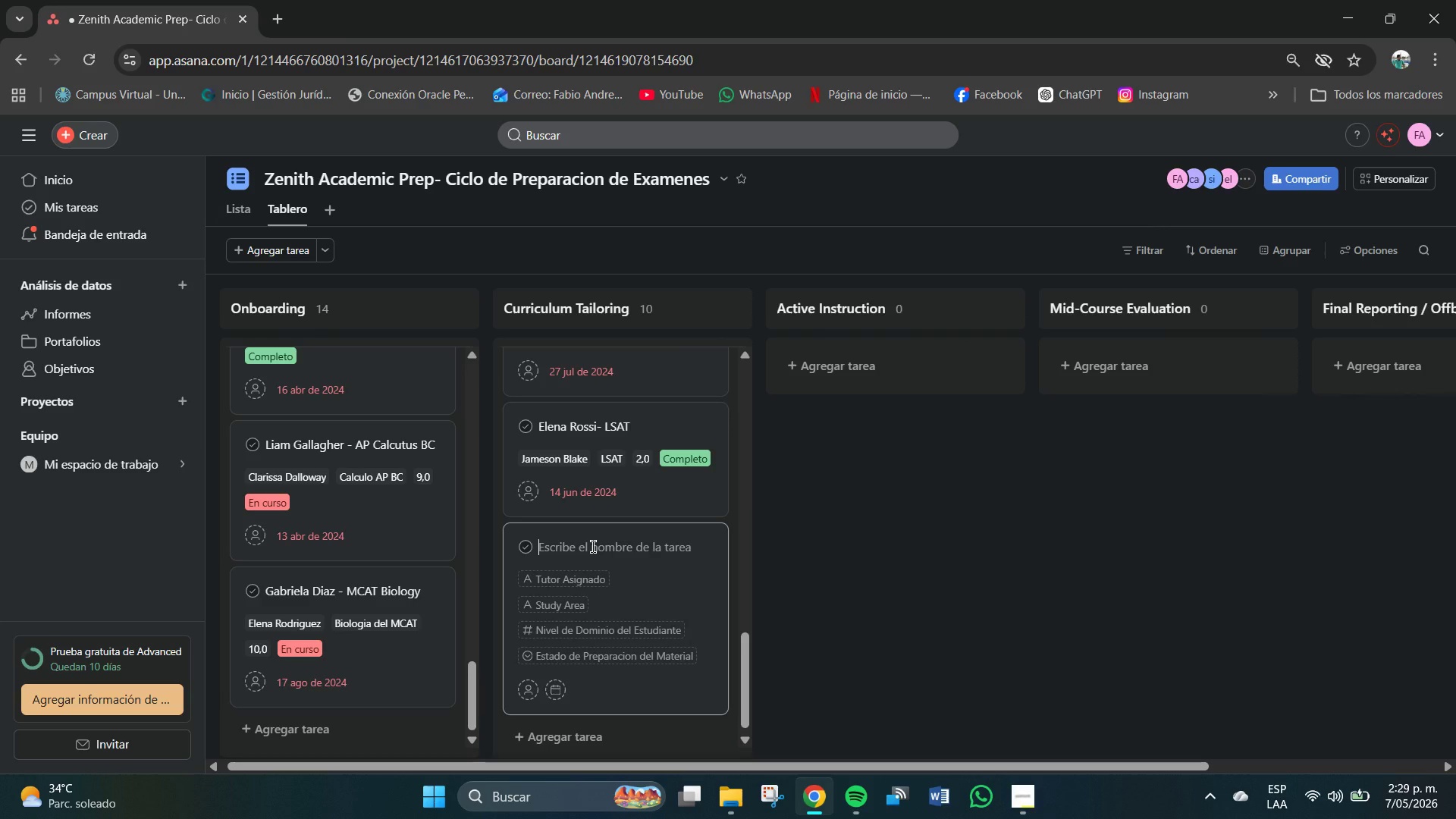 
type(Olibia)
key(Backspace)
key(Backspace)
key(Backspace)
type(via Jensen)
 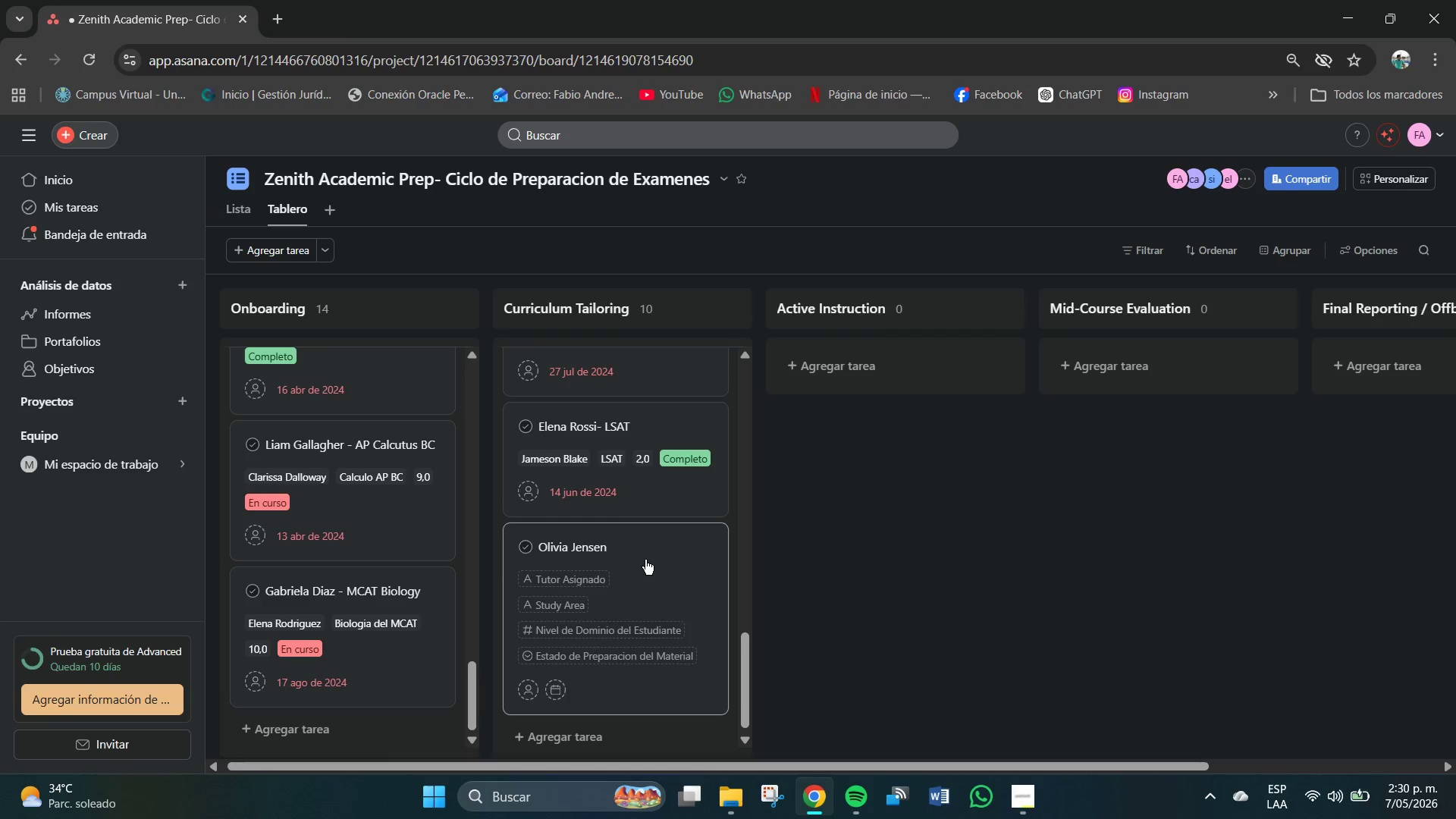 
type( - Gr)
key(Backspace)
type(RE Quantitative)
 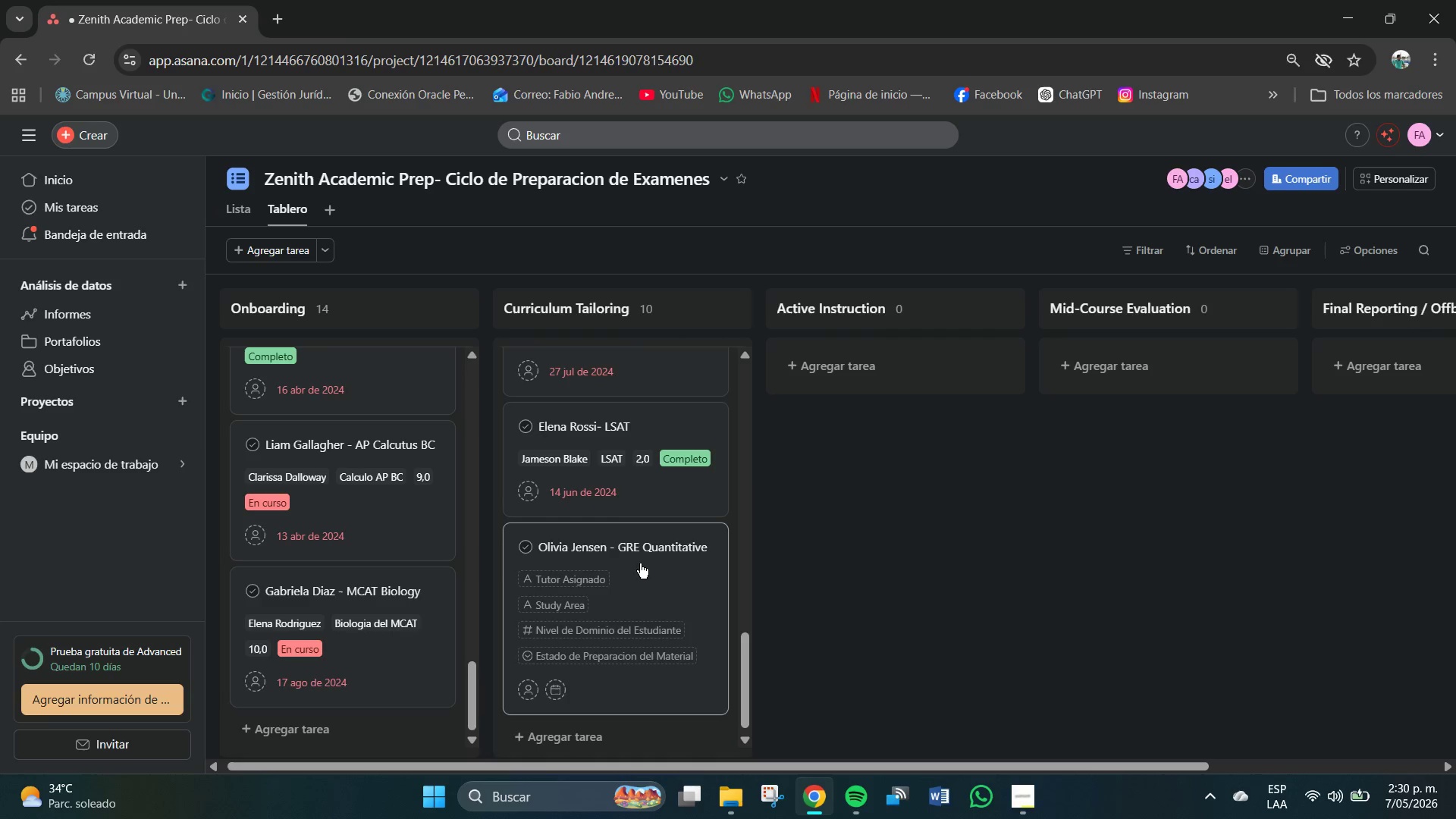 
left_click([573, 583])
 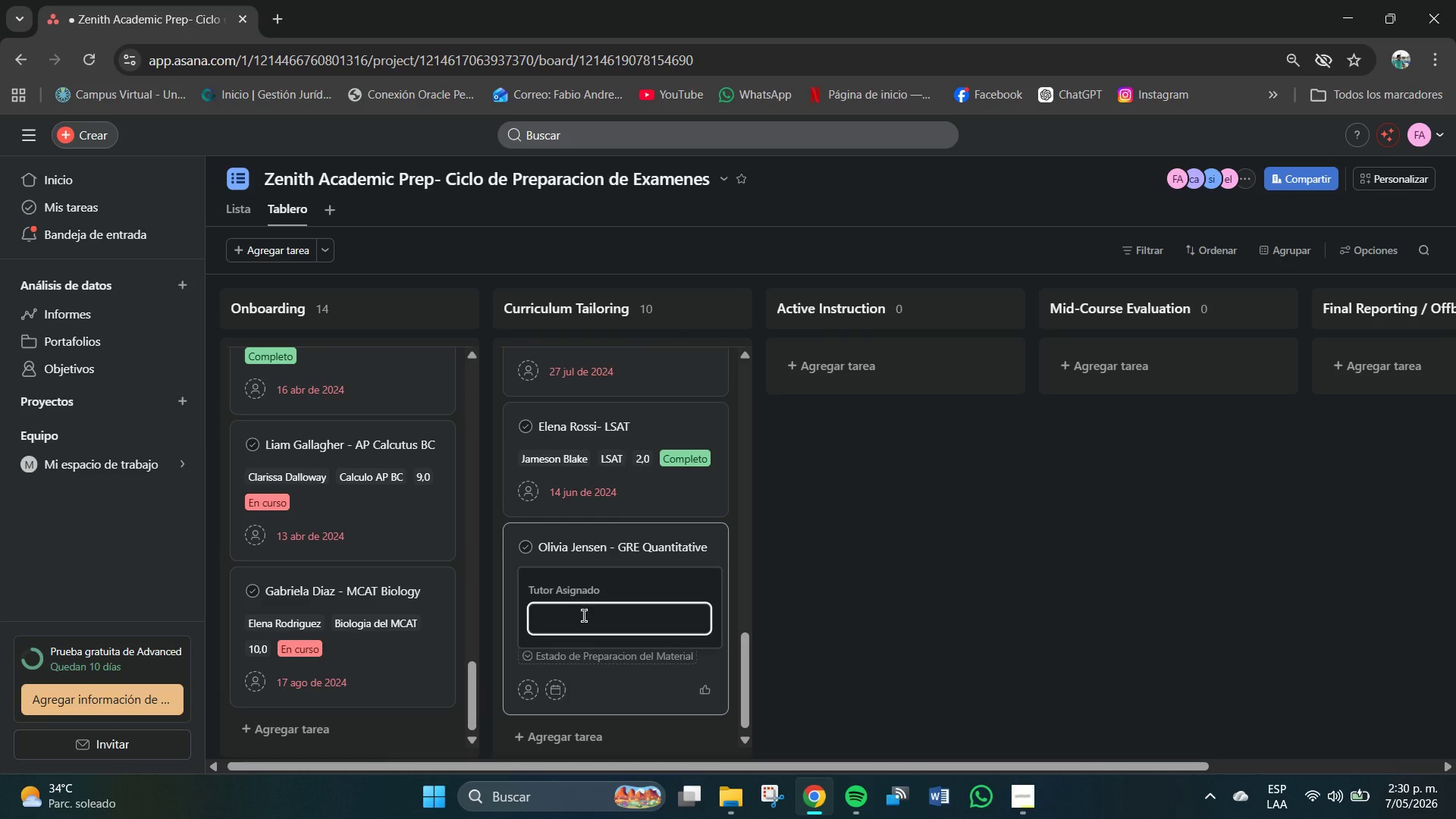 
left_click([584, 616])
 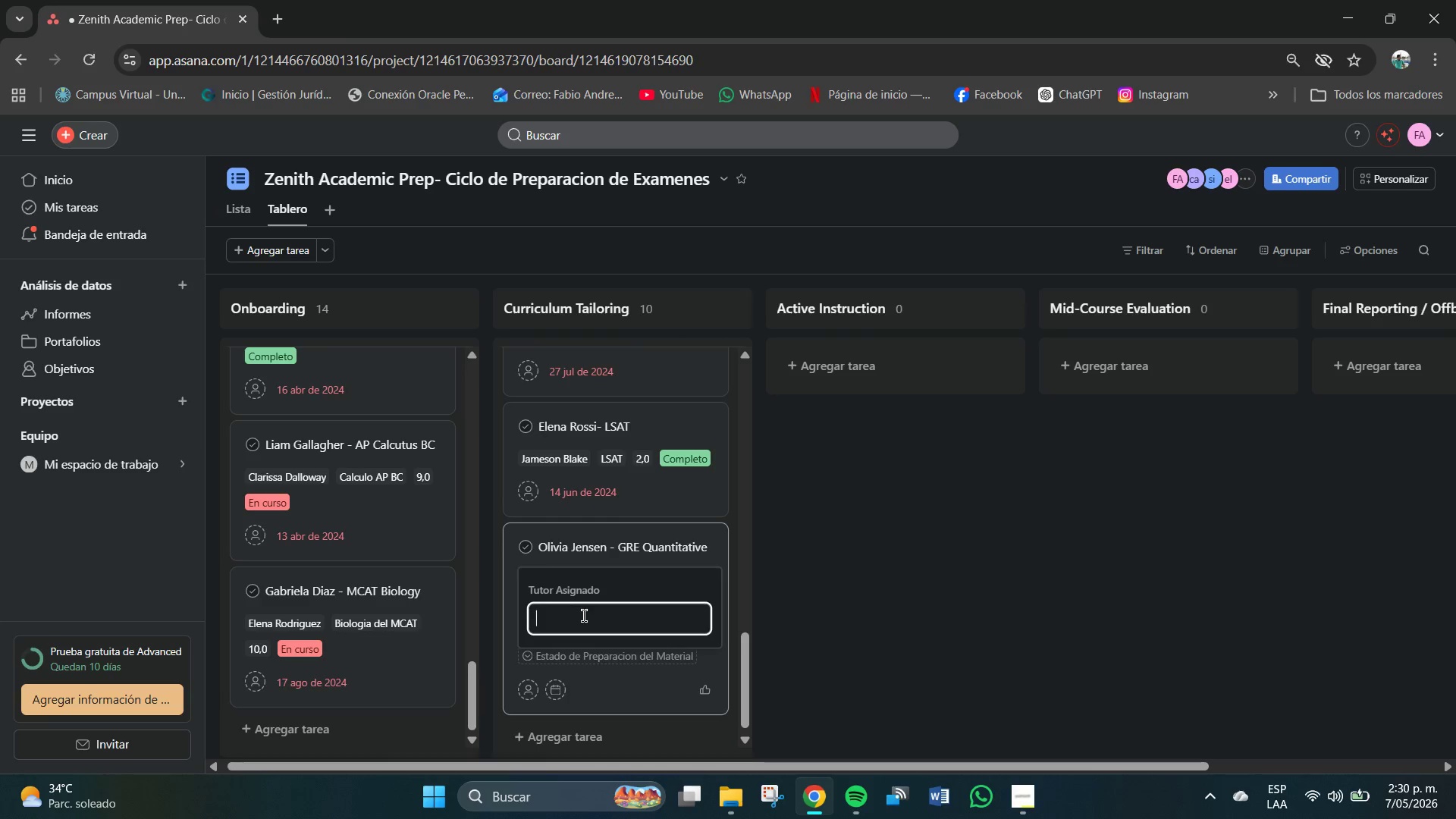 
type(Teresa May)
 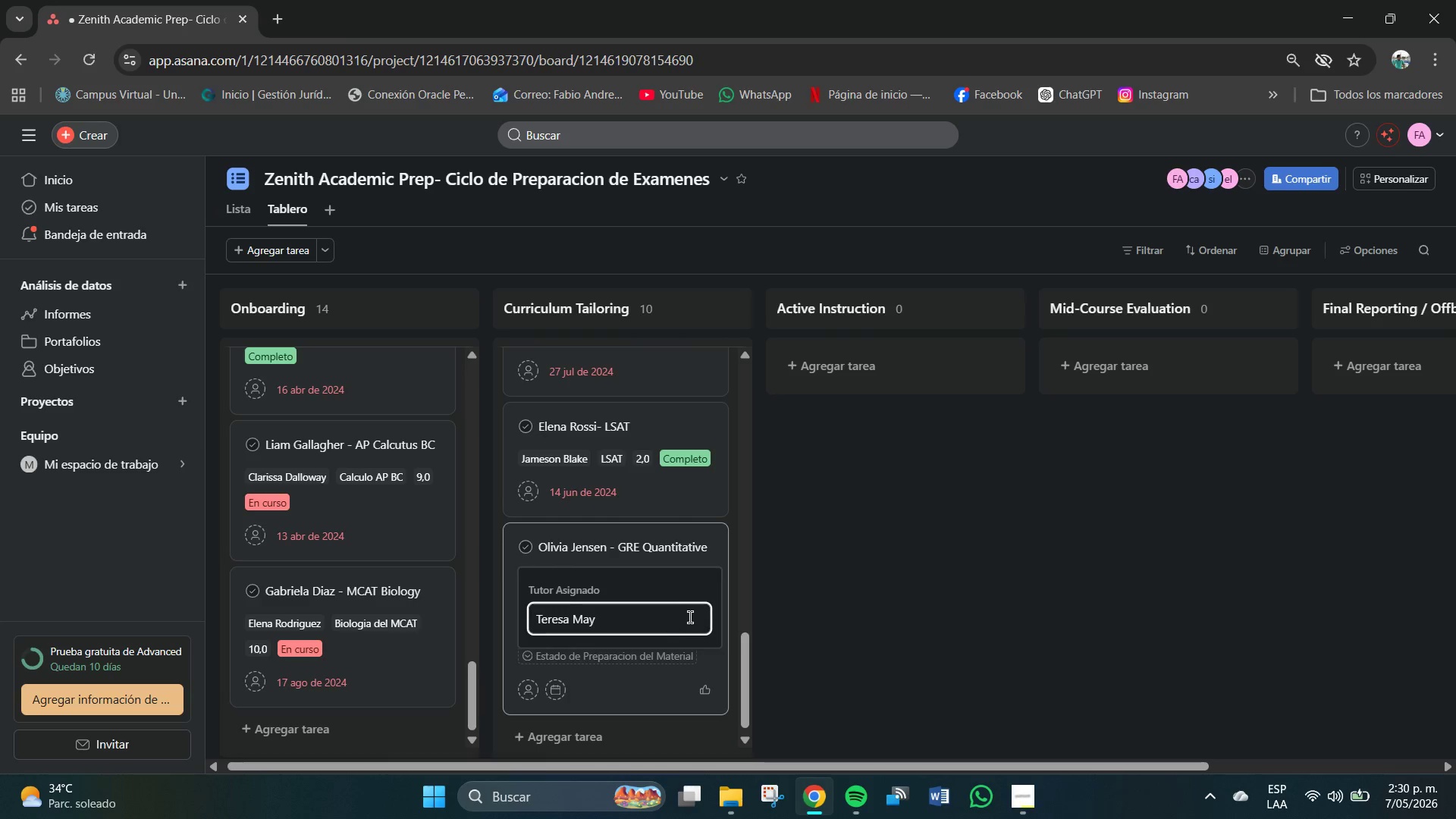 
key(Enter)
 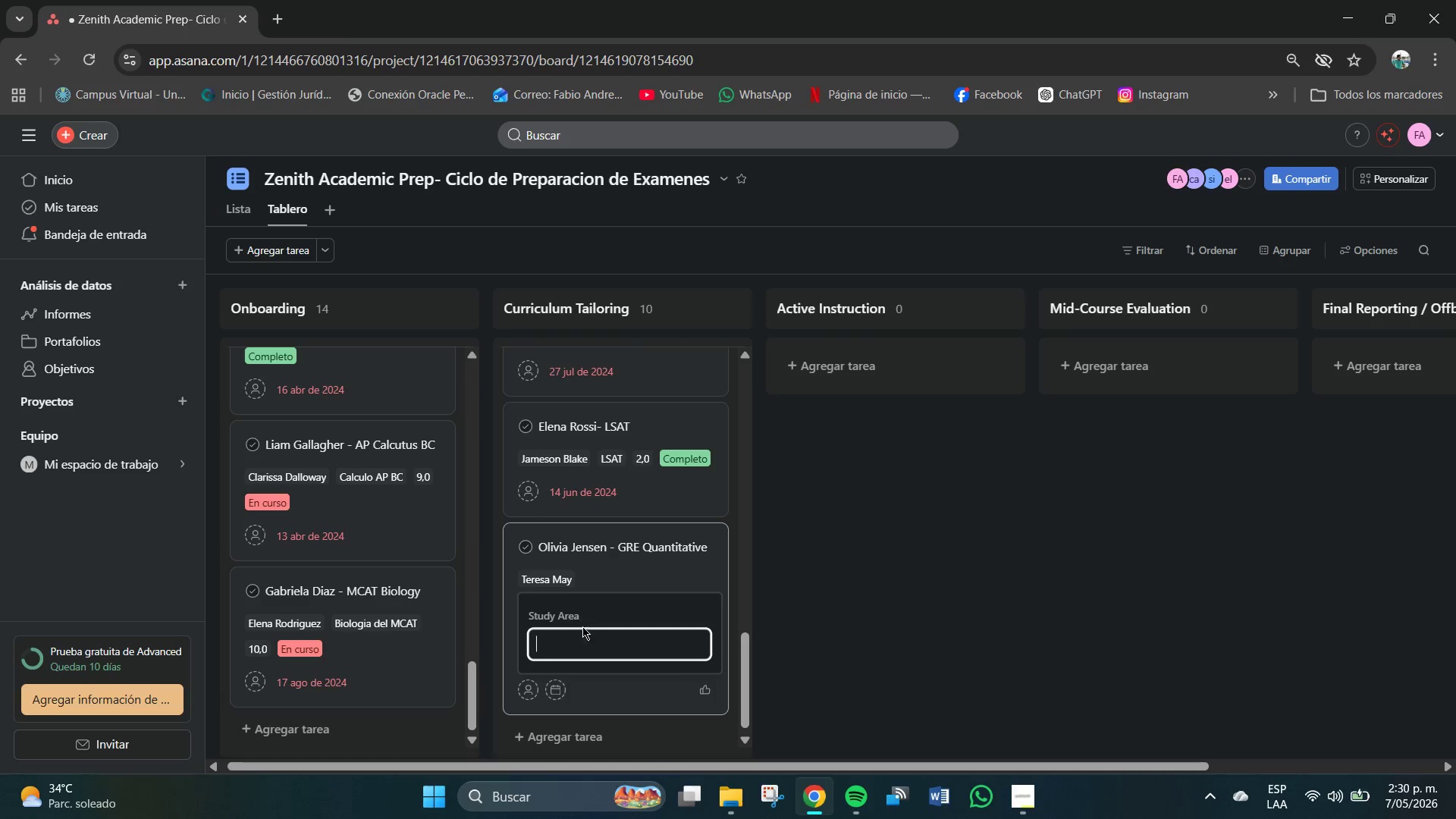 
left_click([593, 646])
 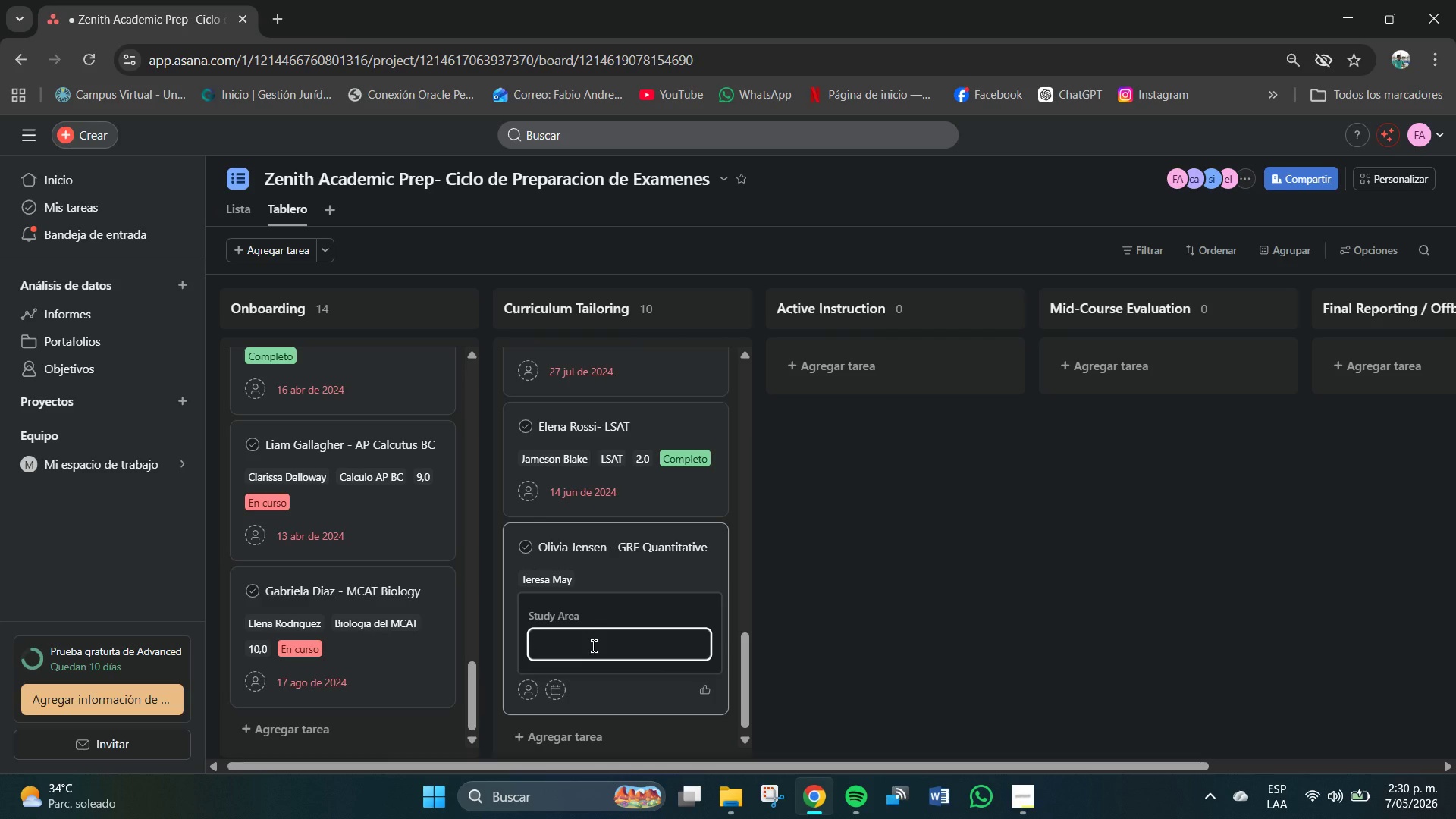 
type(GRE Cuantitativo)
 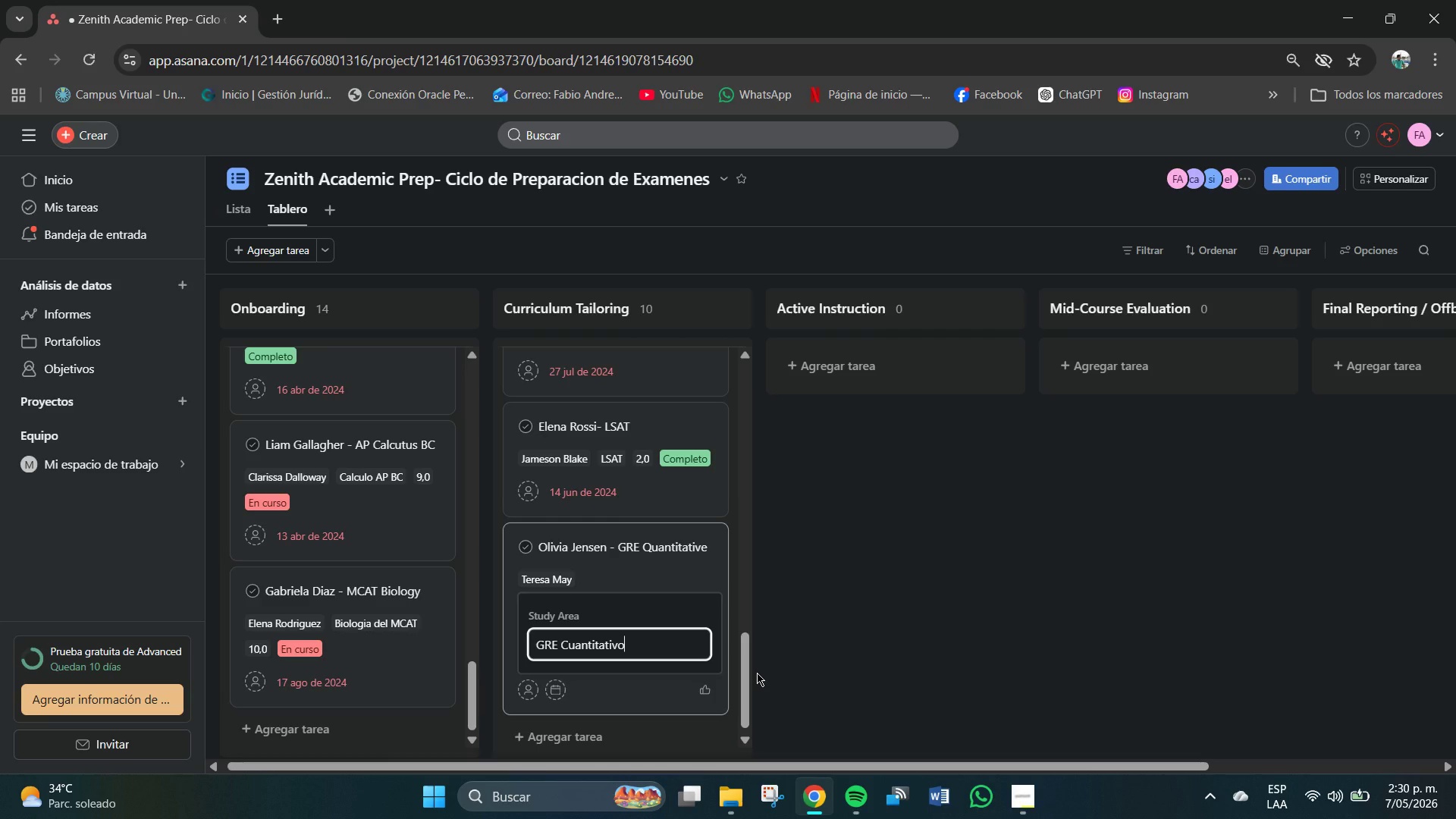 
key(Enter)
 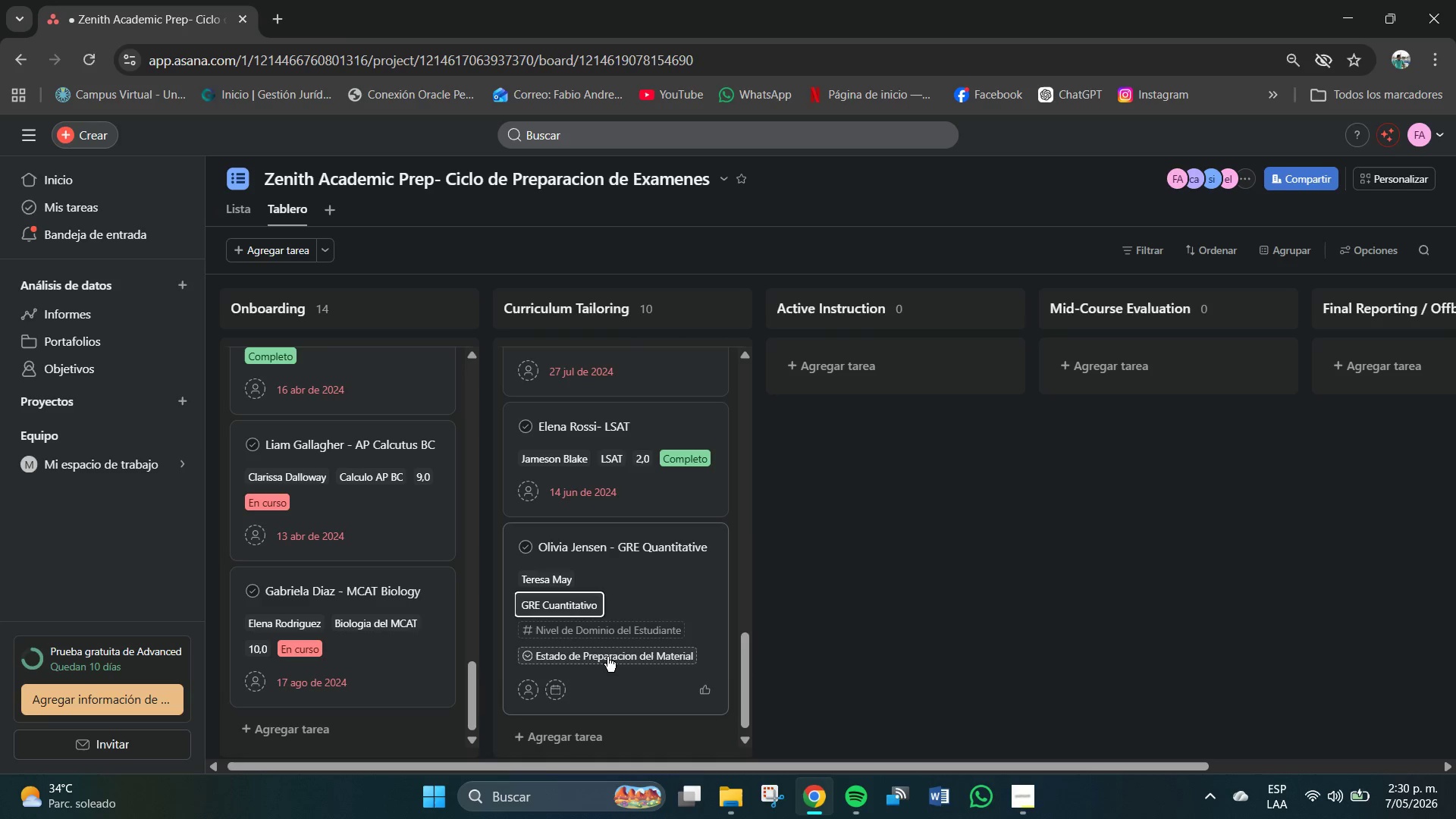 
left_click([582, 624])
 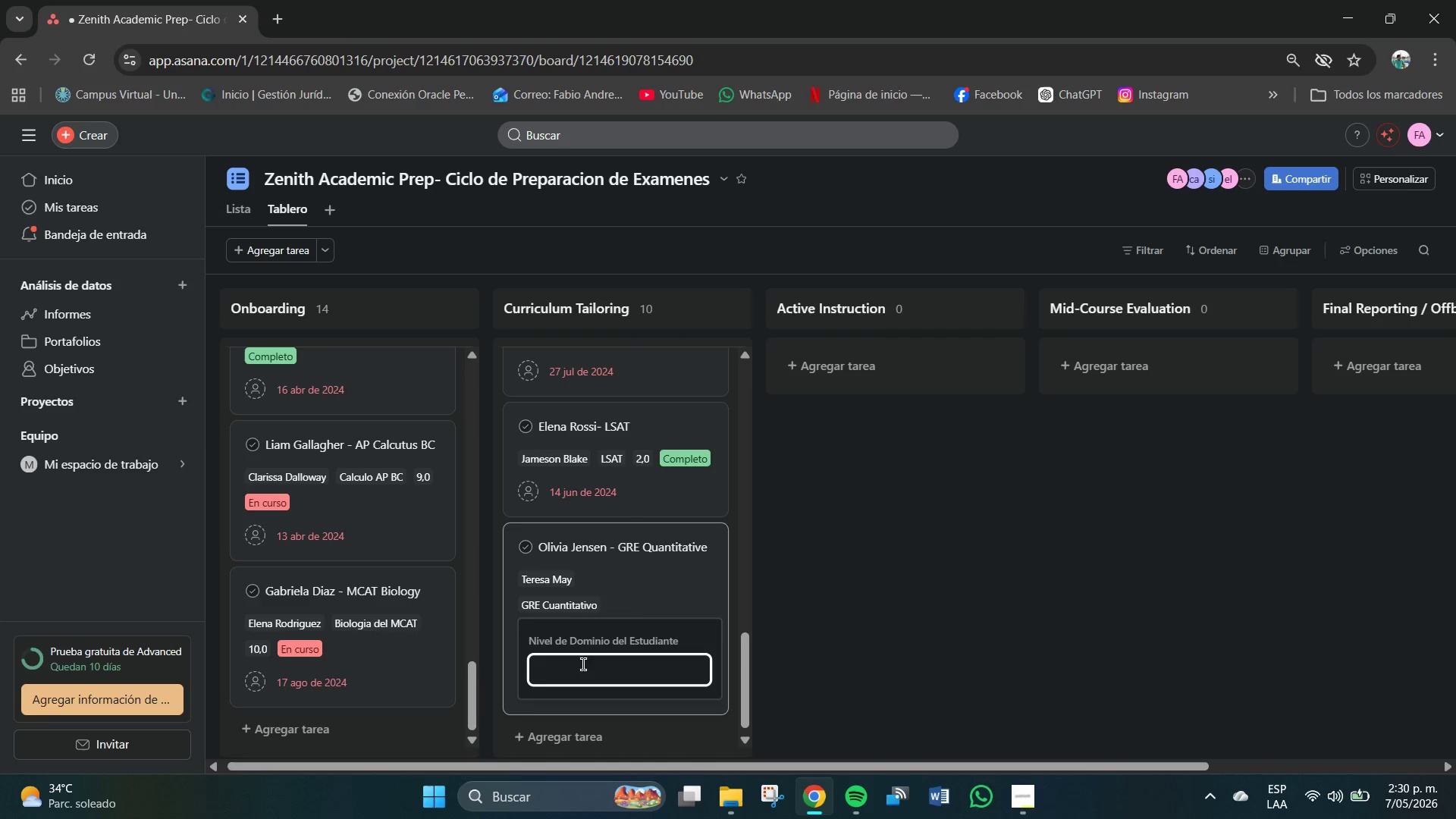 
left_click([583, 667])
 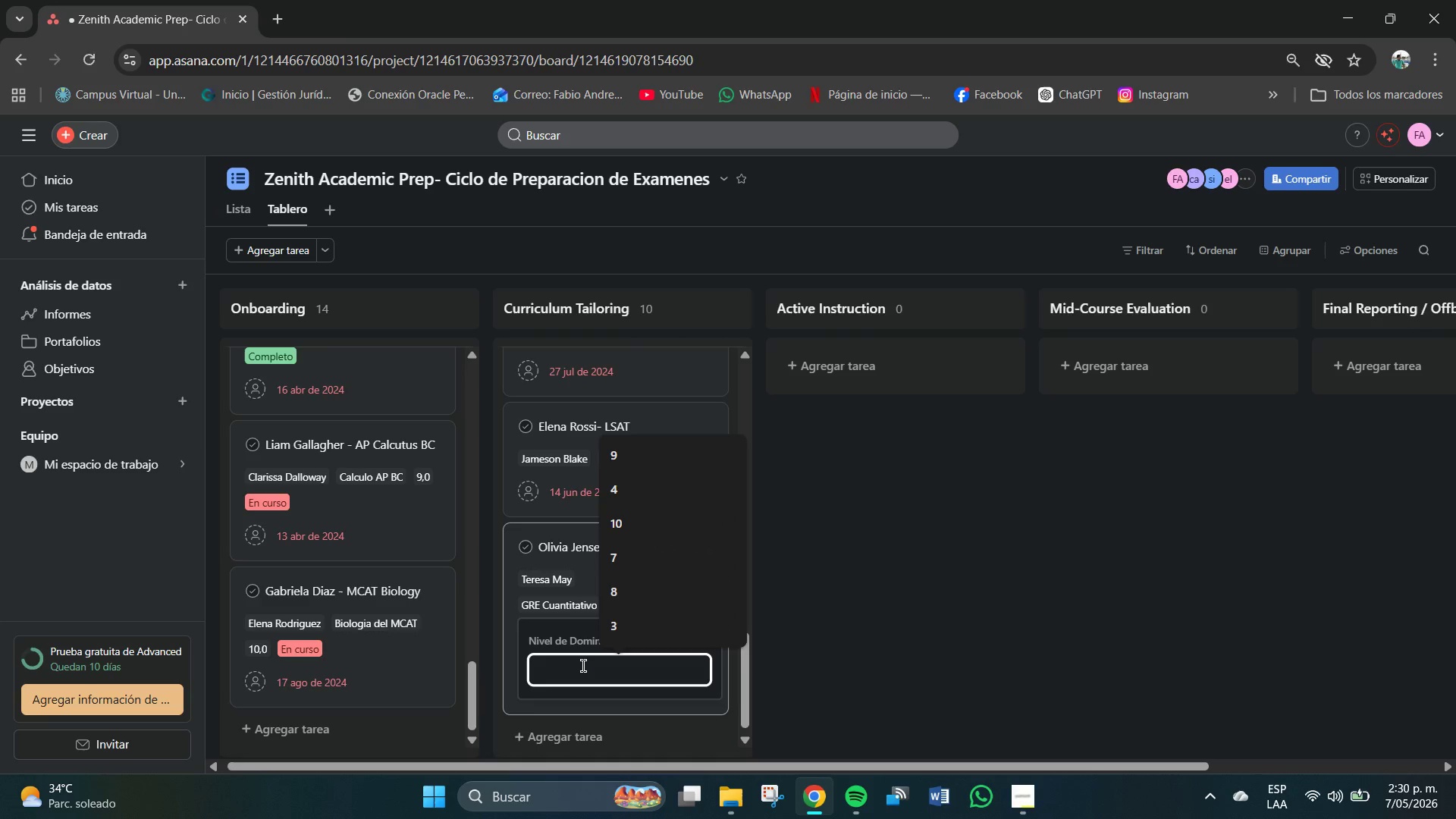 
key(Numpad9)
 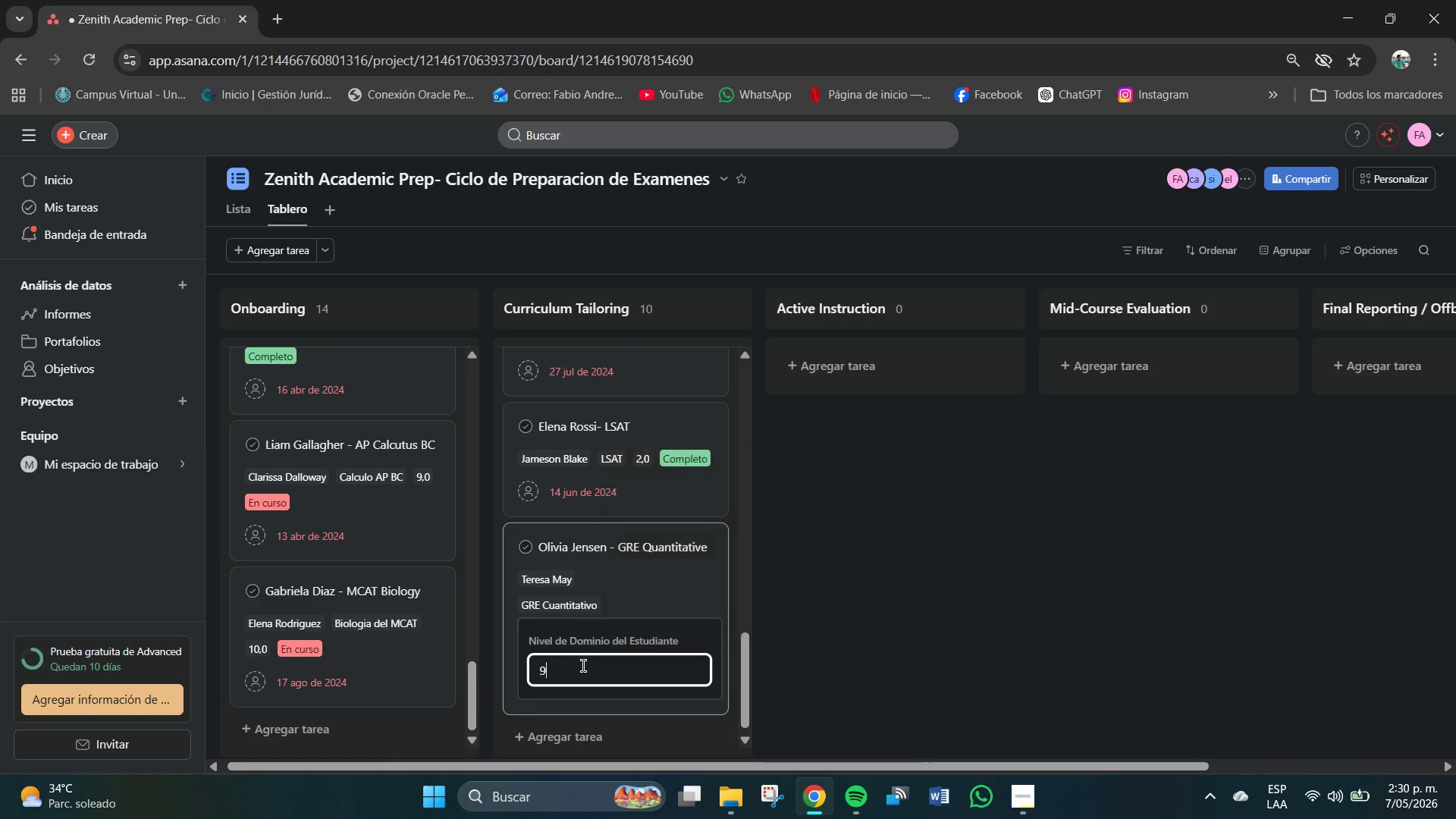 
key(NumpadEnter)
 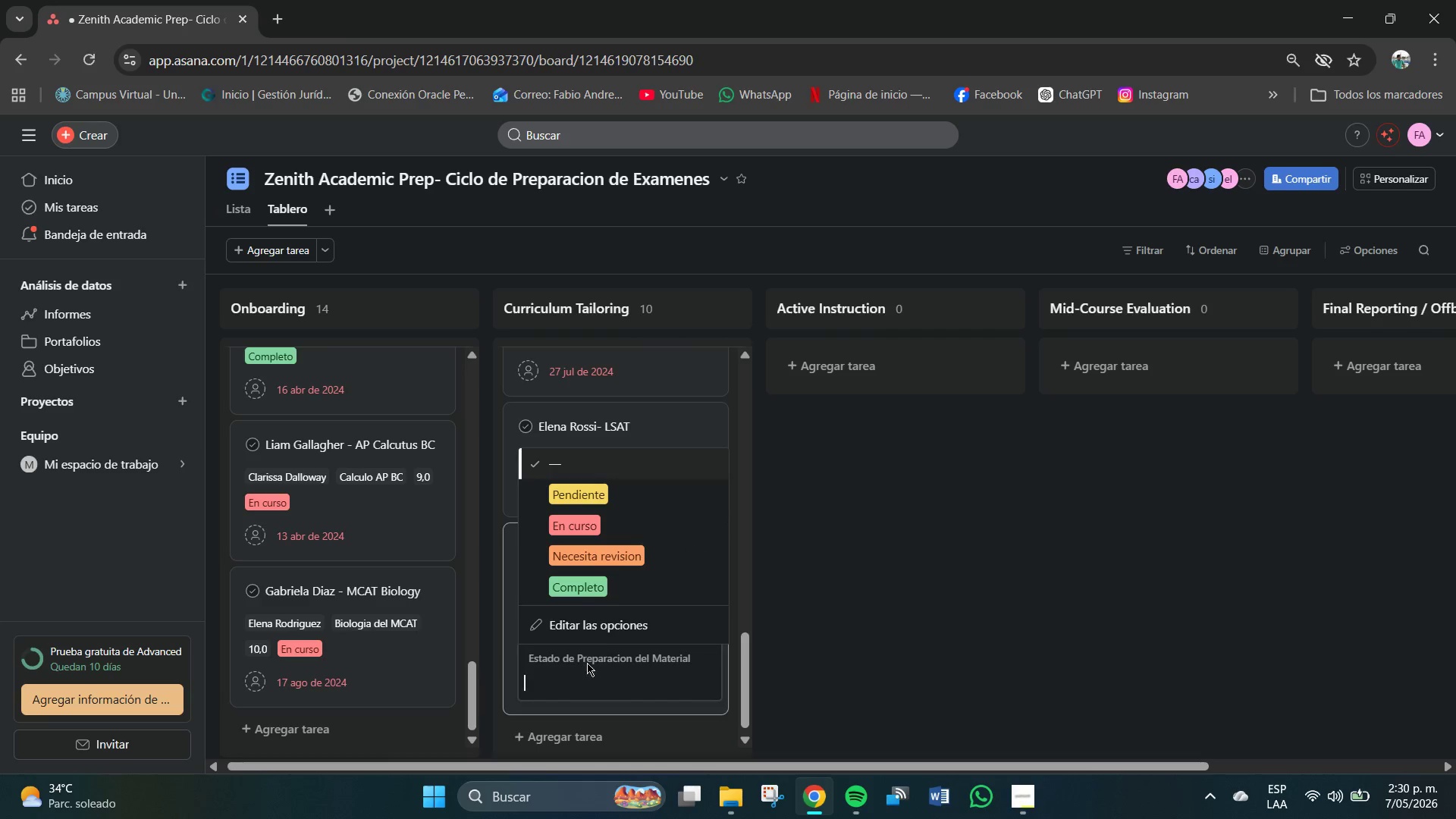 
left_click([603, 551])
 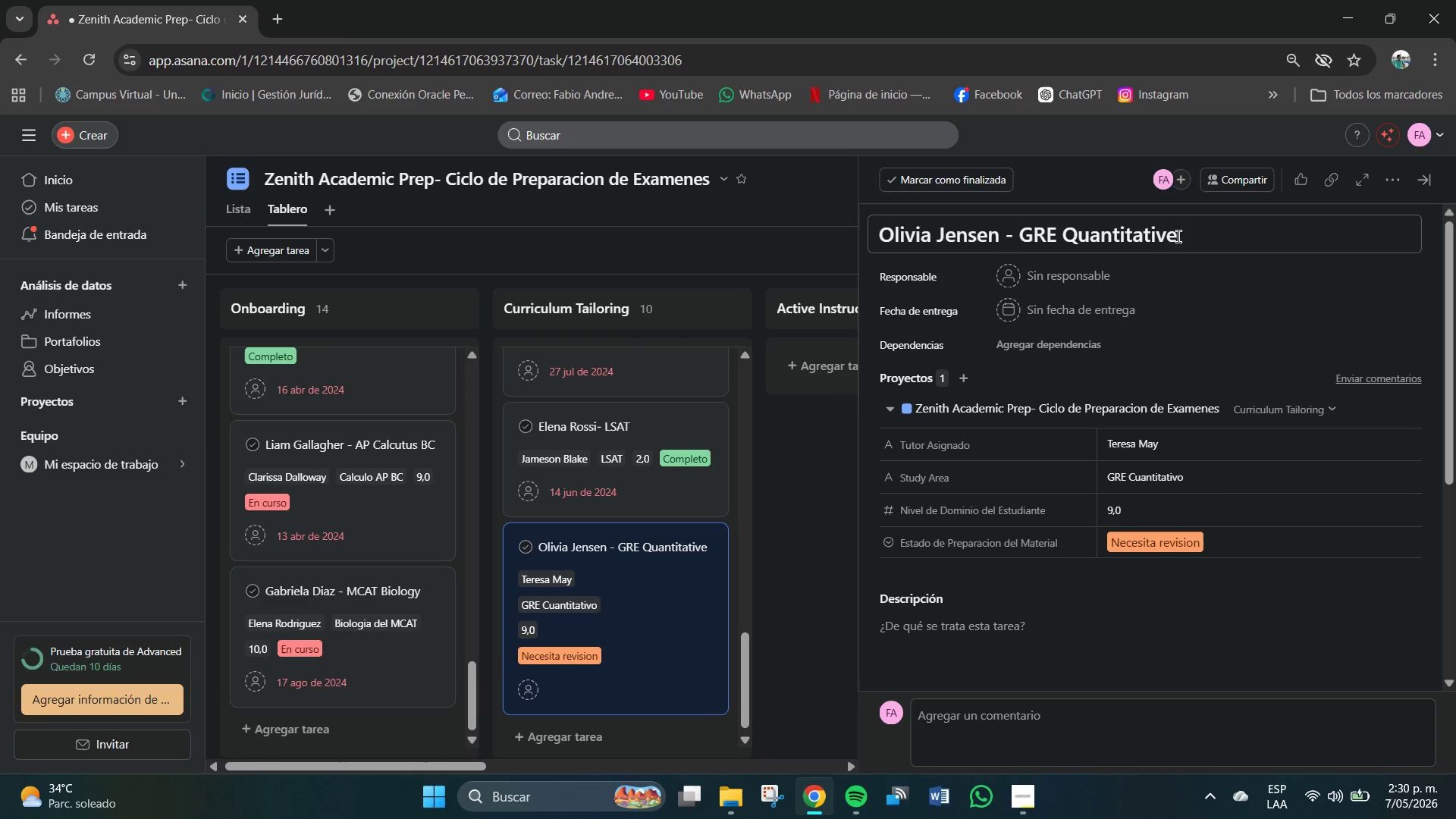 
wait(6.16)
 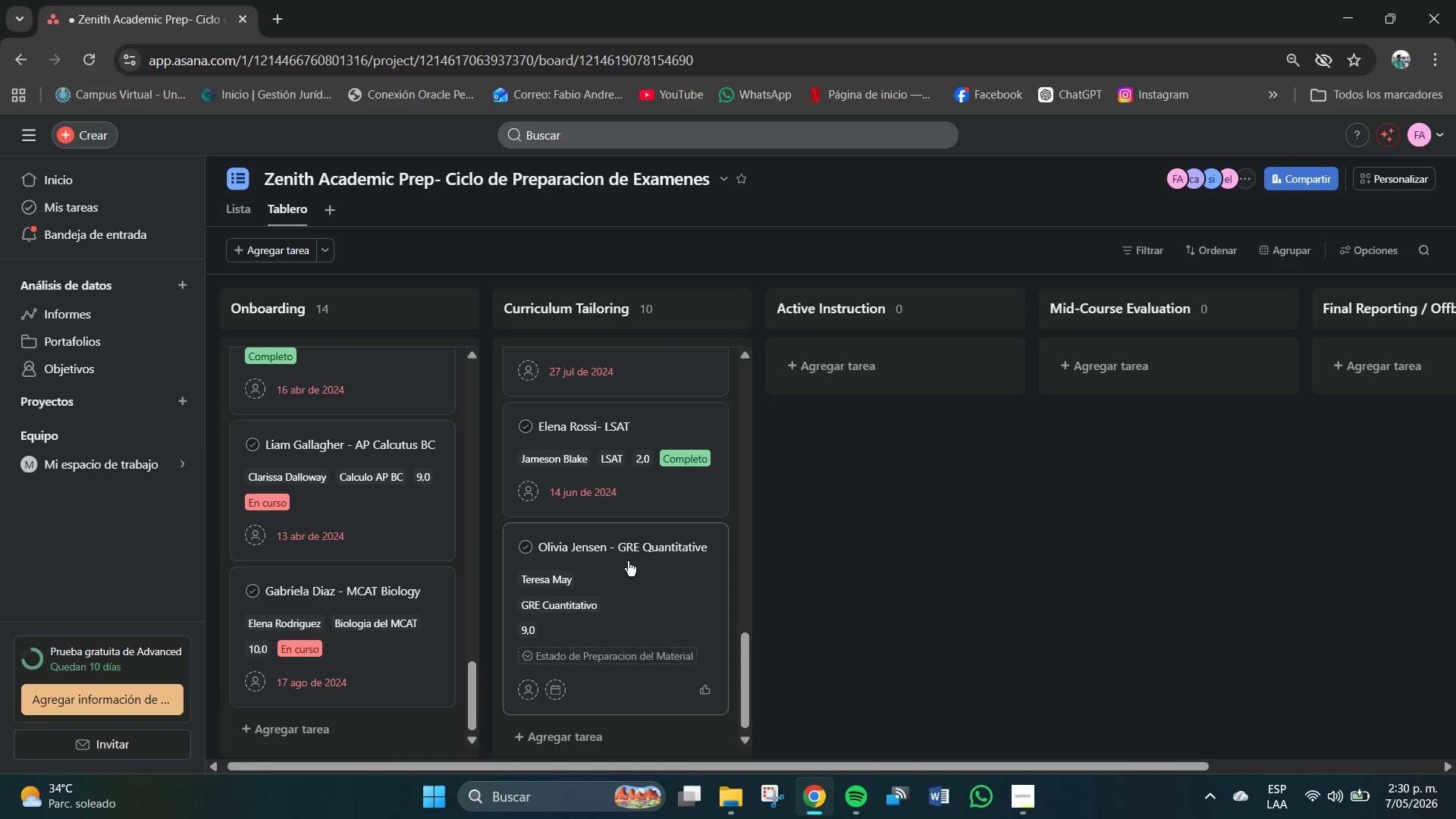 
left_click([1068, 312])
 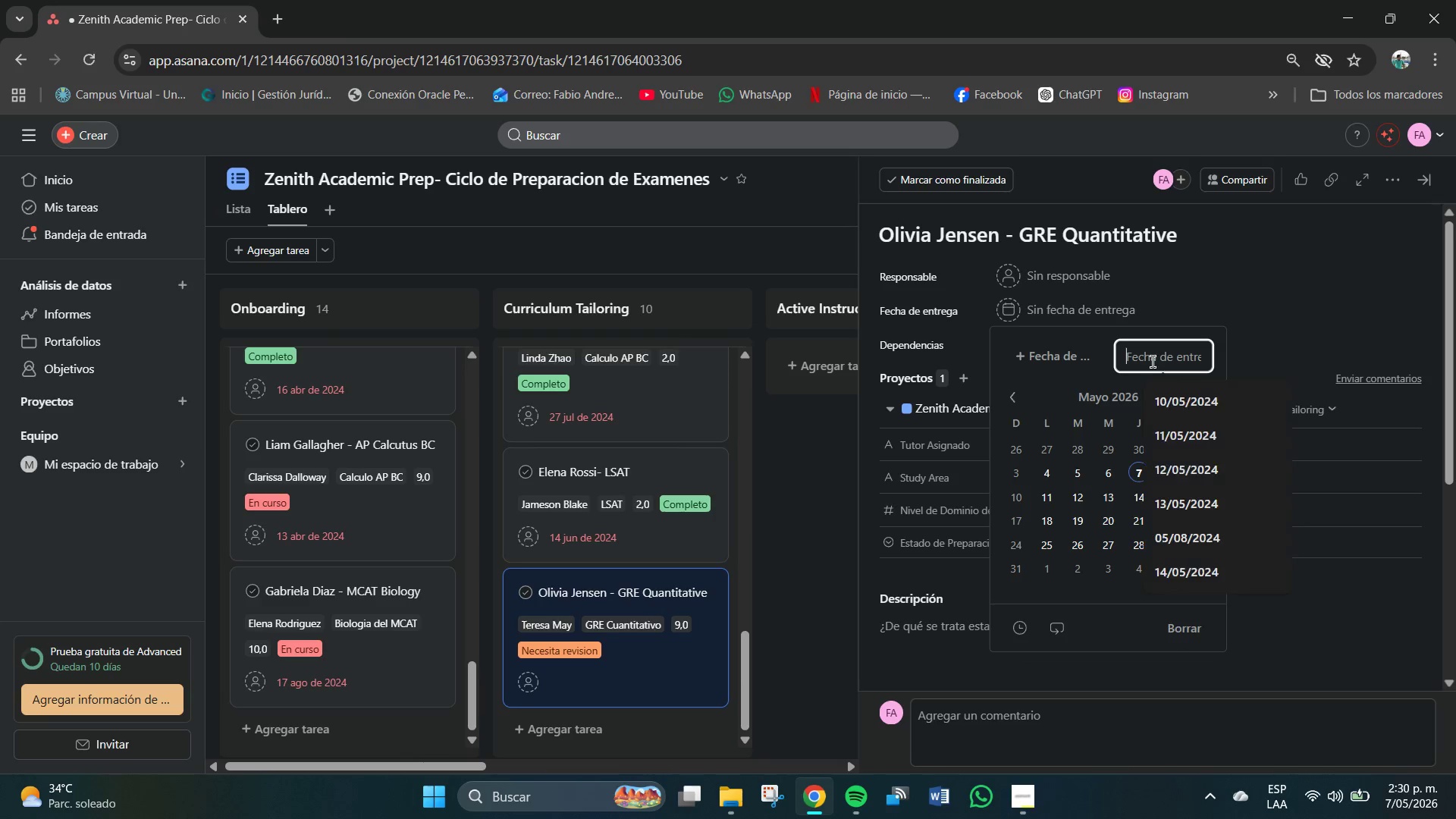 
key(Numpad1)
 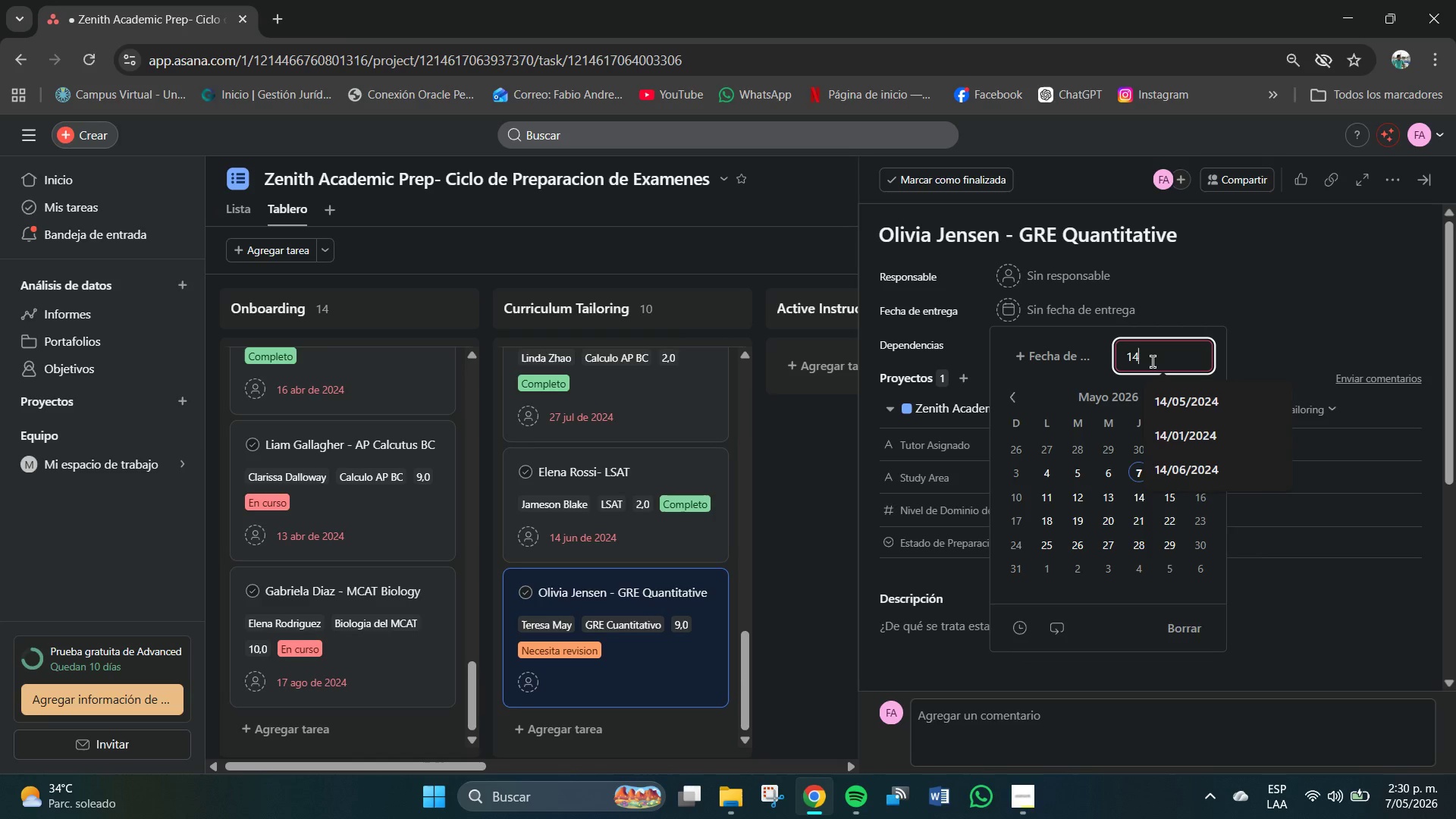 
key(Numpad4)
 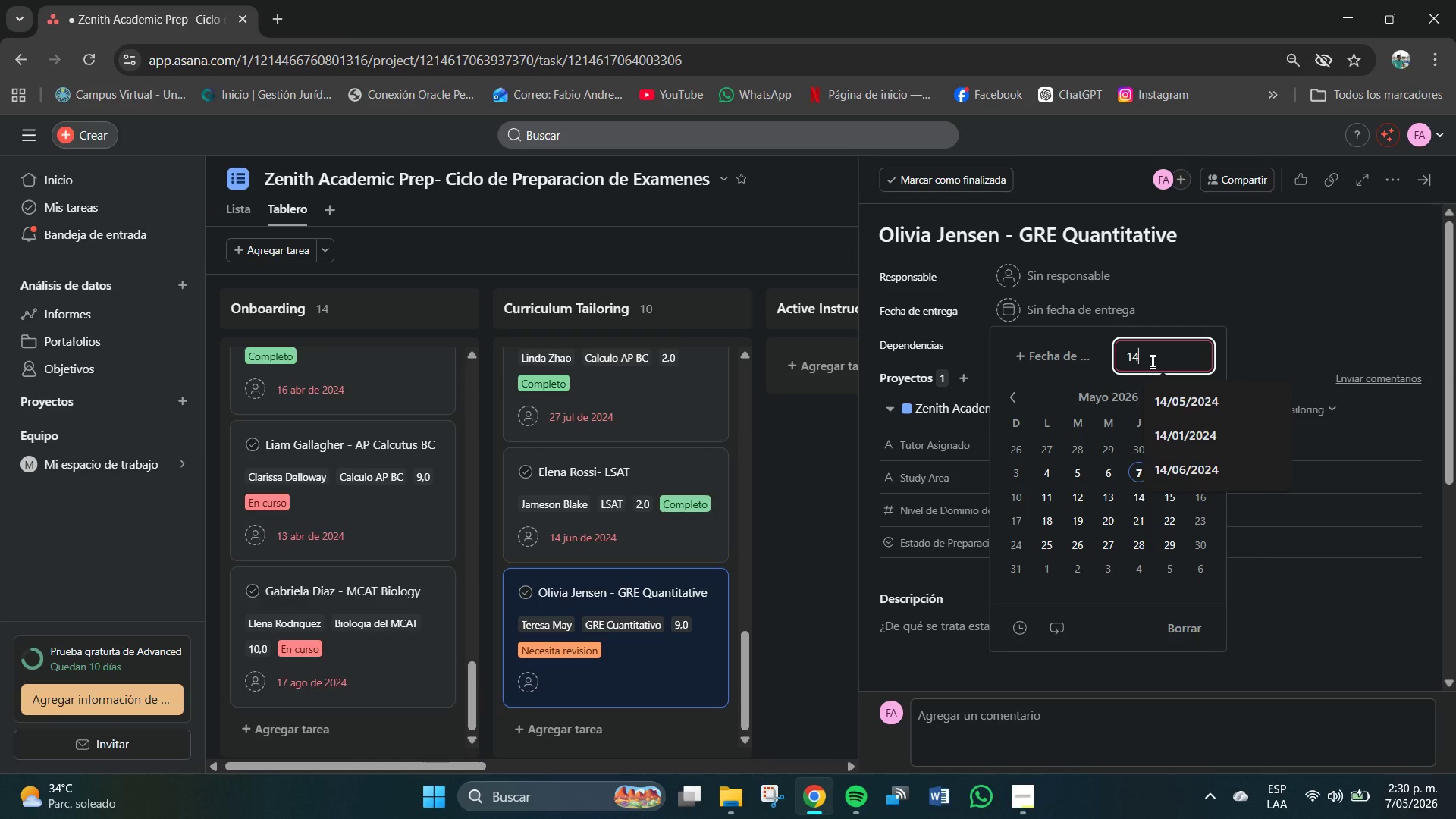 
key(Shift+8)
 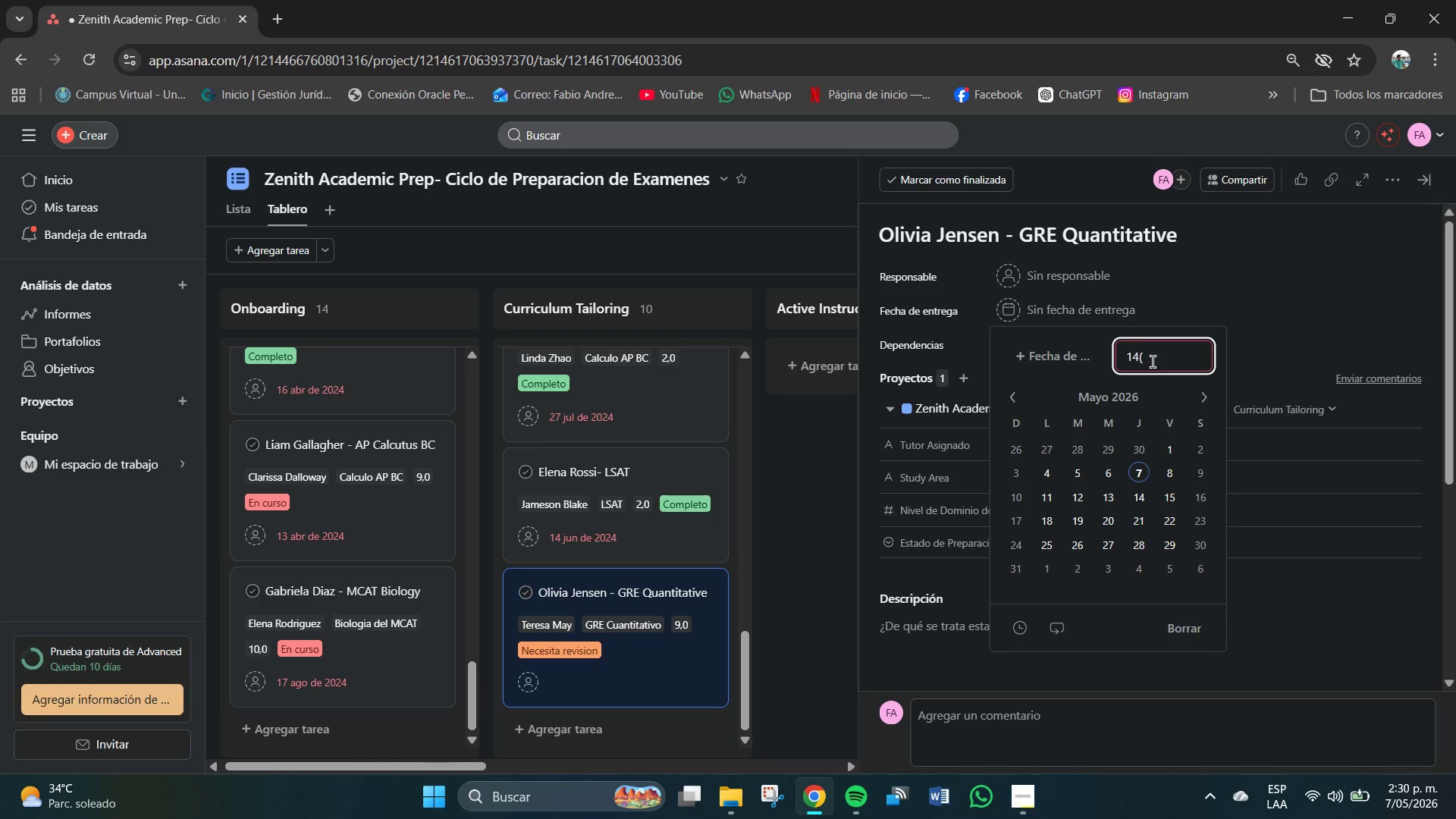 
key(Backspace)
 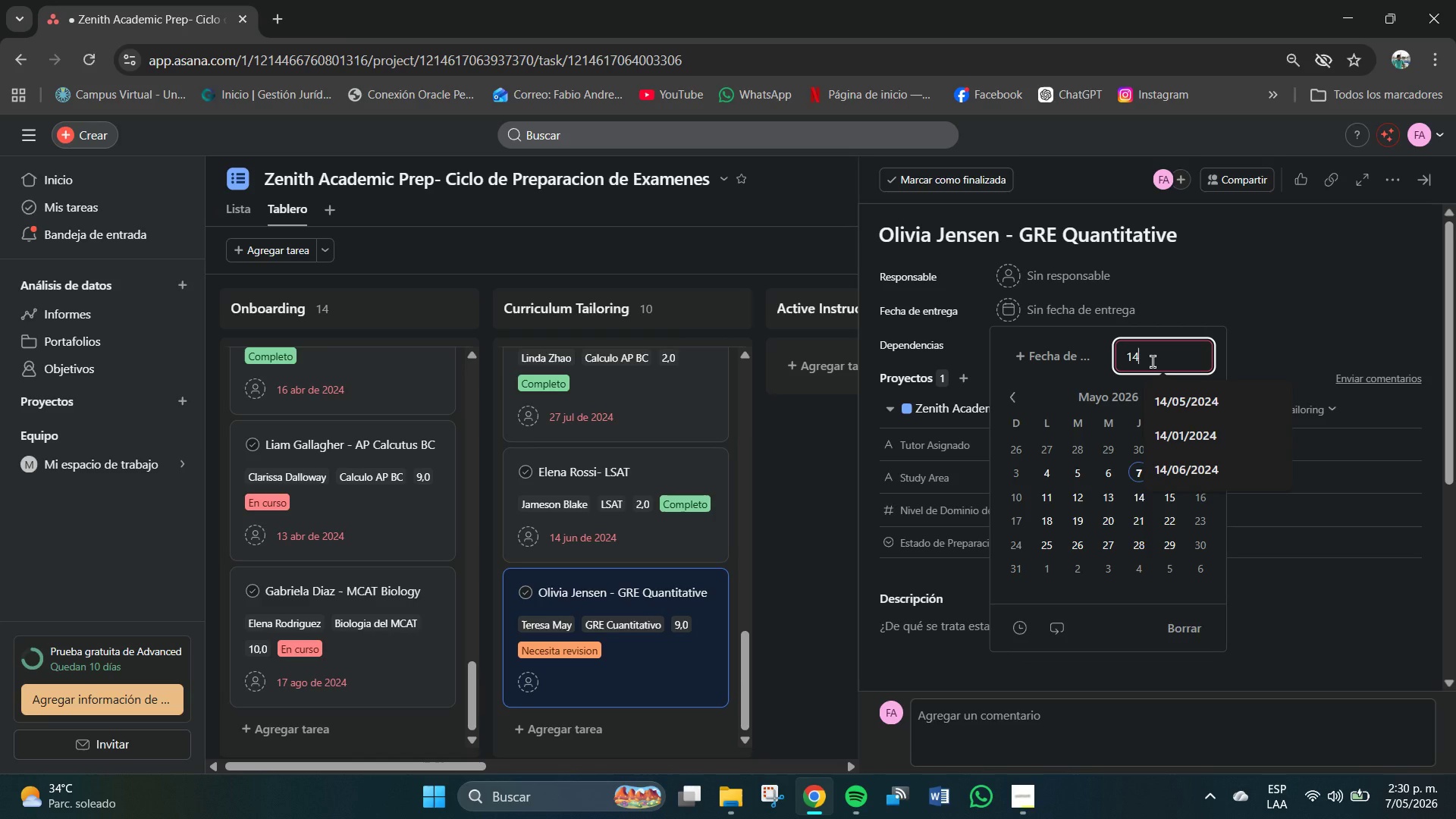 
key(Shift+7)
 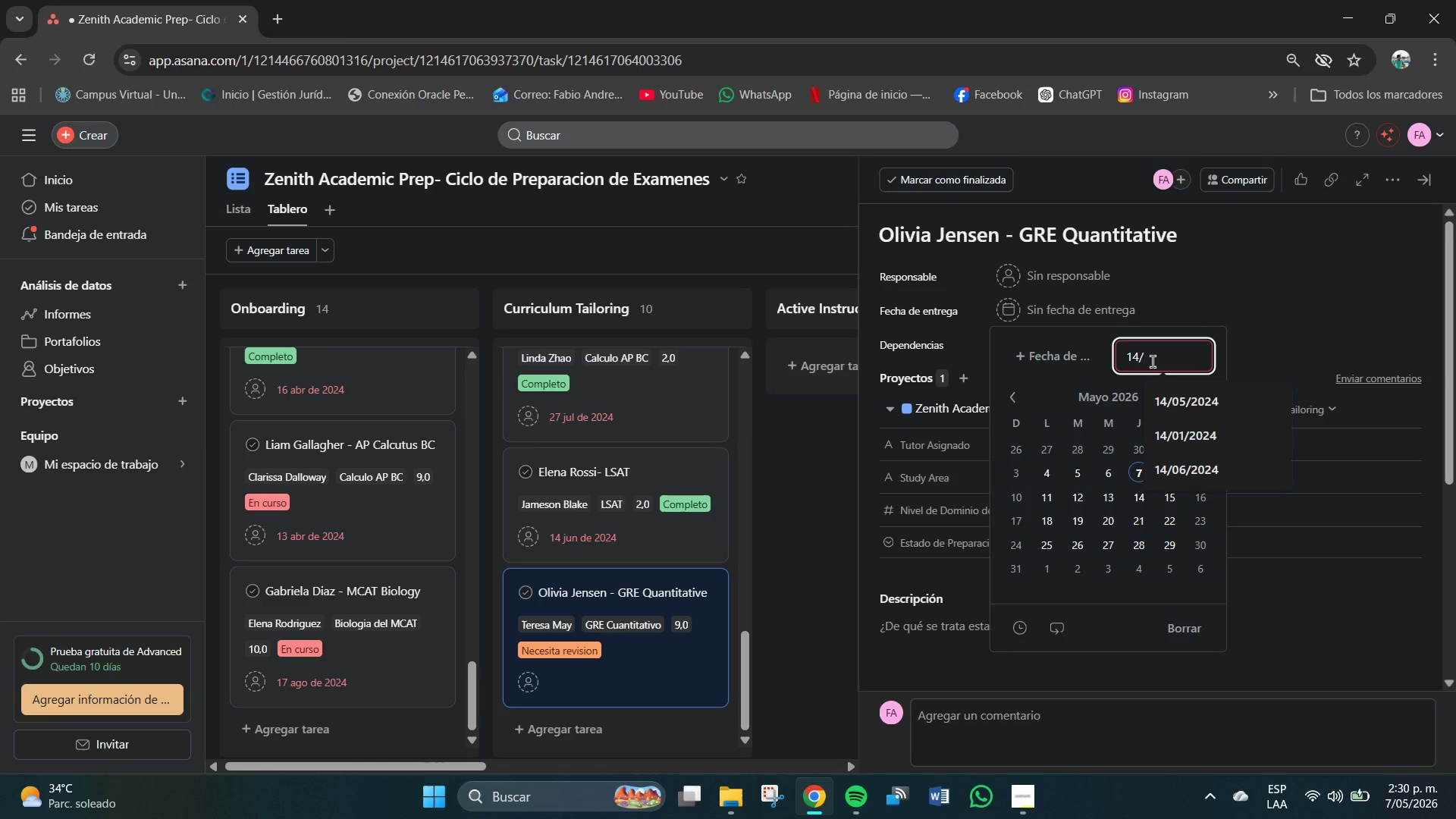 
key(Numpad0)
 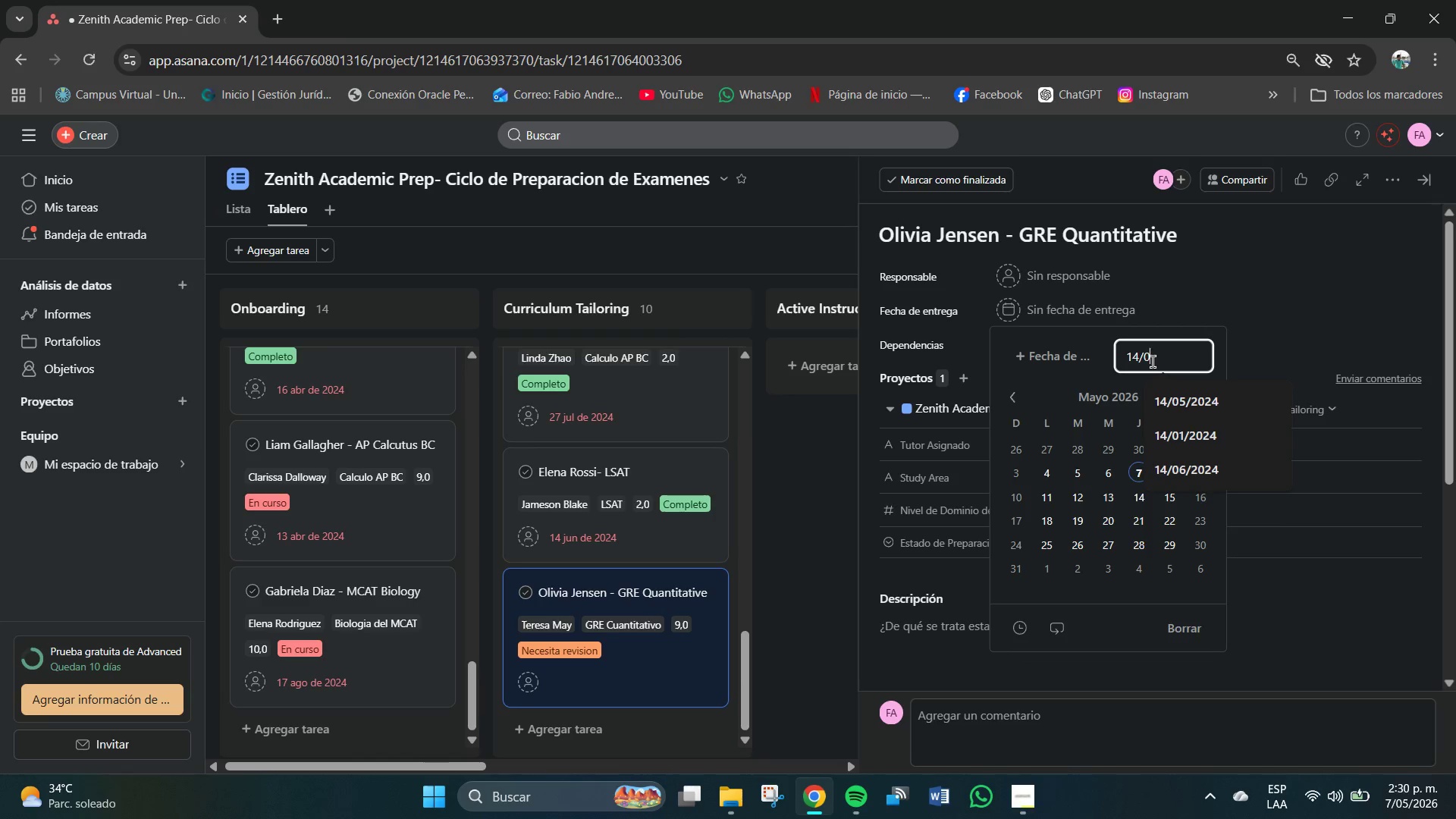 
key(Numpad4)
 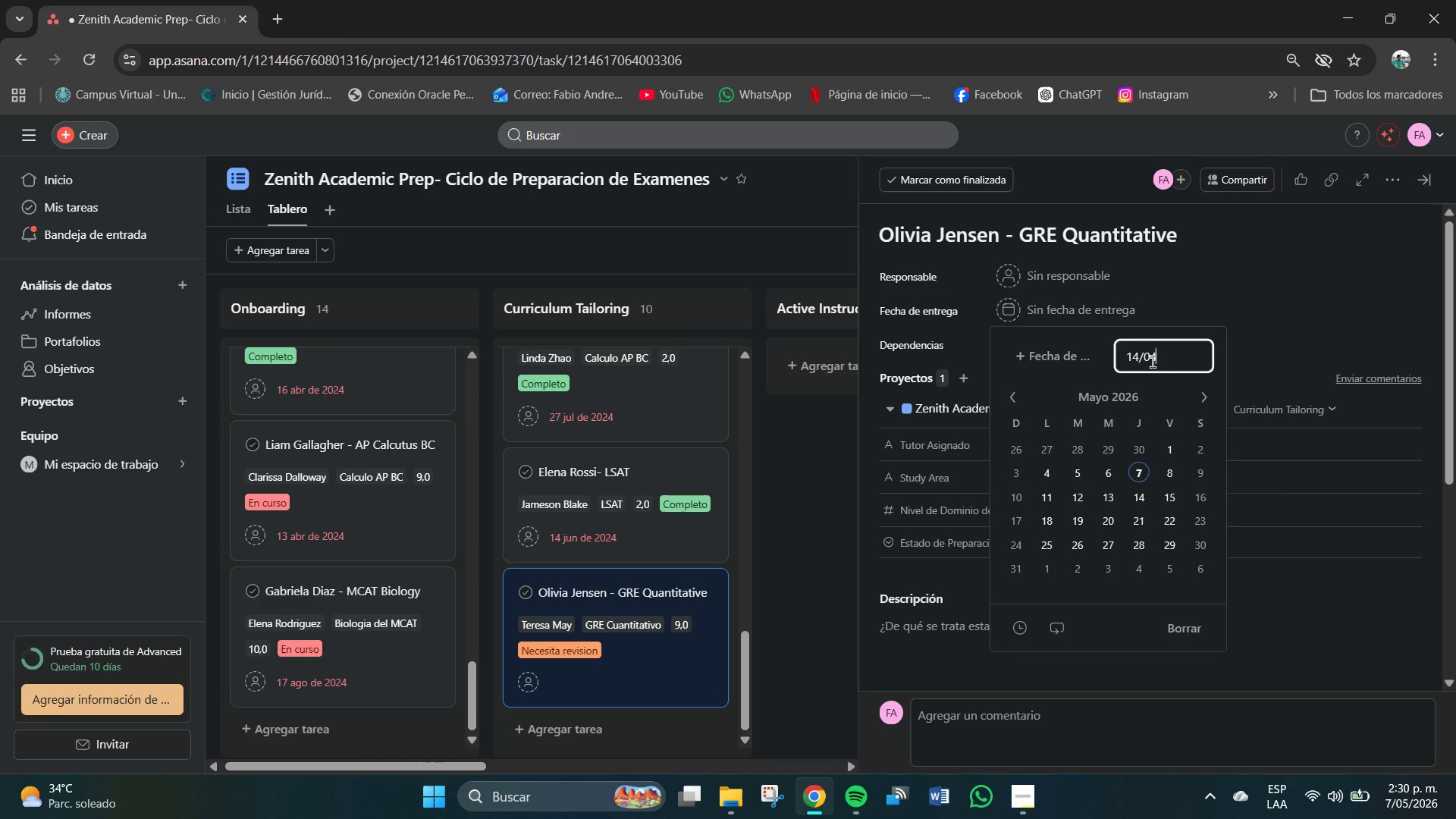 
key(Backspace)
 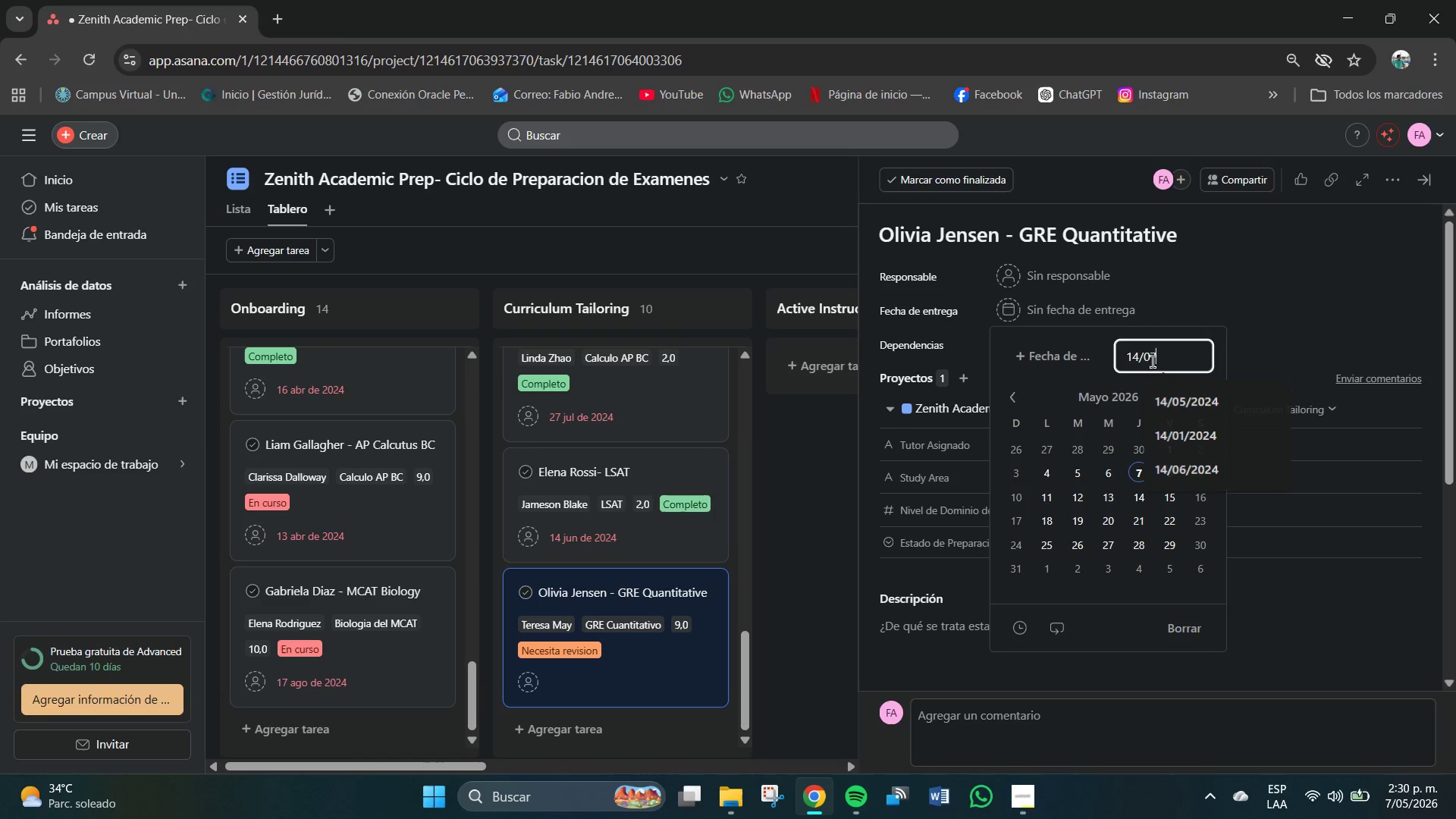 
key(Numpad7)
 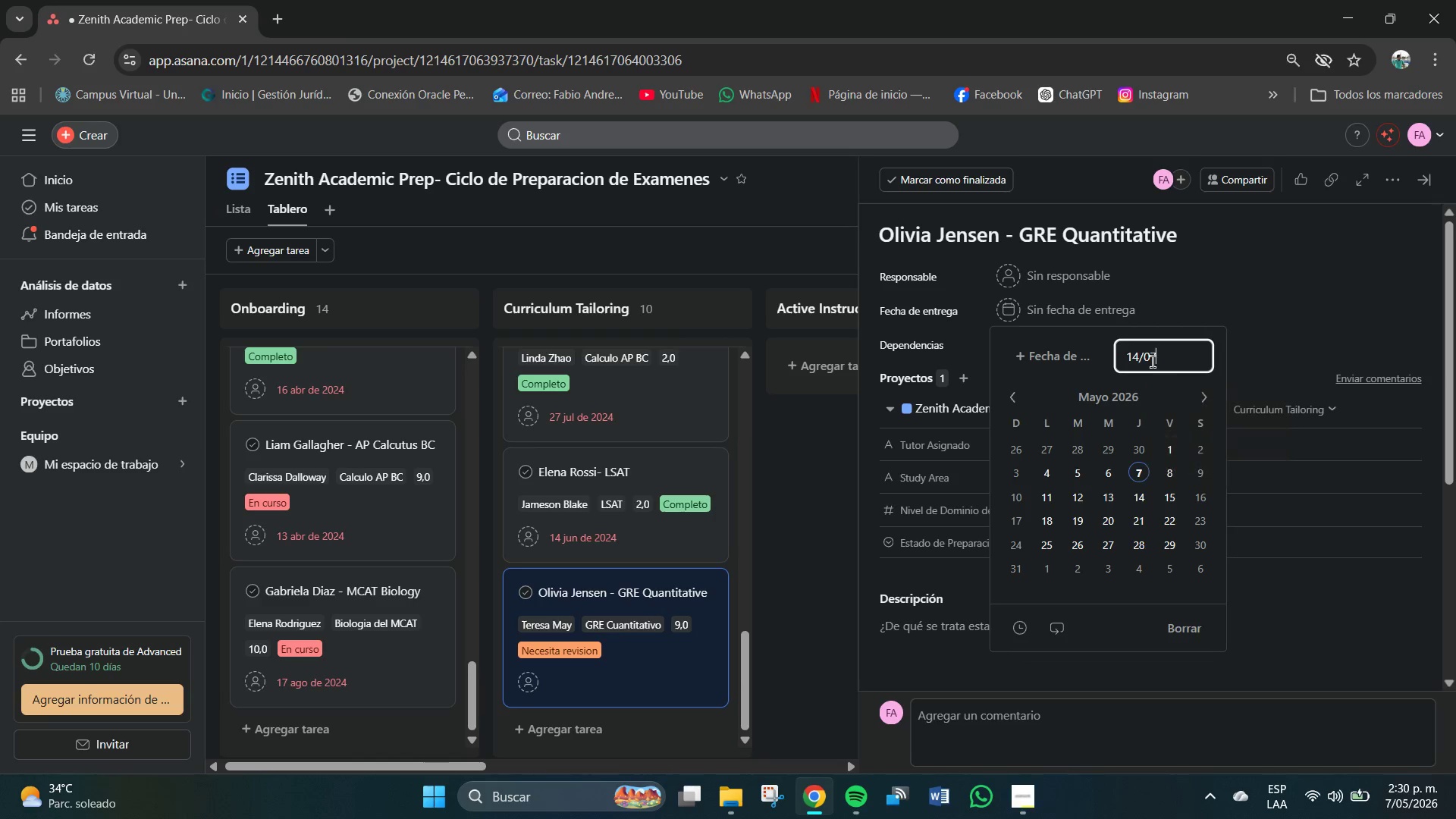 
key(Shift+7)
 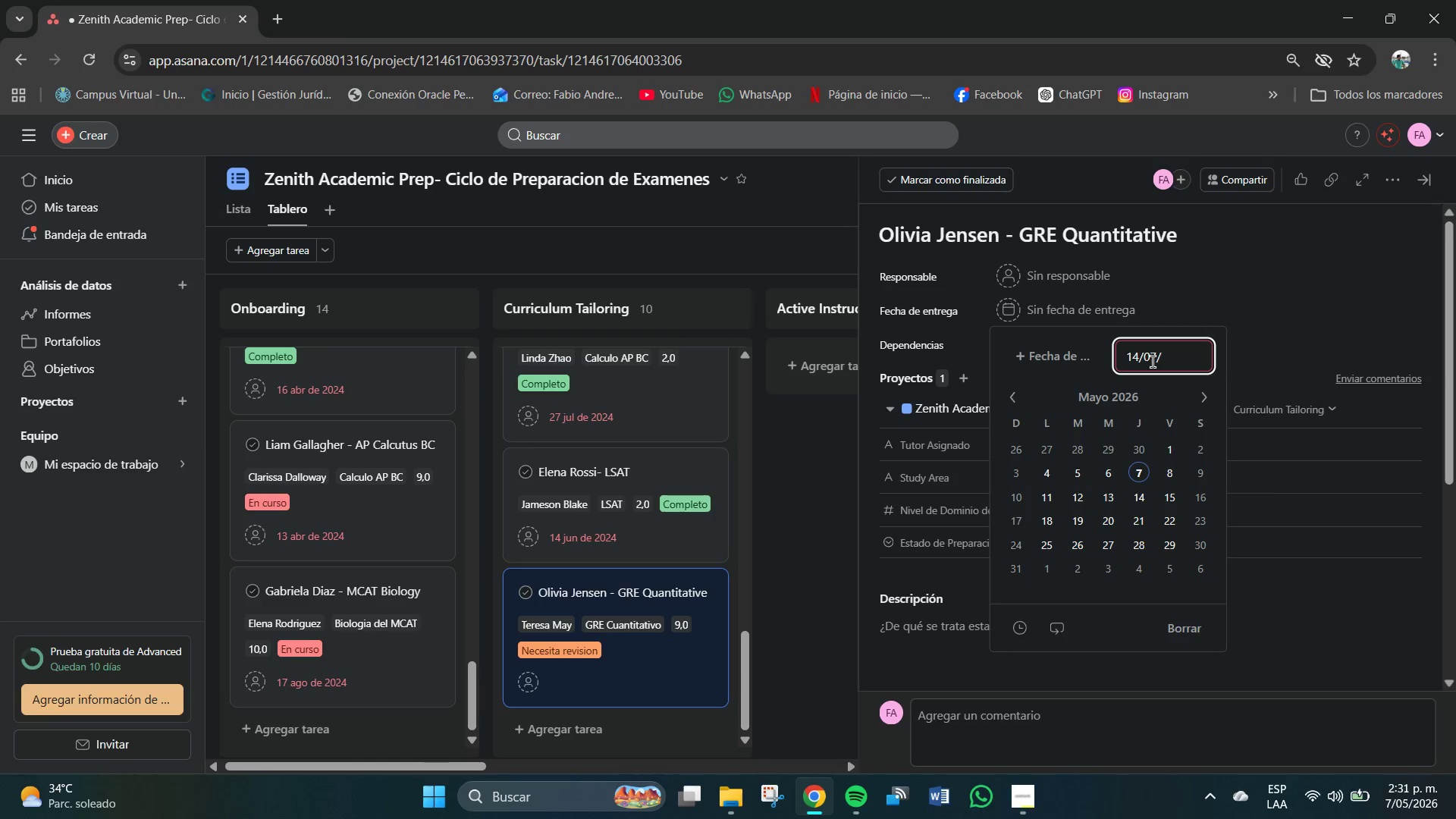 
key(Numpad2)
 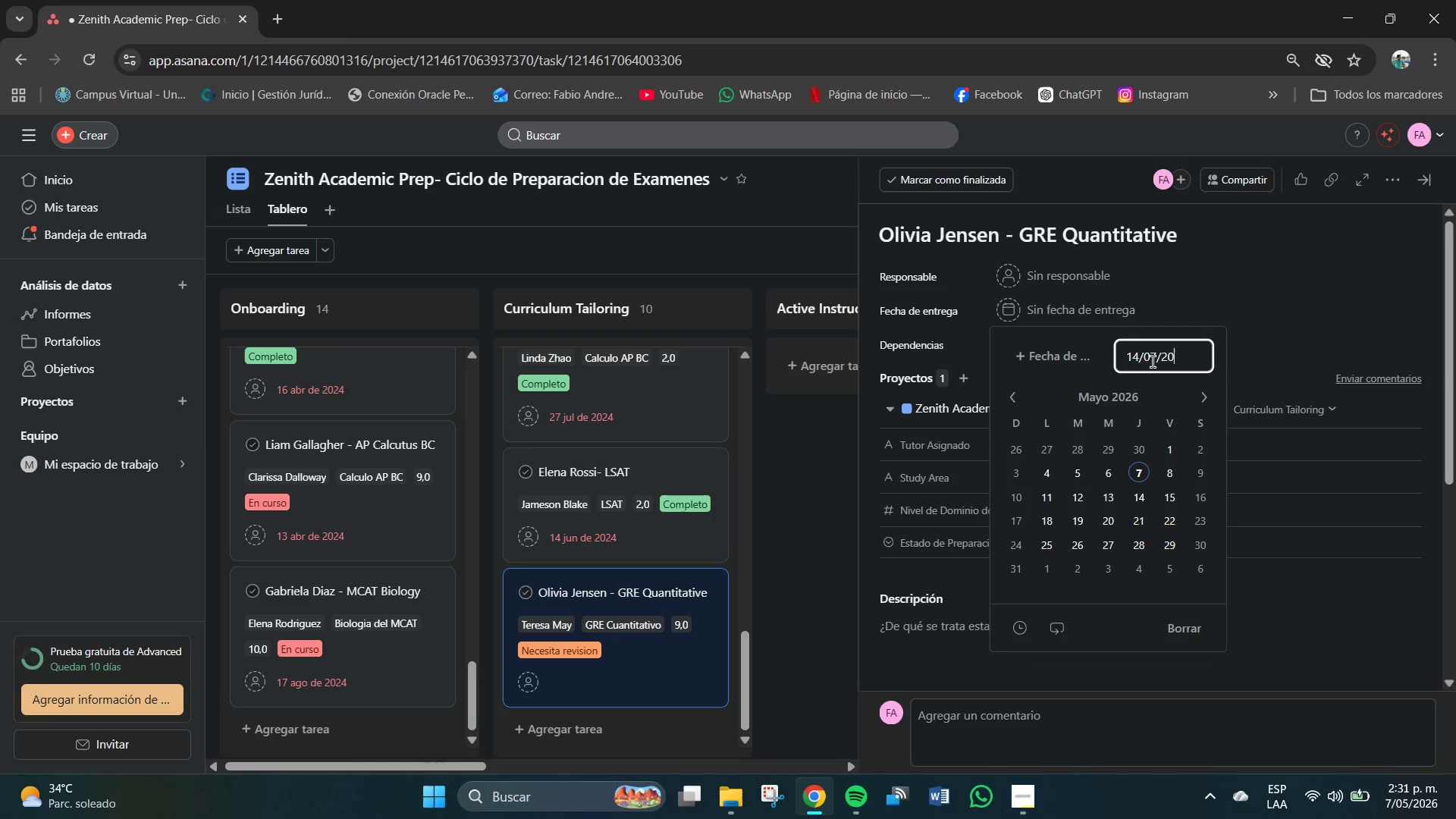 
key(Numpad0)
 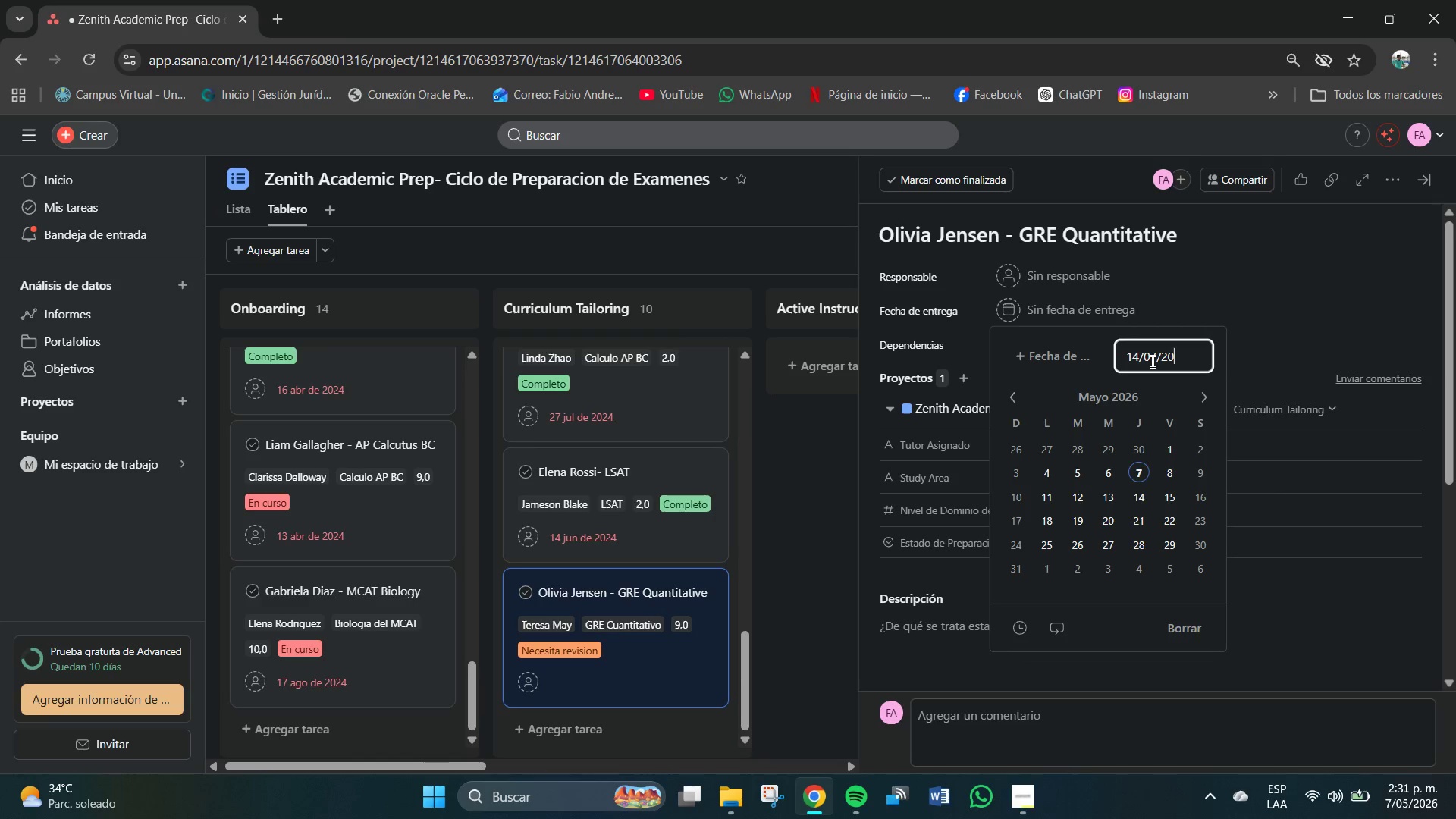 
key(Numpad2)
 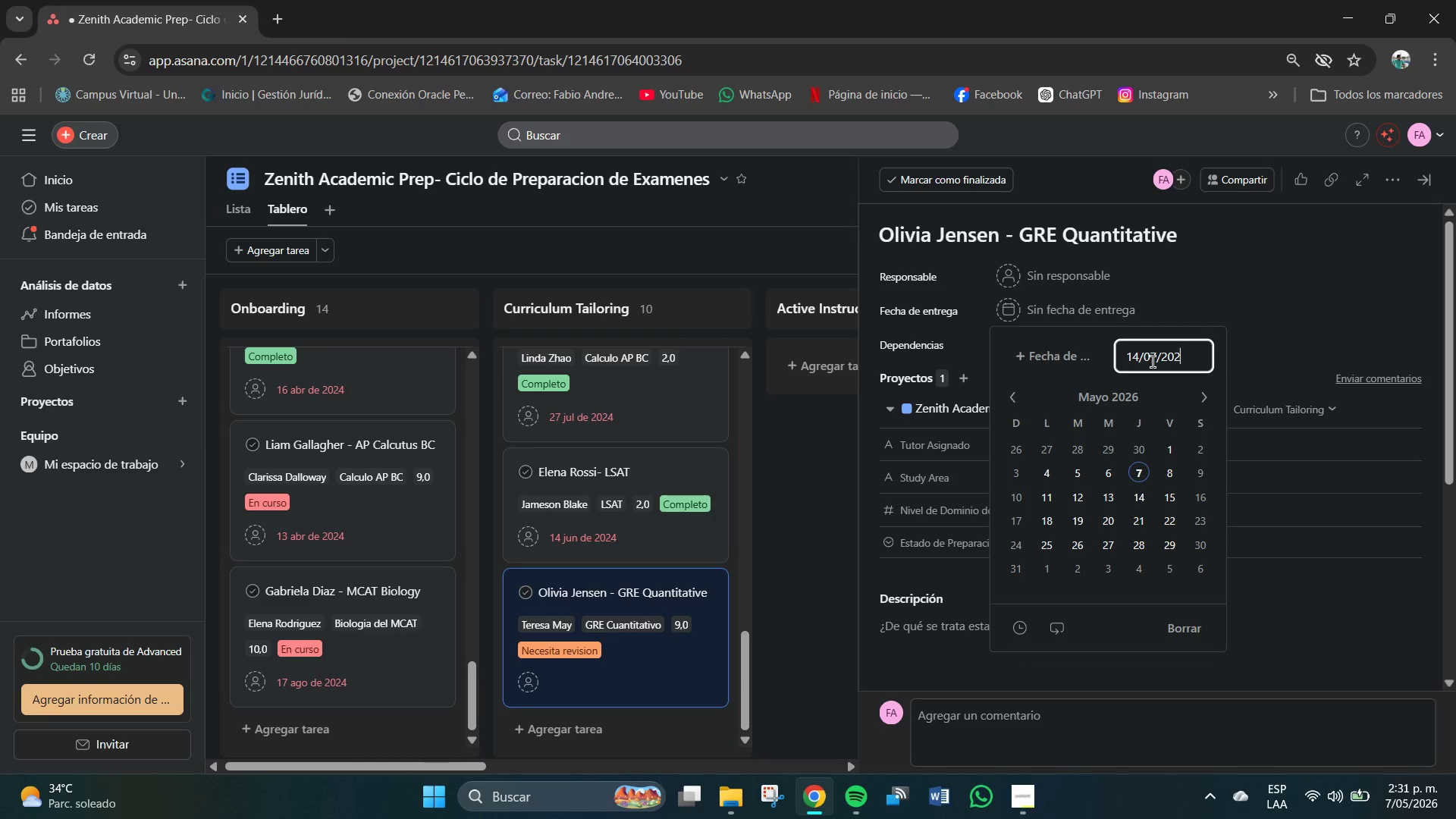 
key(Numpad4)
 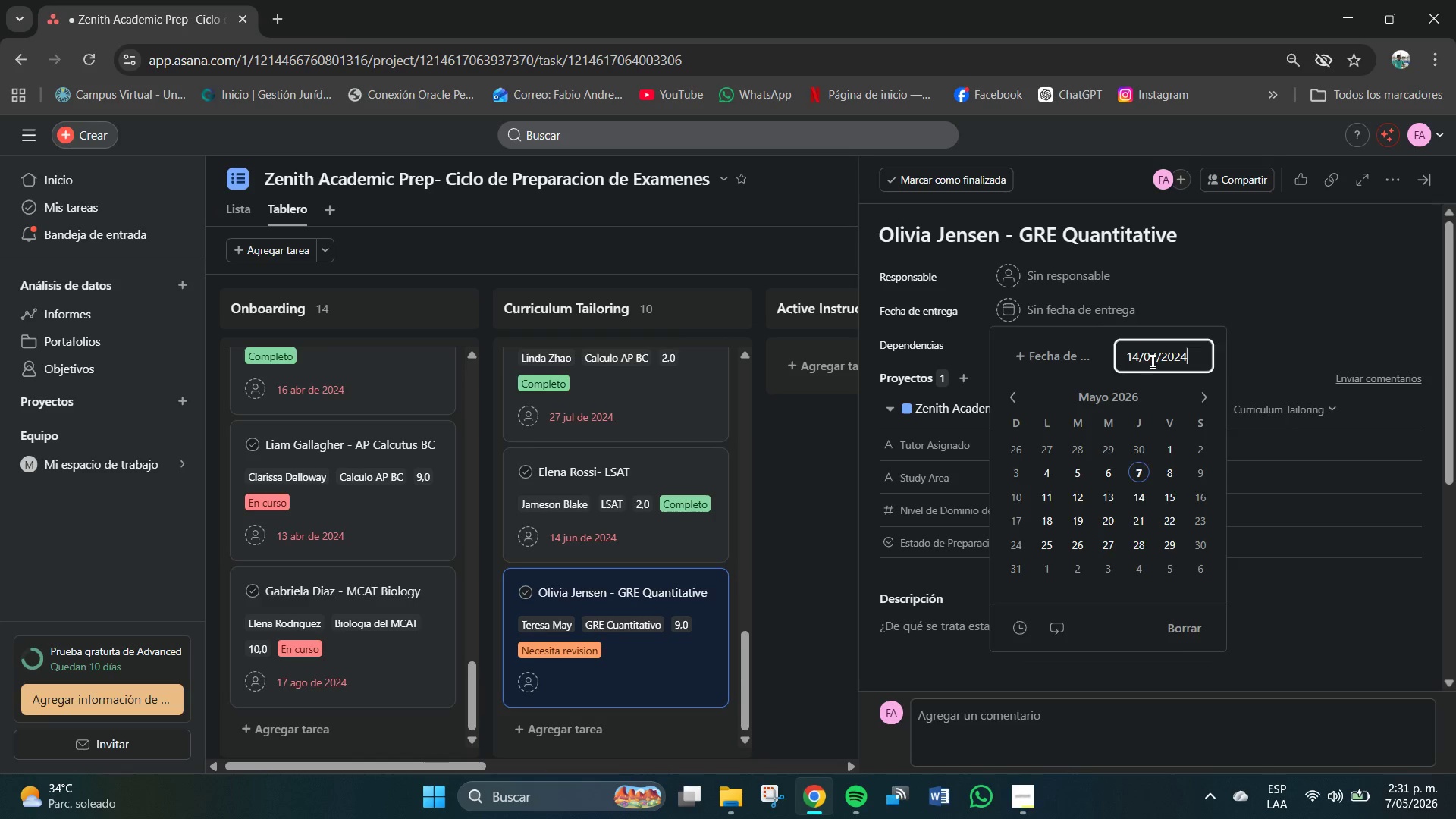 
key(NumpadEnter)
 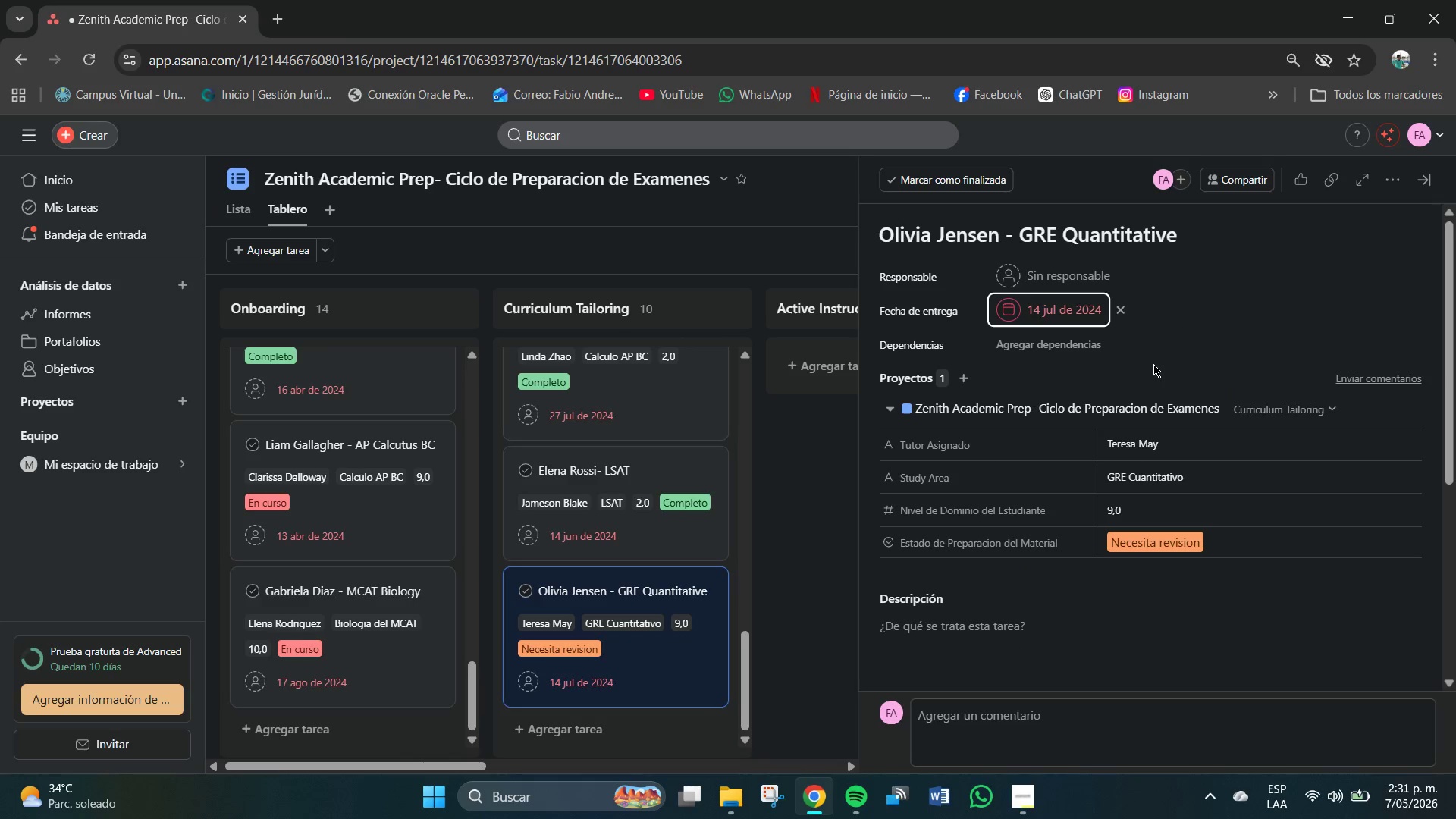 
left_click([791, 515])
 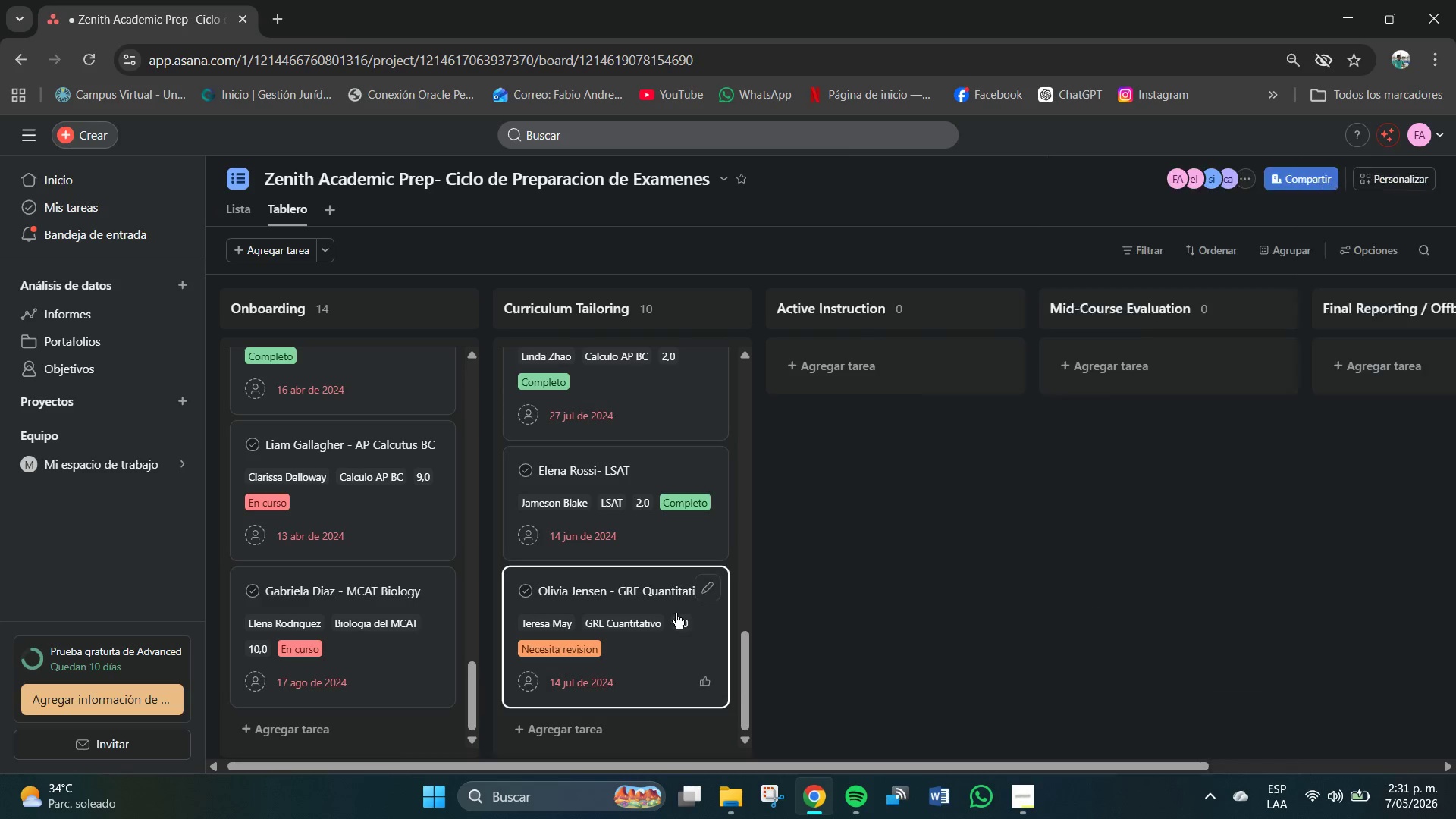 
scroll: coordinate [601, 729], scroll_direction: down, amount: 7.0
 